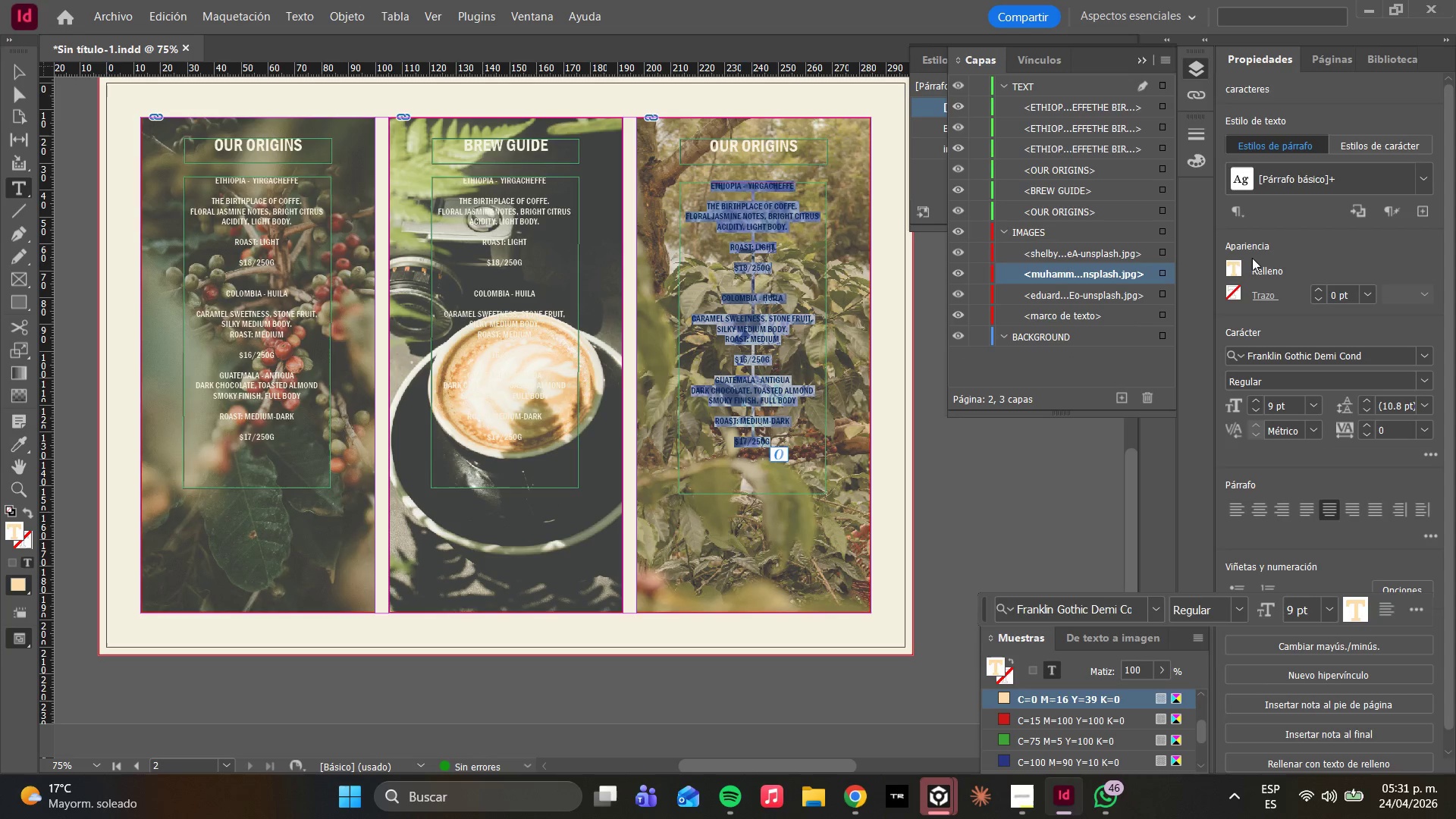 
left_click([1234, 270])
 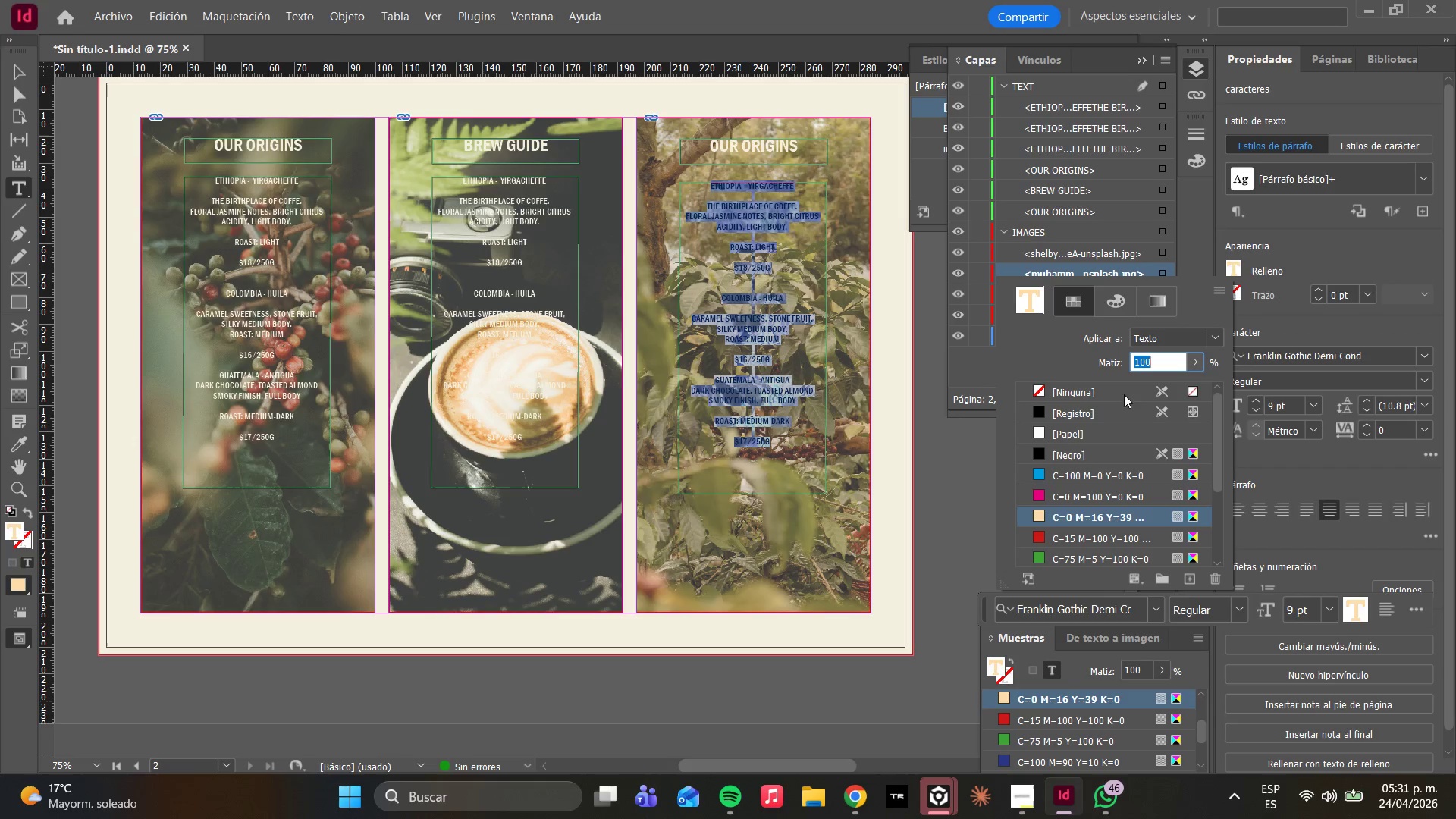 
scroll: coordinate [1052, 538], scroll_direction: down, amount: 12.0
 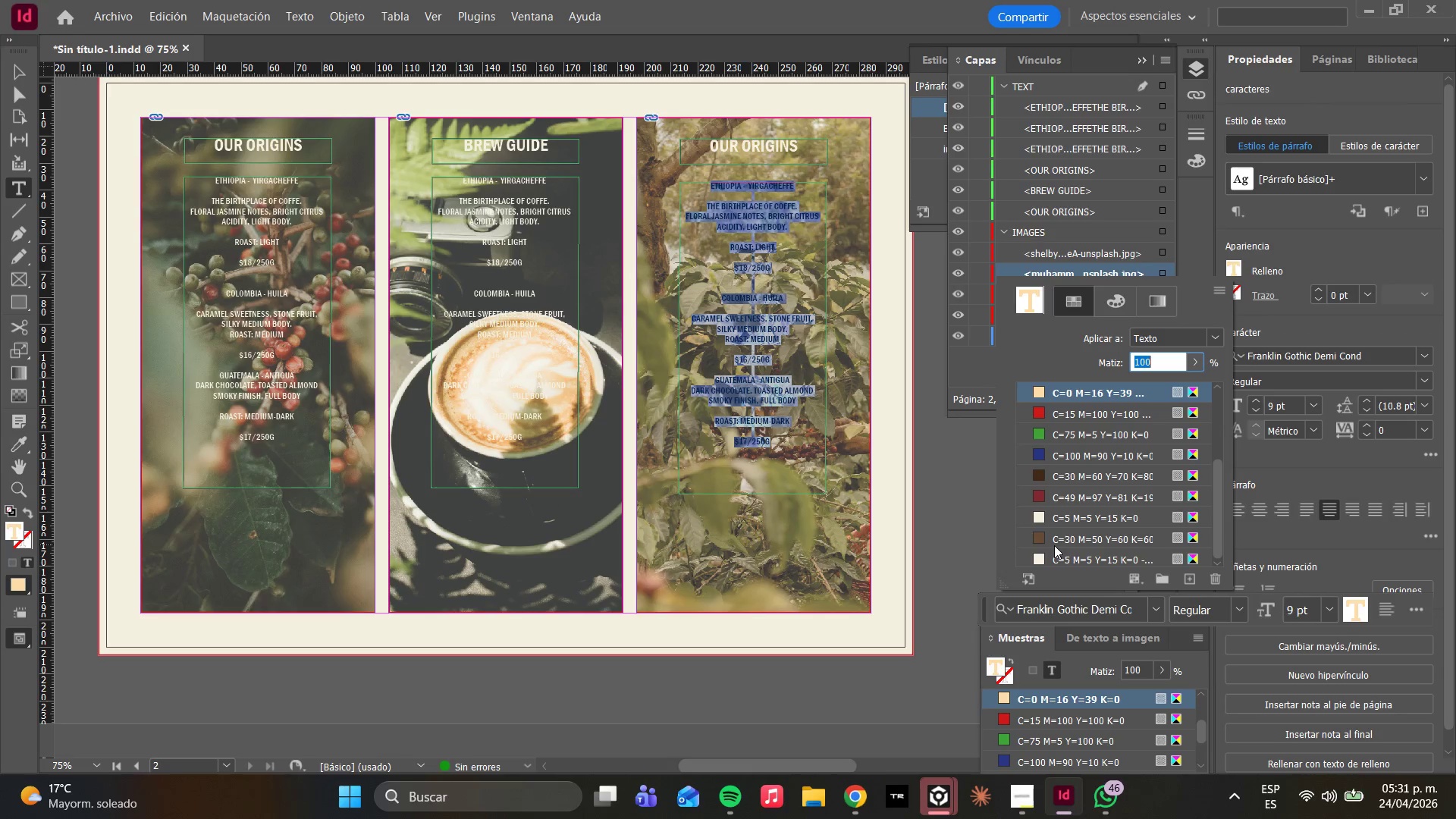 
left_click([1054, 545])
 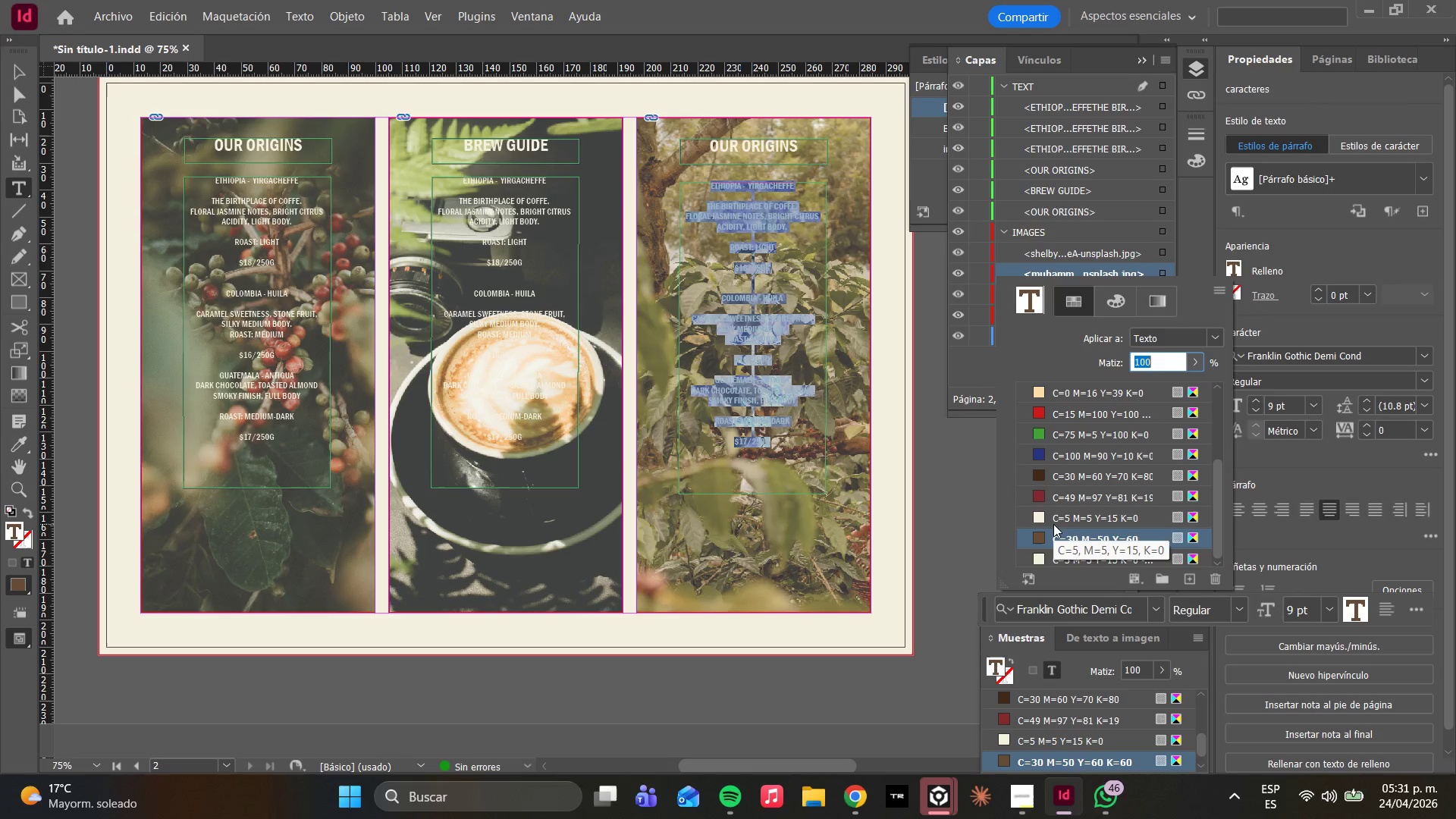 
left_click([1064, 508])
 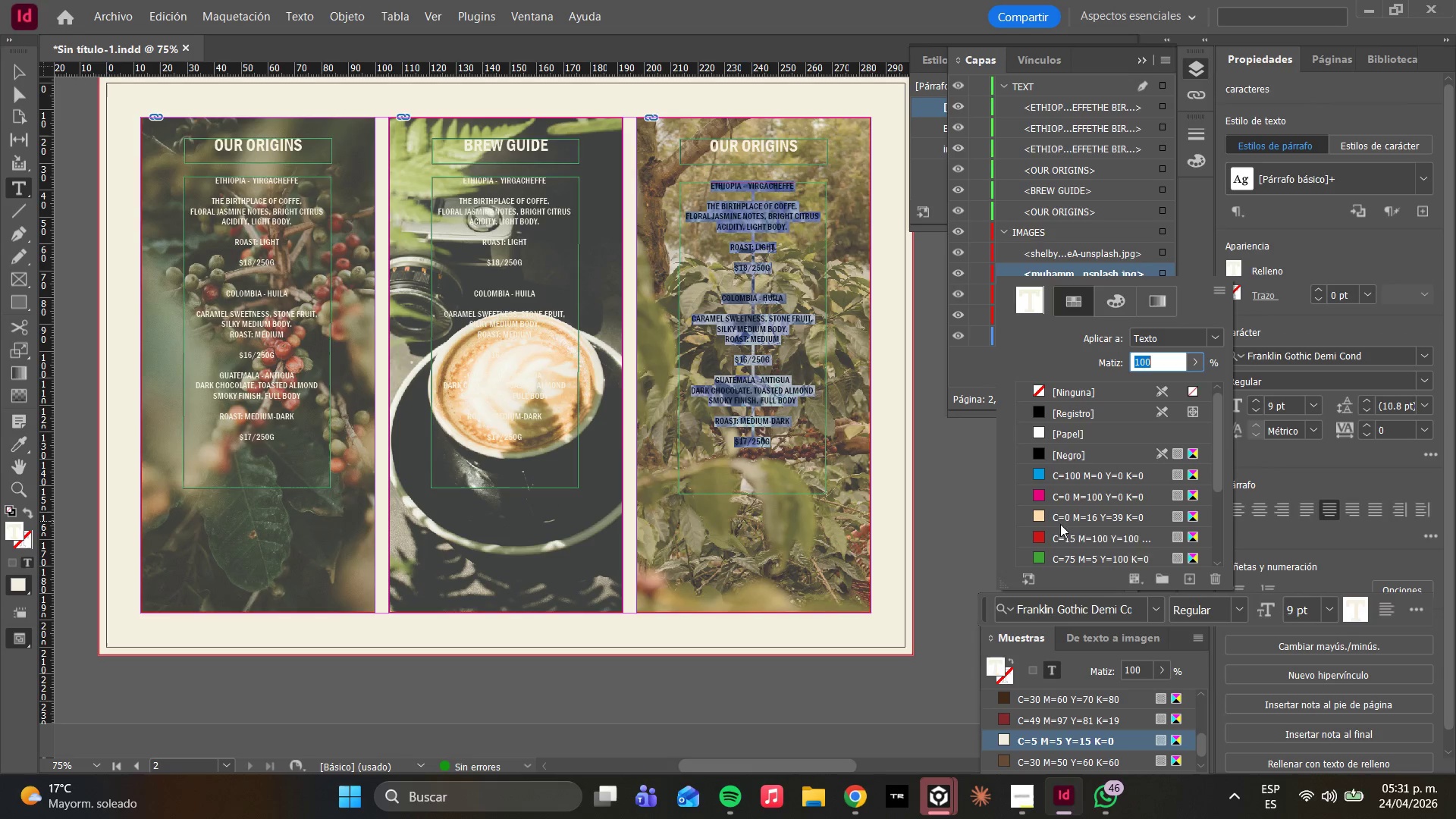 
scroll: coordinate [1066, 526], scroll_direction: down, amount: 12.0
 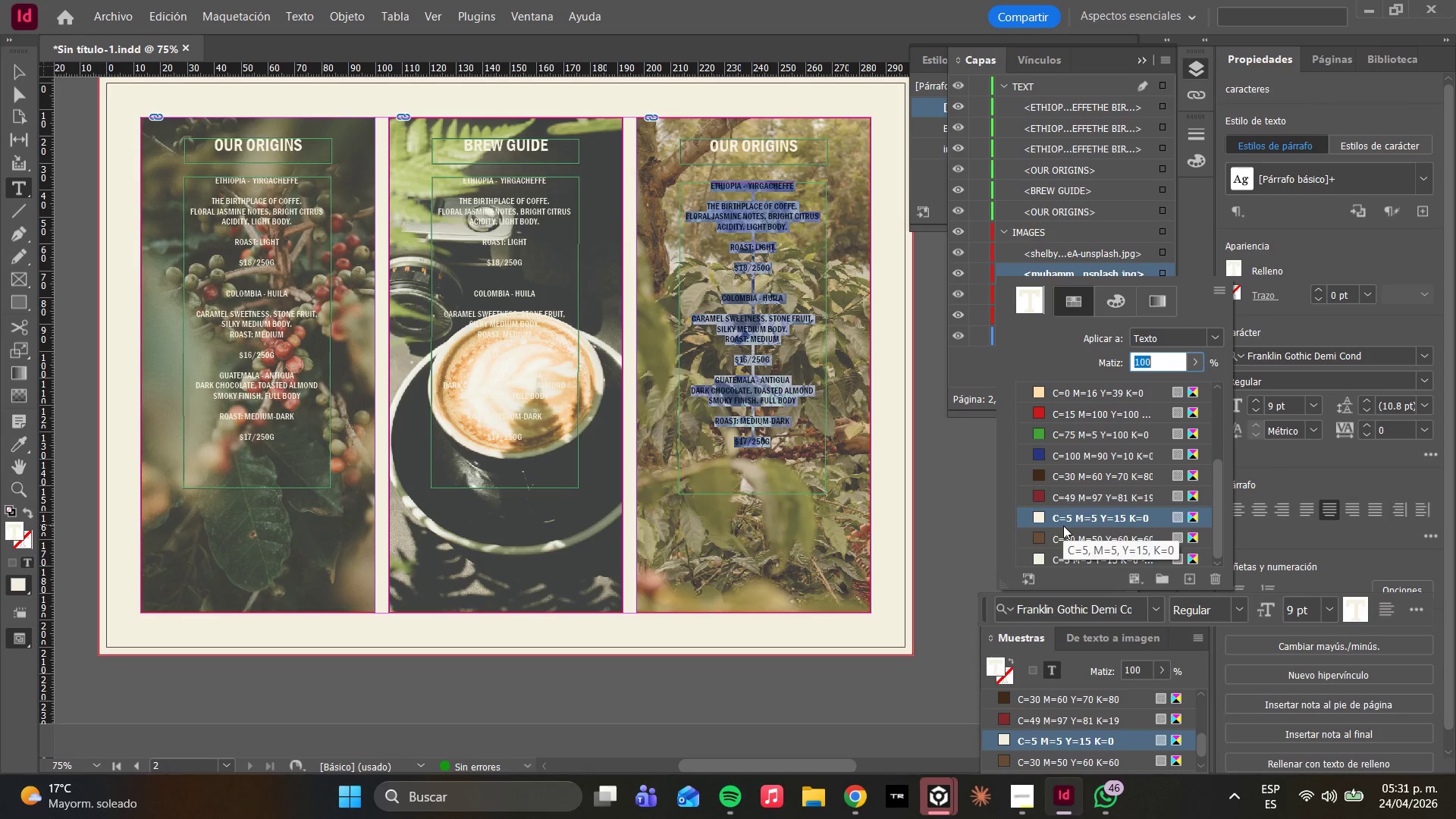 
left_click([1063, 526])
 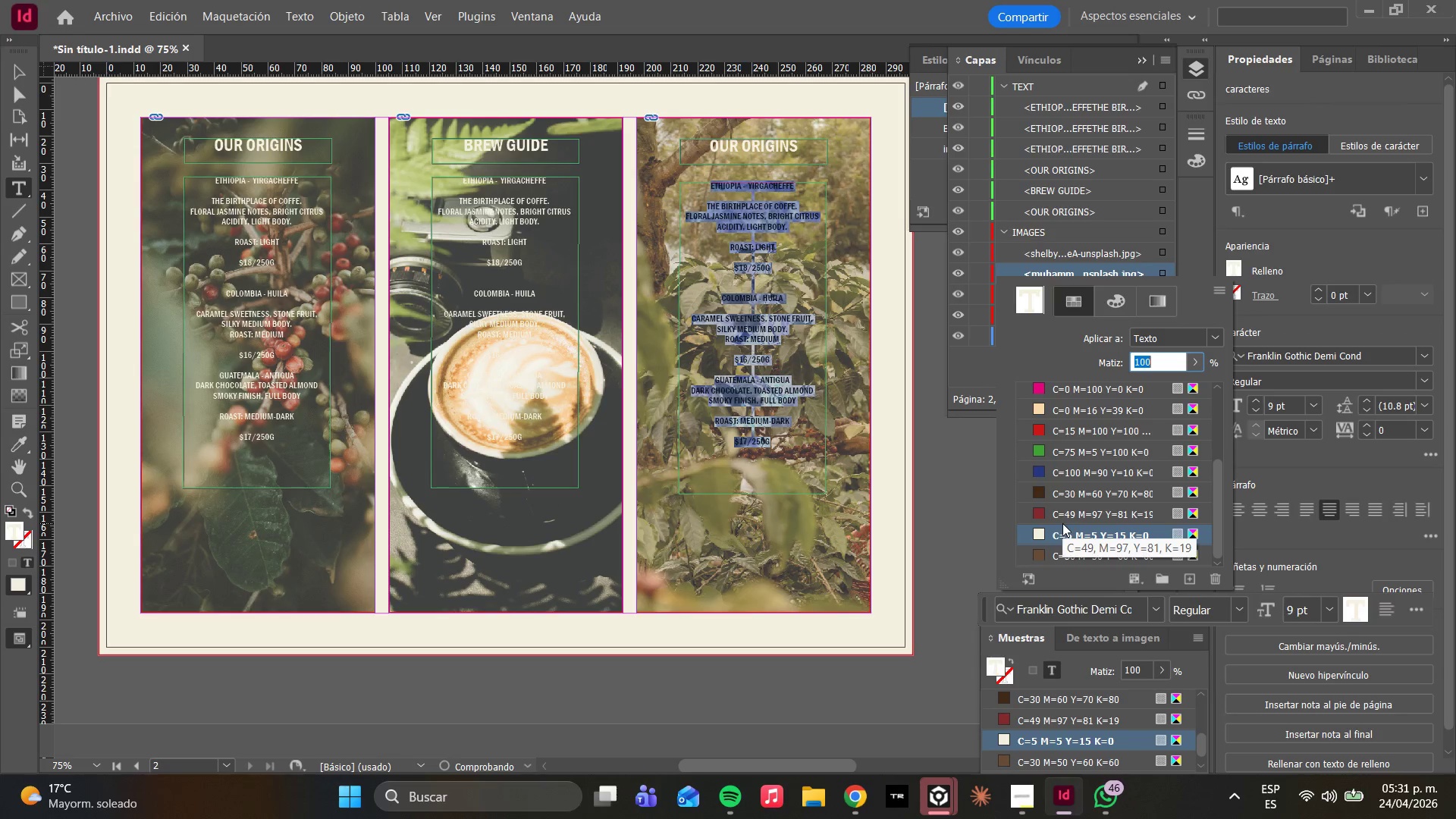 
scroll: coordinate [1062, 523], scroll_direction: down, amount: 5.0
 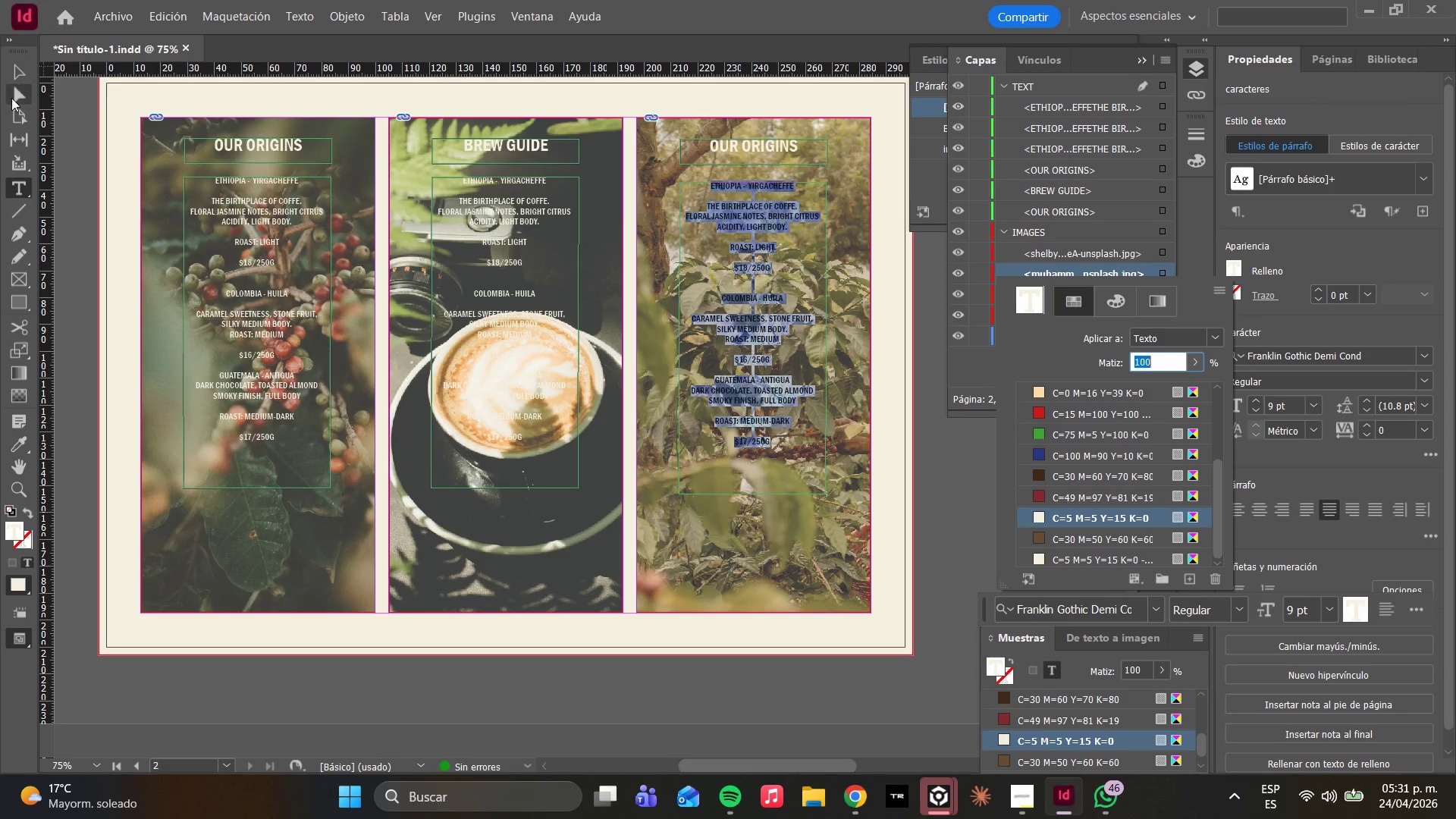 
left_click([26, 96])
 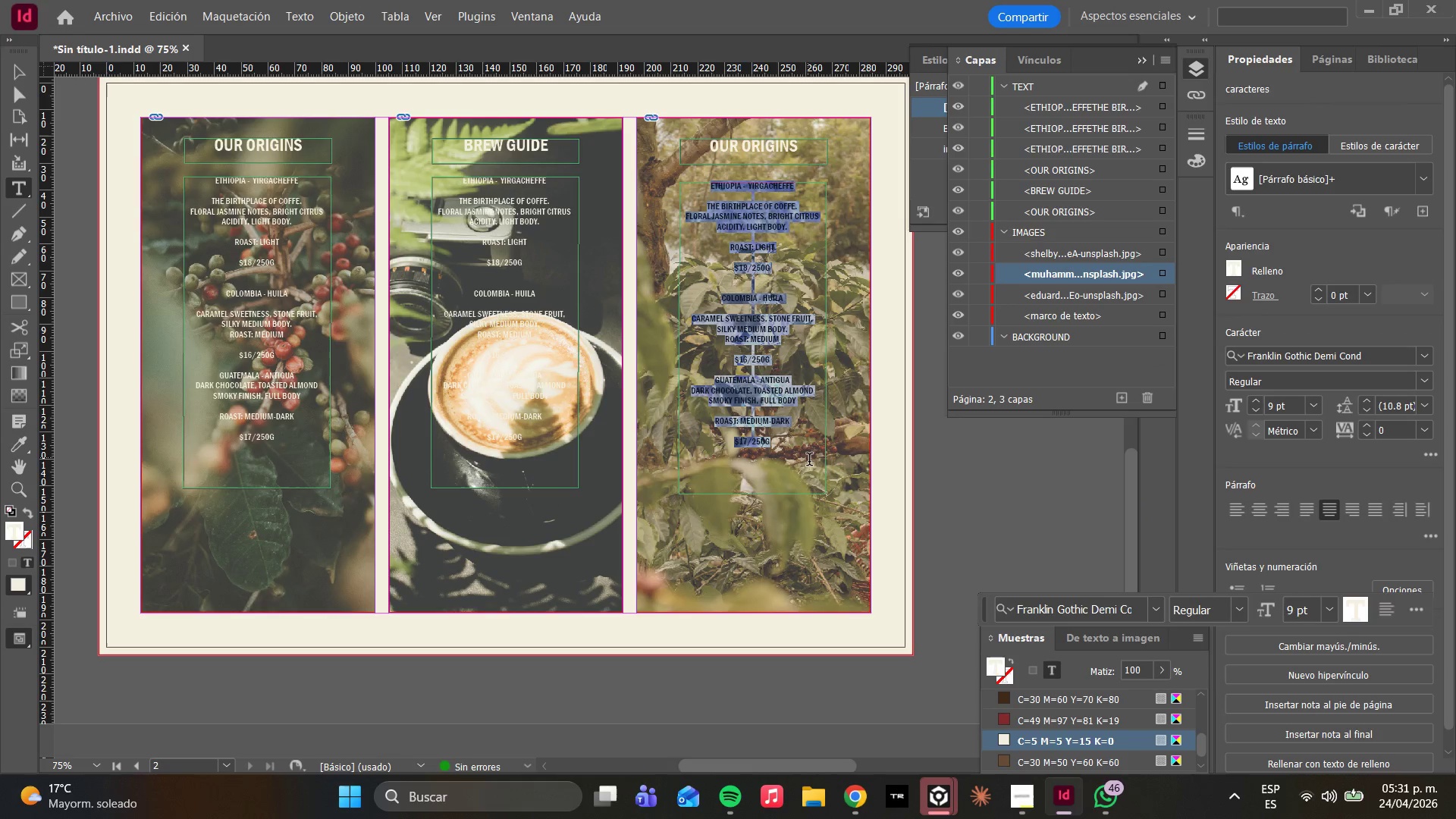 
left_click([830, 510])
 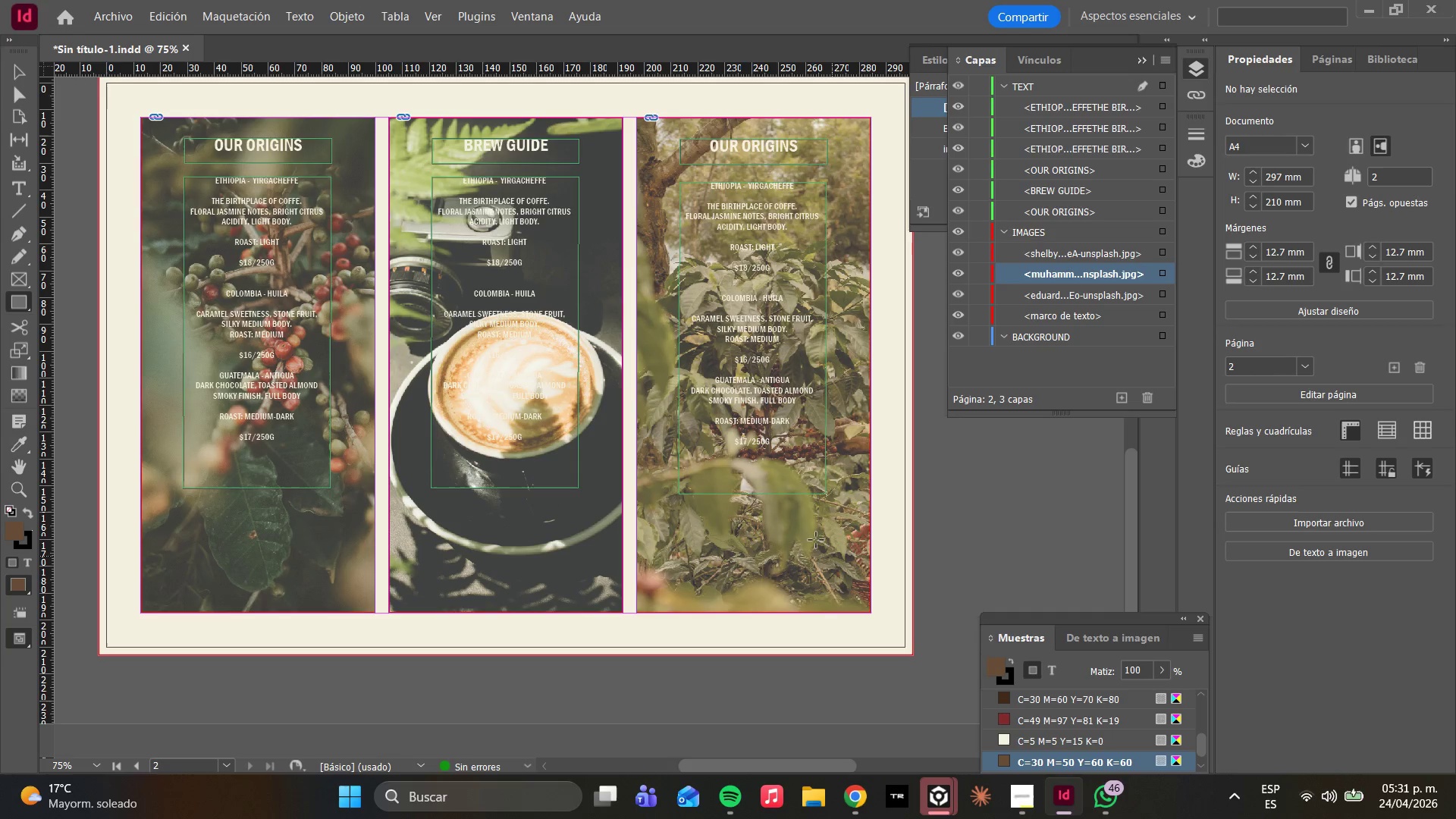 
left_click_drag(start_coordinate=[826, 495], to_coordinate=[682, 180])
 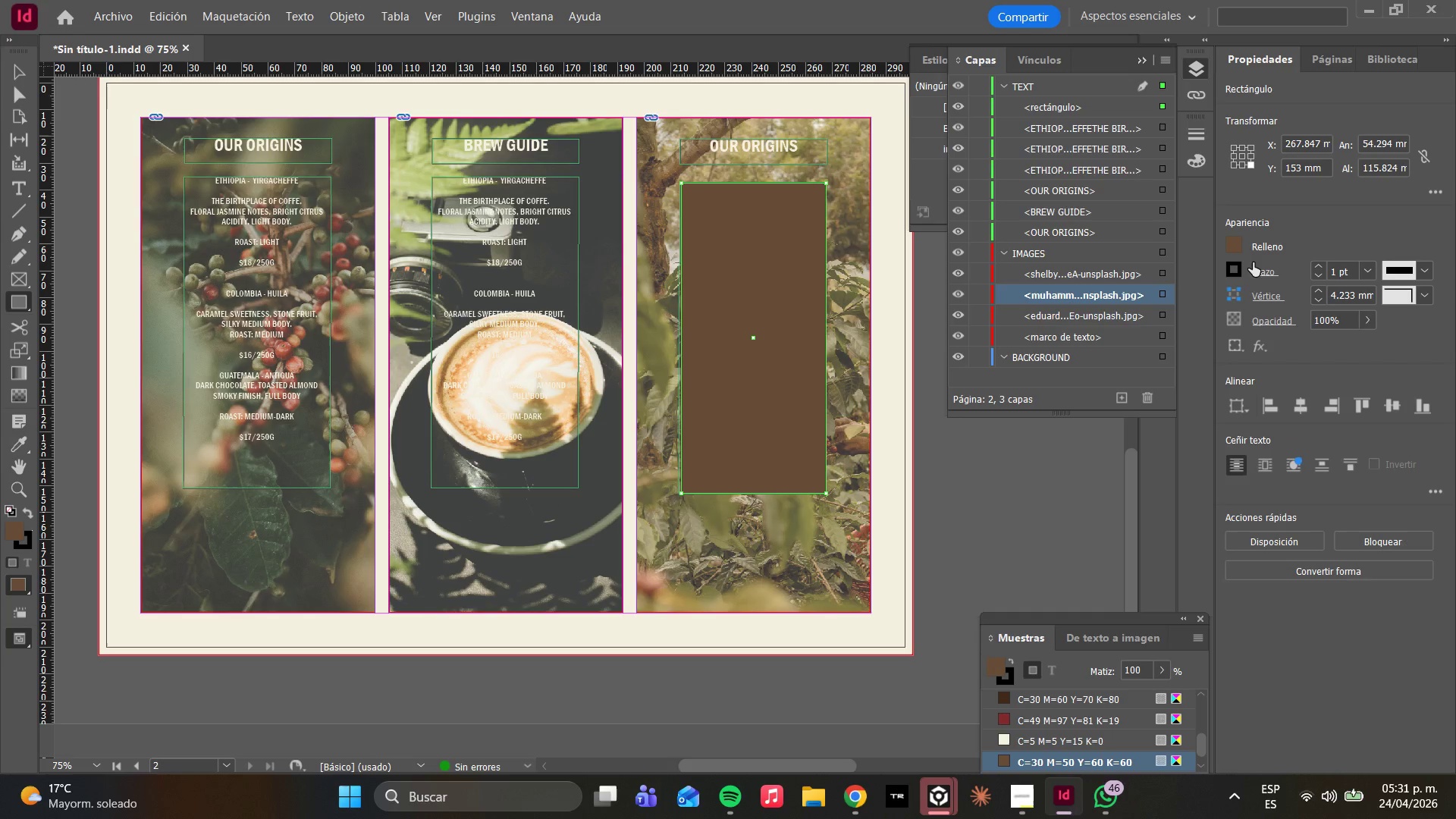 
left_click([1241, 246])
 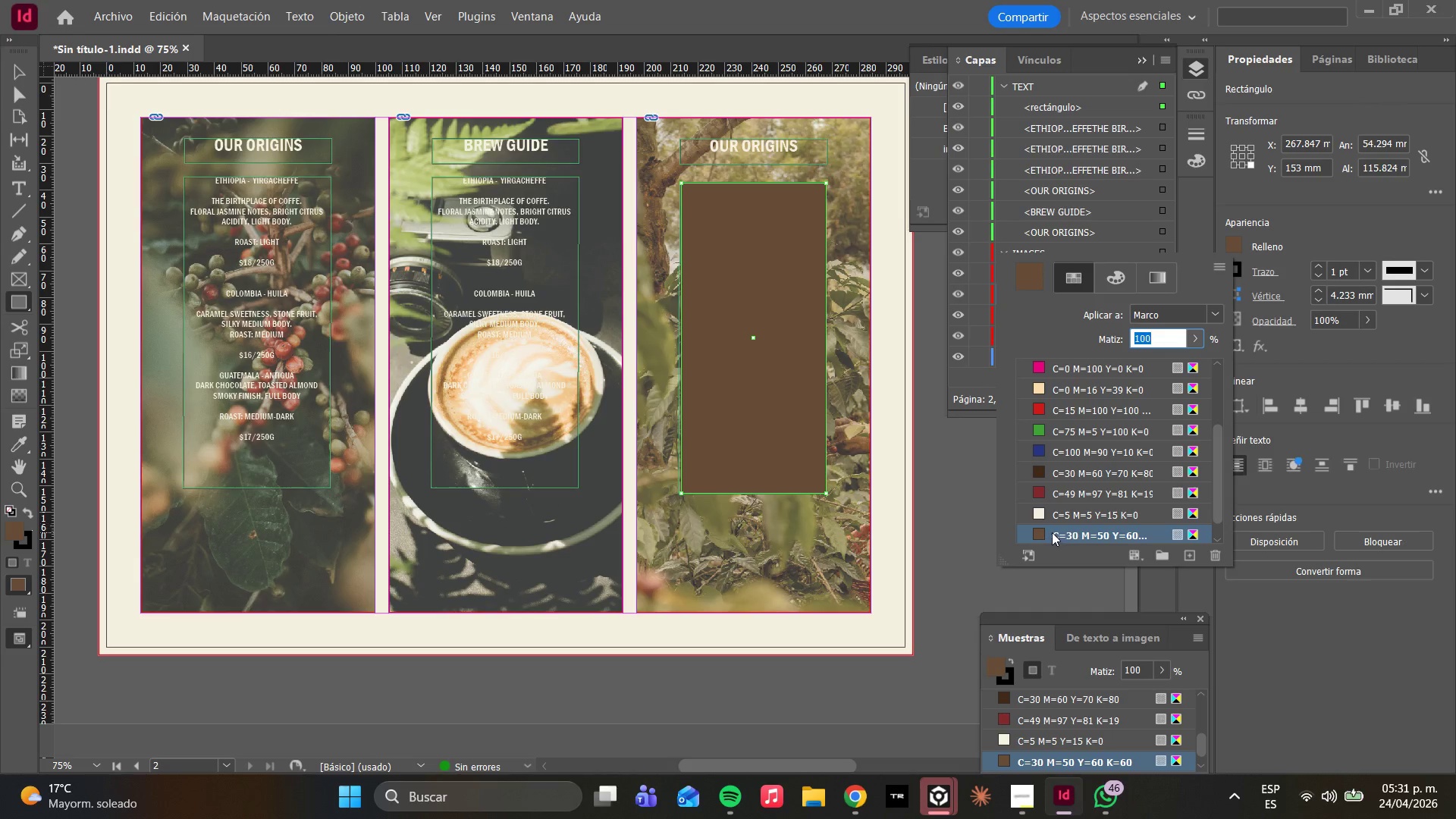 
left_click([1049, 512])
 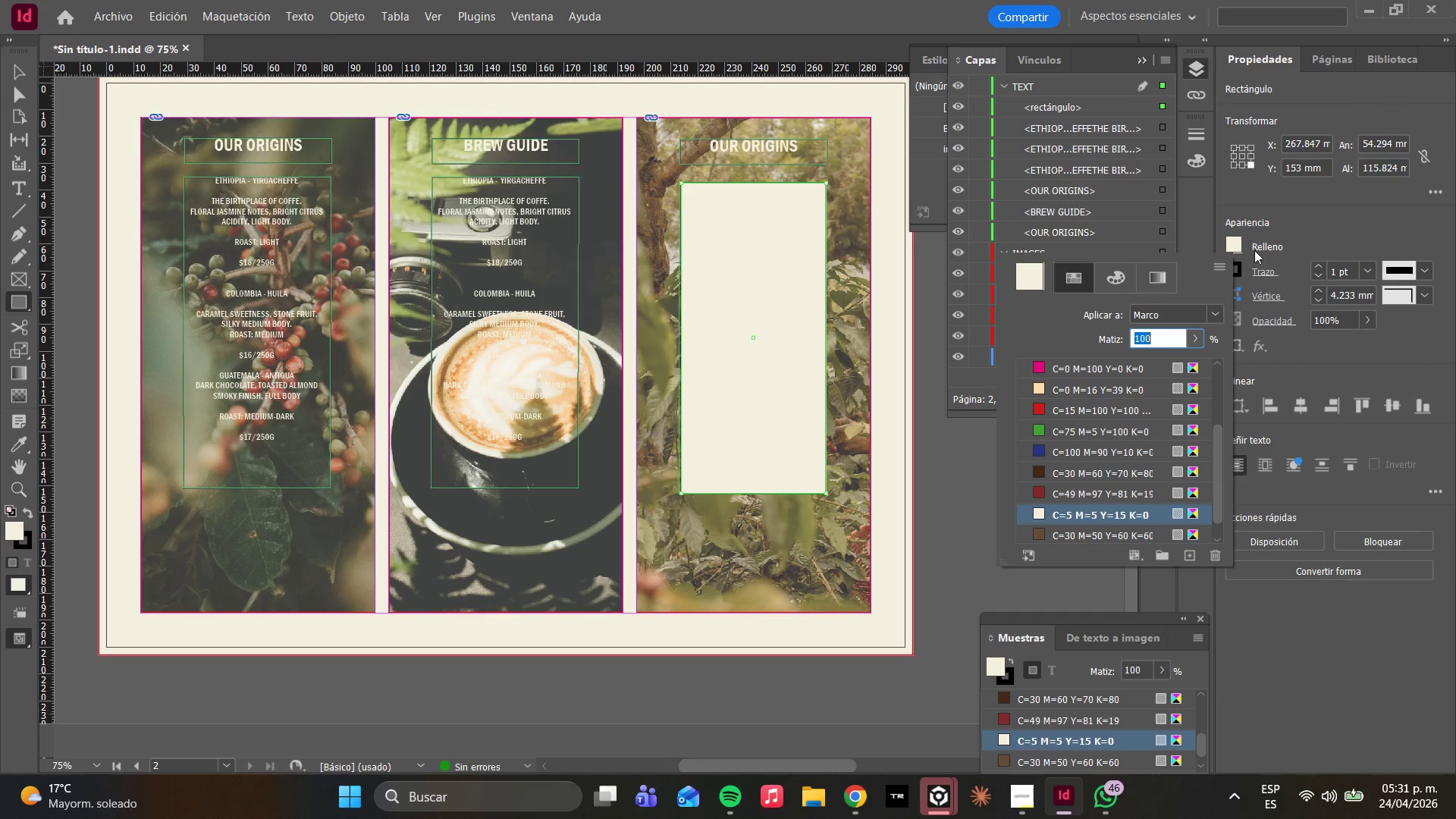 
left_click([1332, 218])
 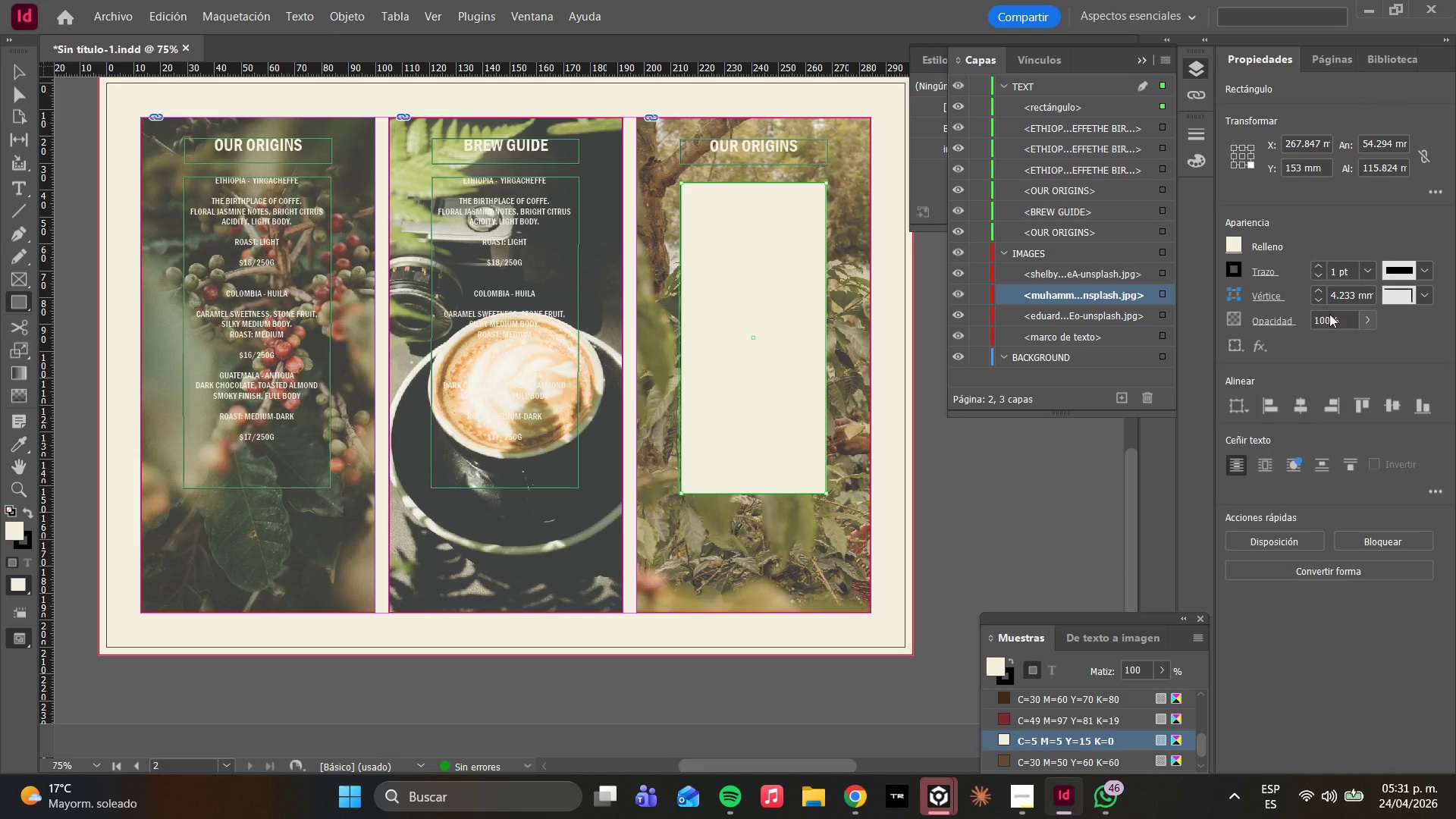 
double_click([1338, 322])
 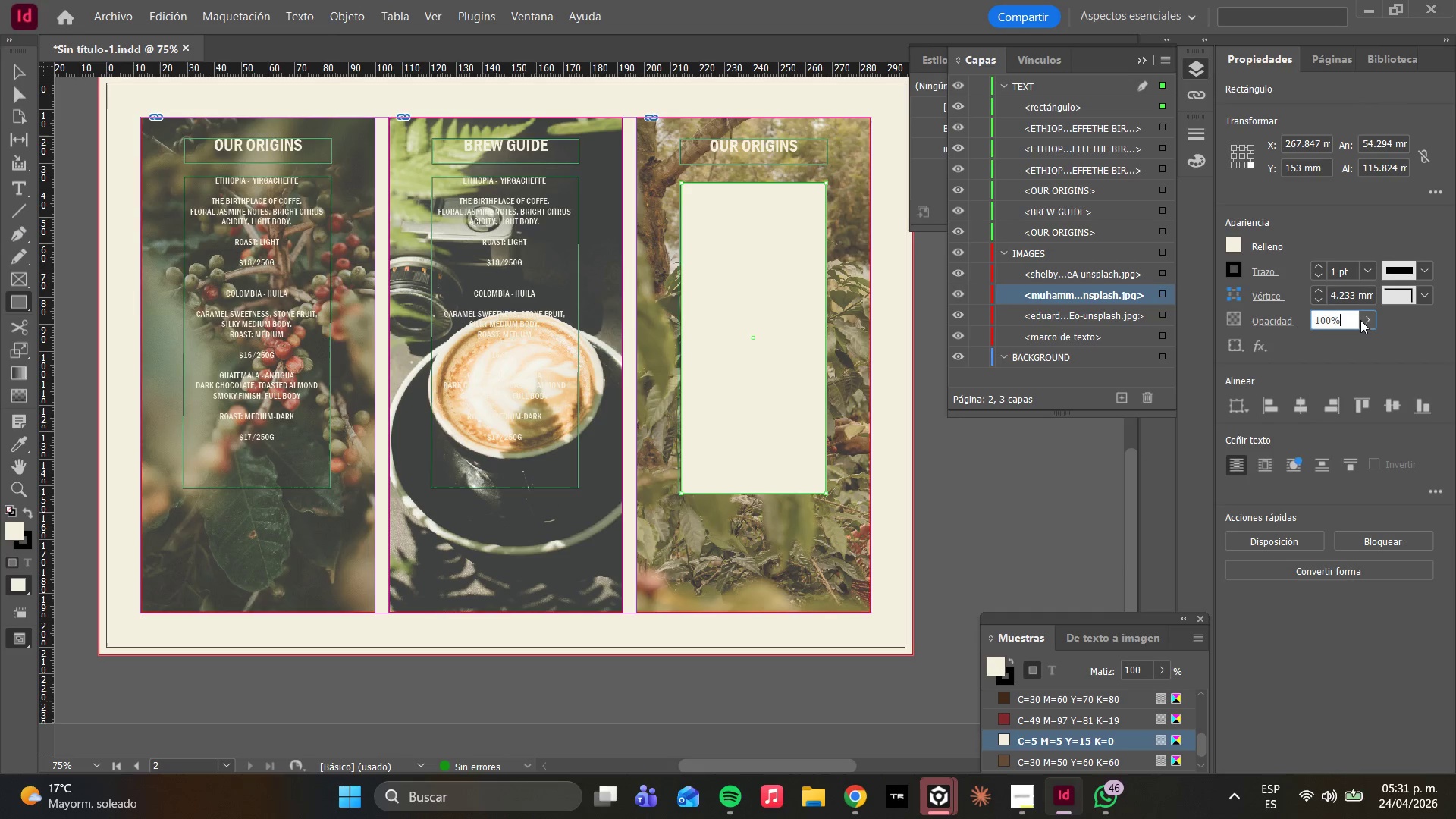 
left_click([1360, 320])
 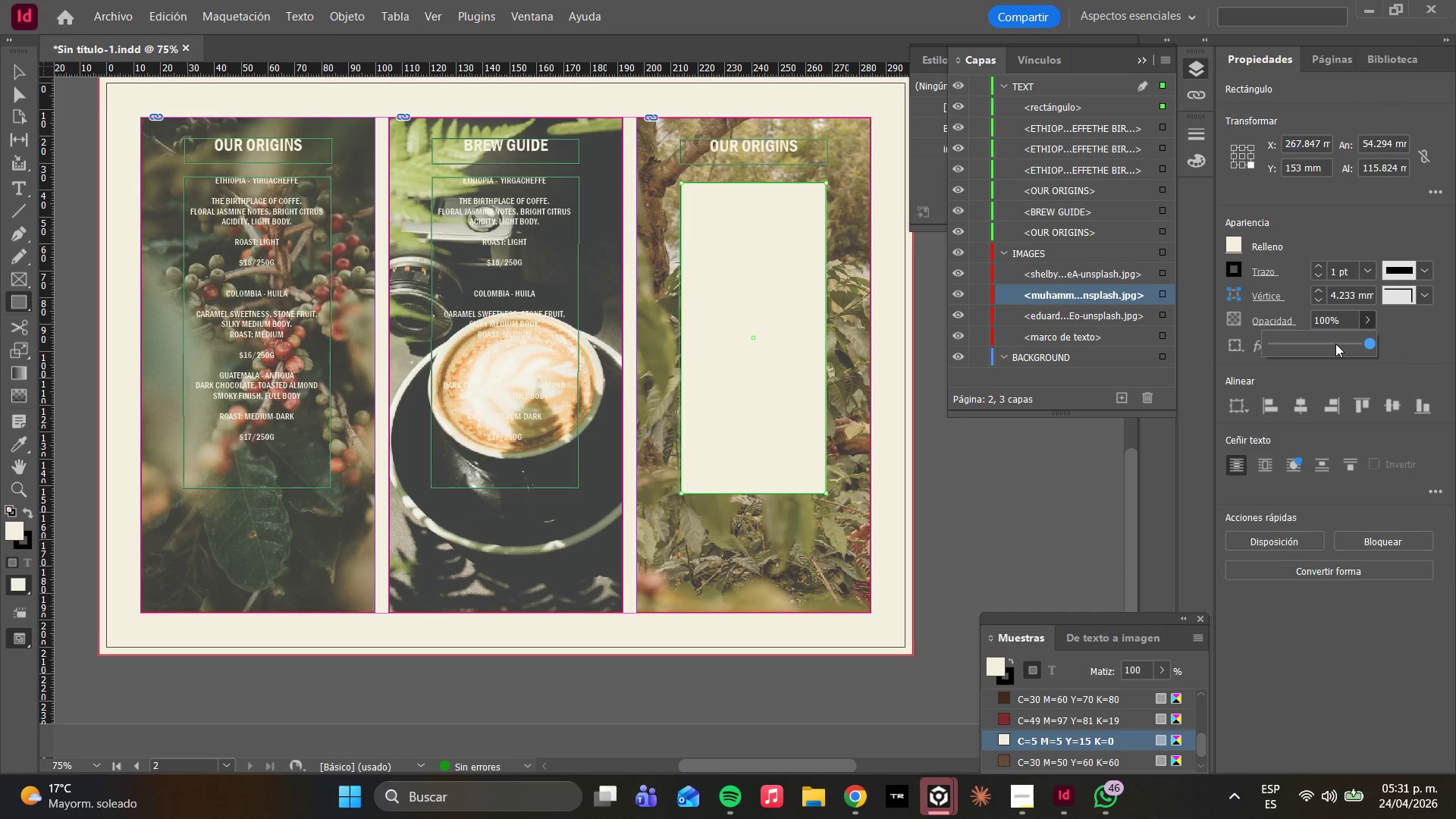 
left_click_drag(start_coordinate=[1335, 344], to_coordinate=[1317, 347])
 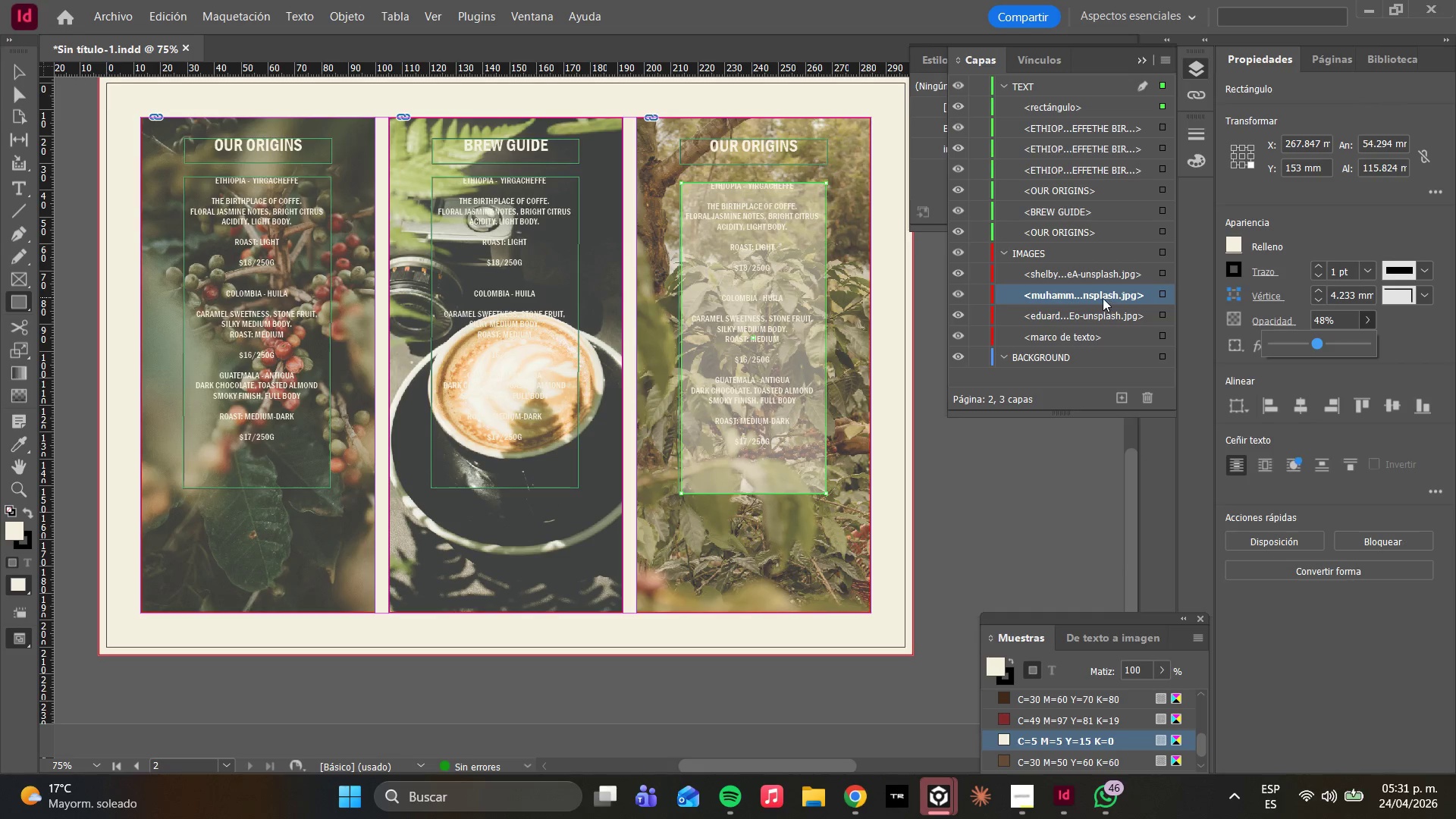 
left_click_drag(start_coordinate=[1101, 298], to_coordinate=[1078, 268])
 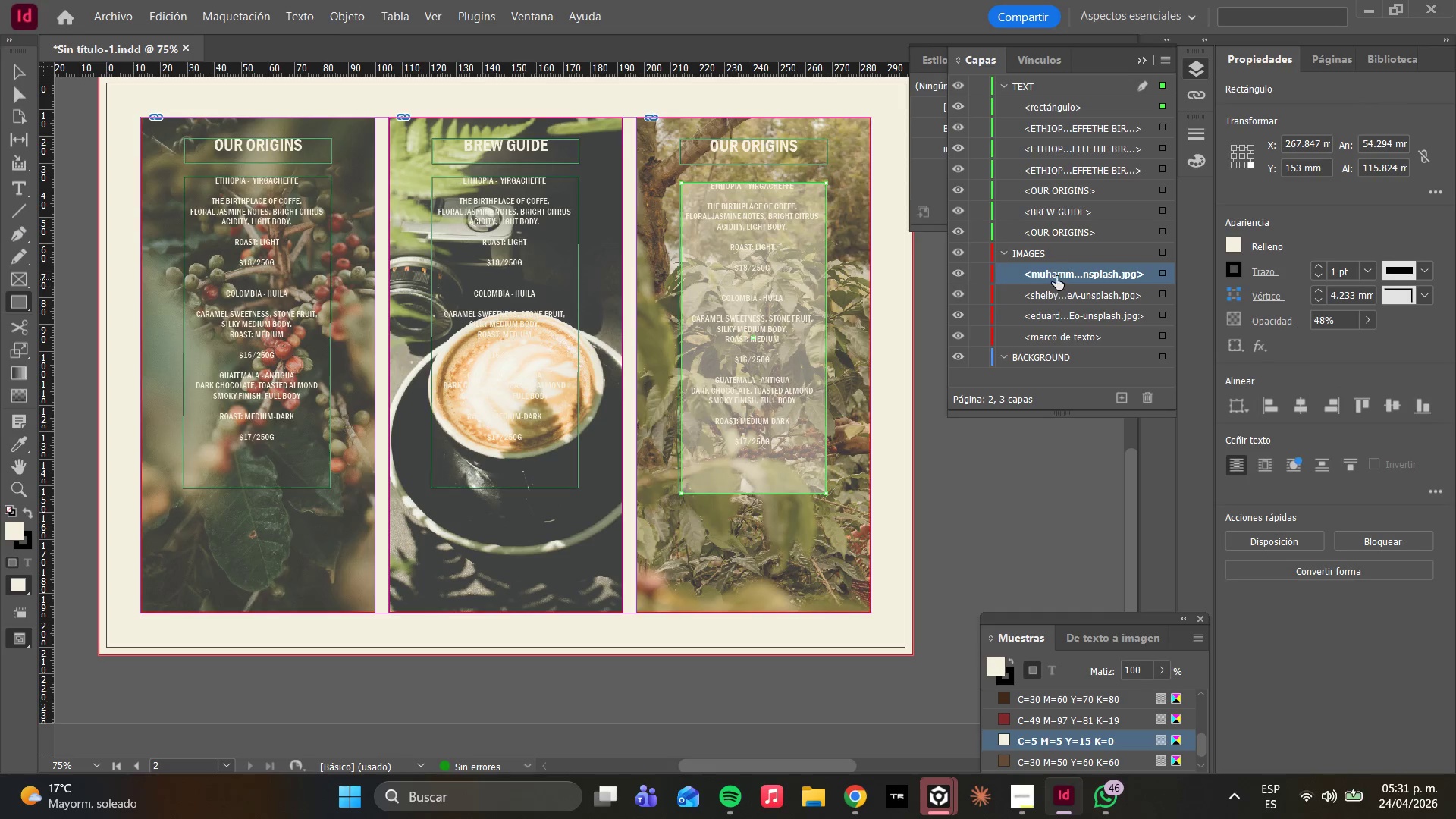 
left_click_drag(start_coordinate=[1042, 253], to_coordinate=[1059, 105])
 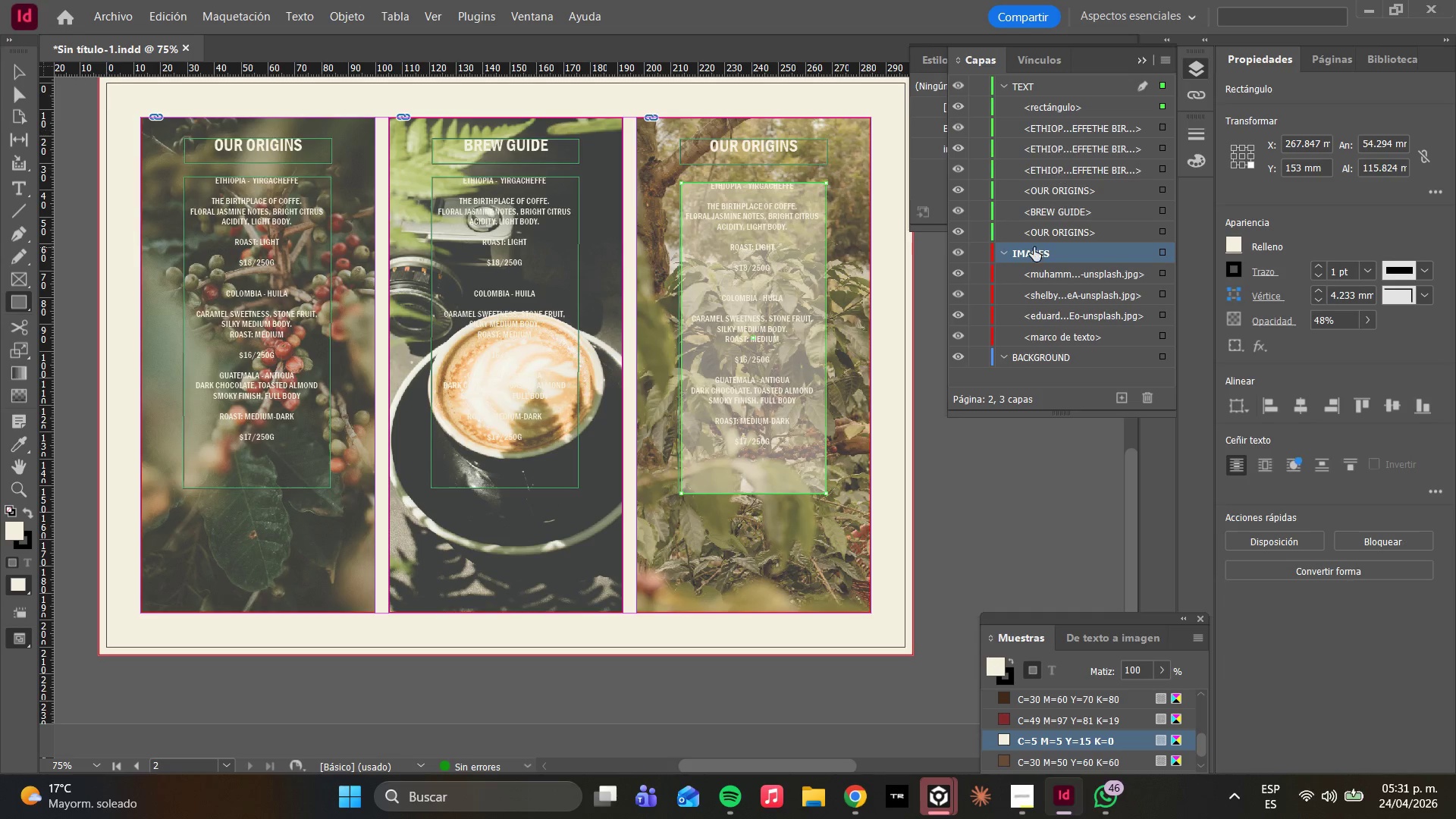 
scroll: coordinate [1031, 253], scroll_direction: up, amount: 2.0
 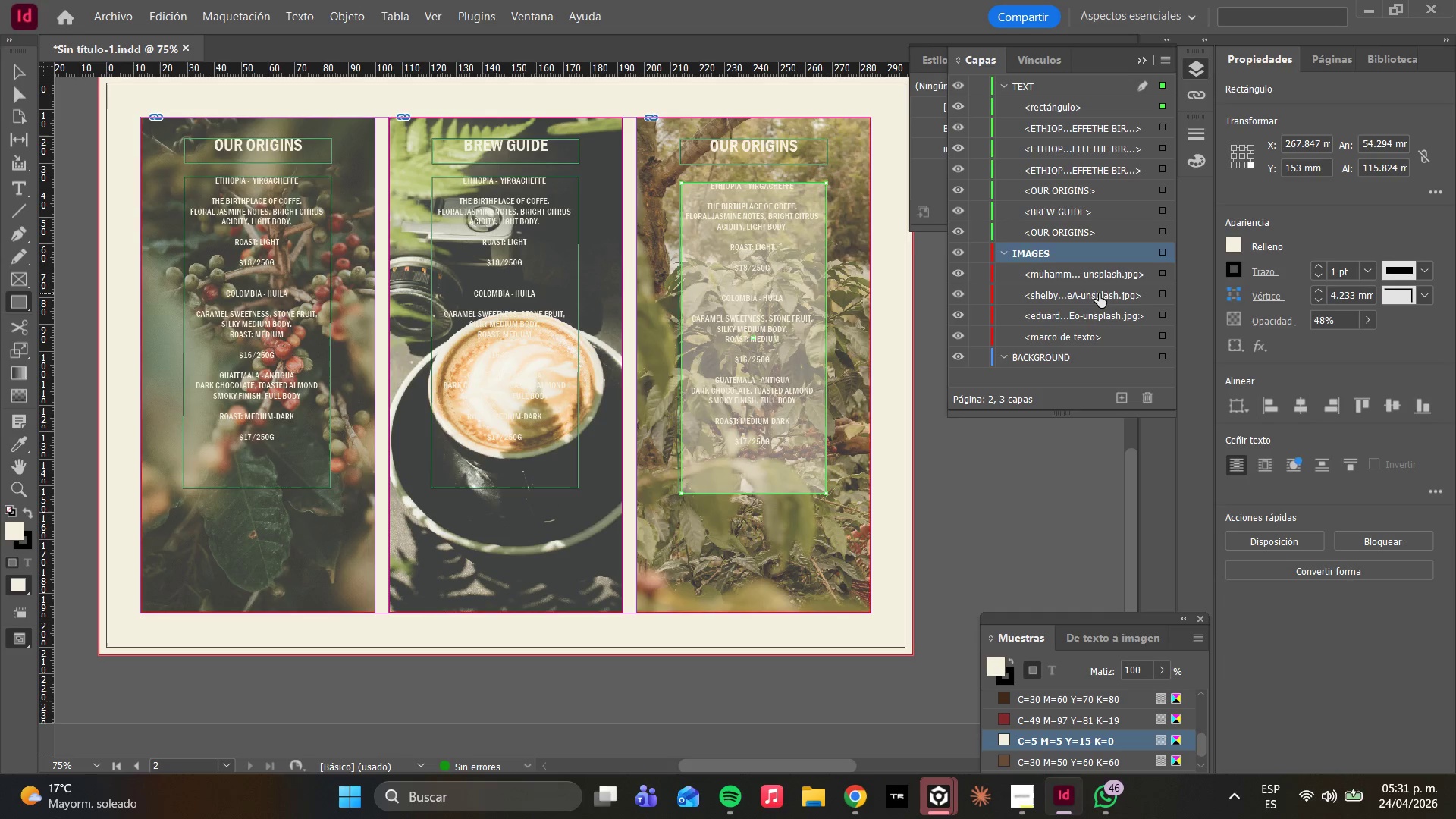 
left_click([1091, 297])
 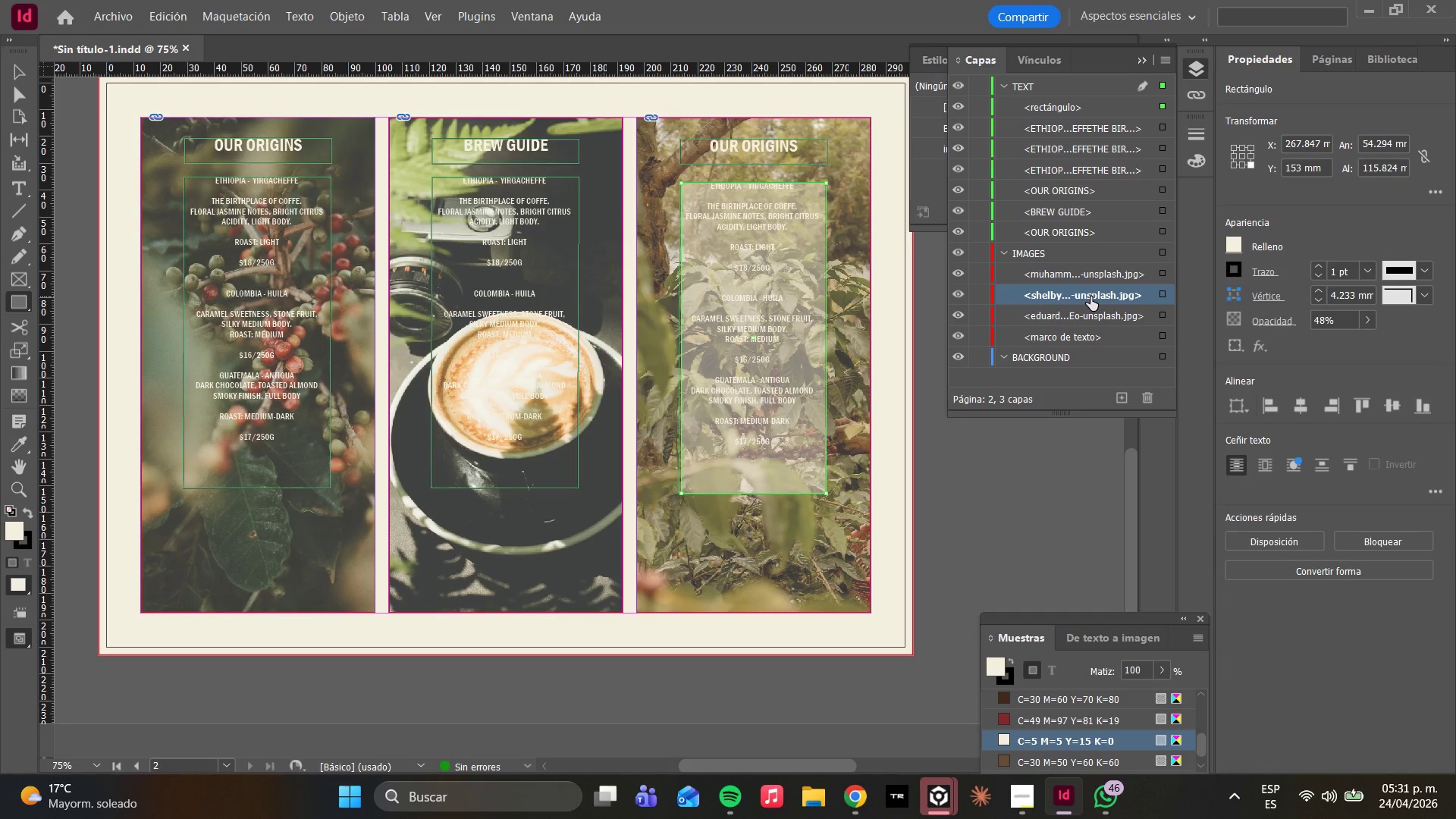 
left_click_drag(start_coordinate=[1090, 297], to_coordinate=[1069, 195])
 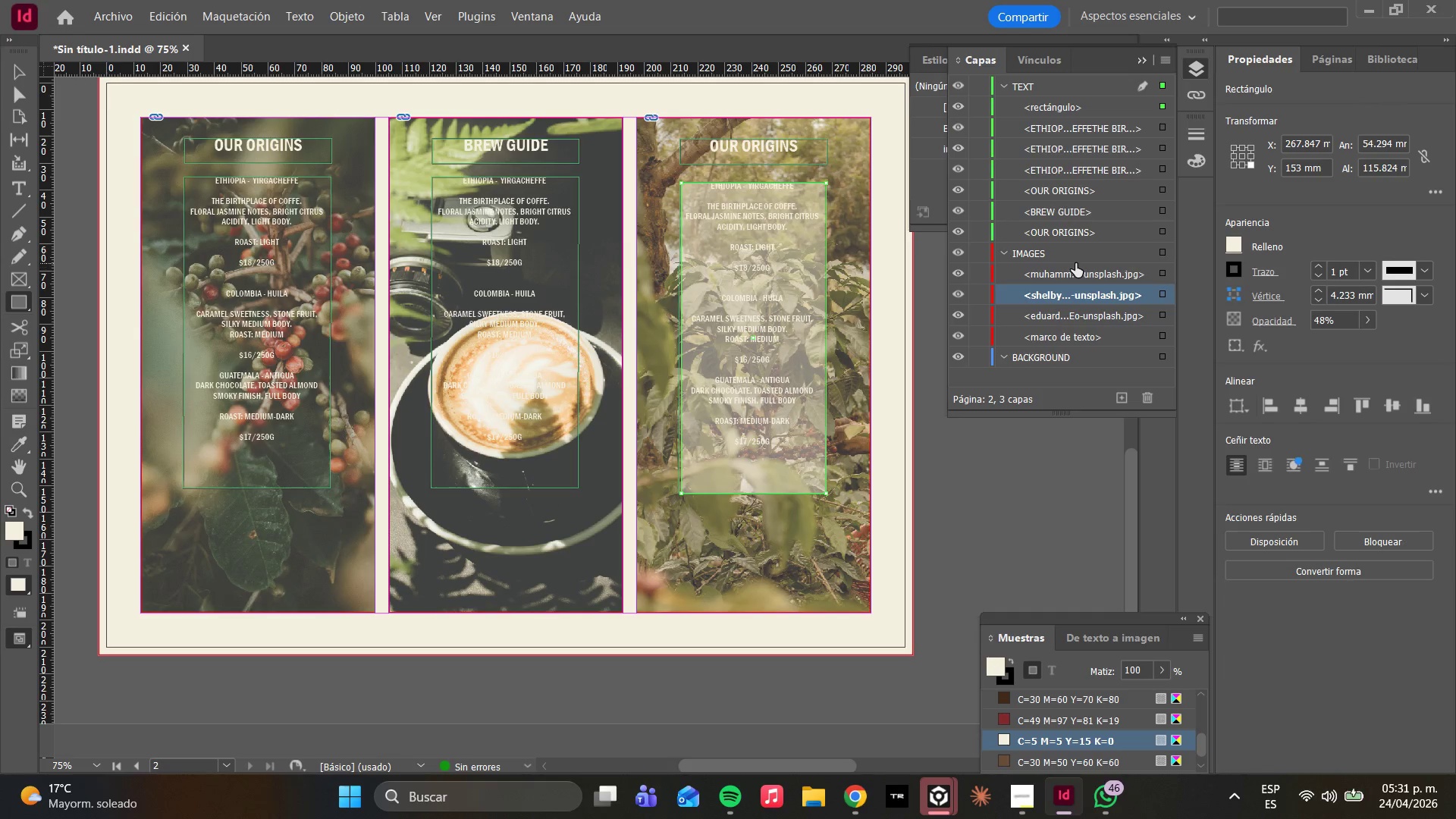 
left_click_drag(start_coordinate=[1074, 256], to_coordinate=[1077, 241])
 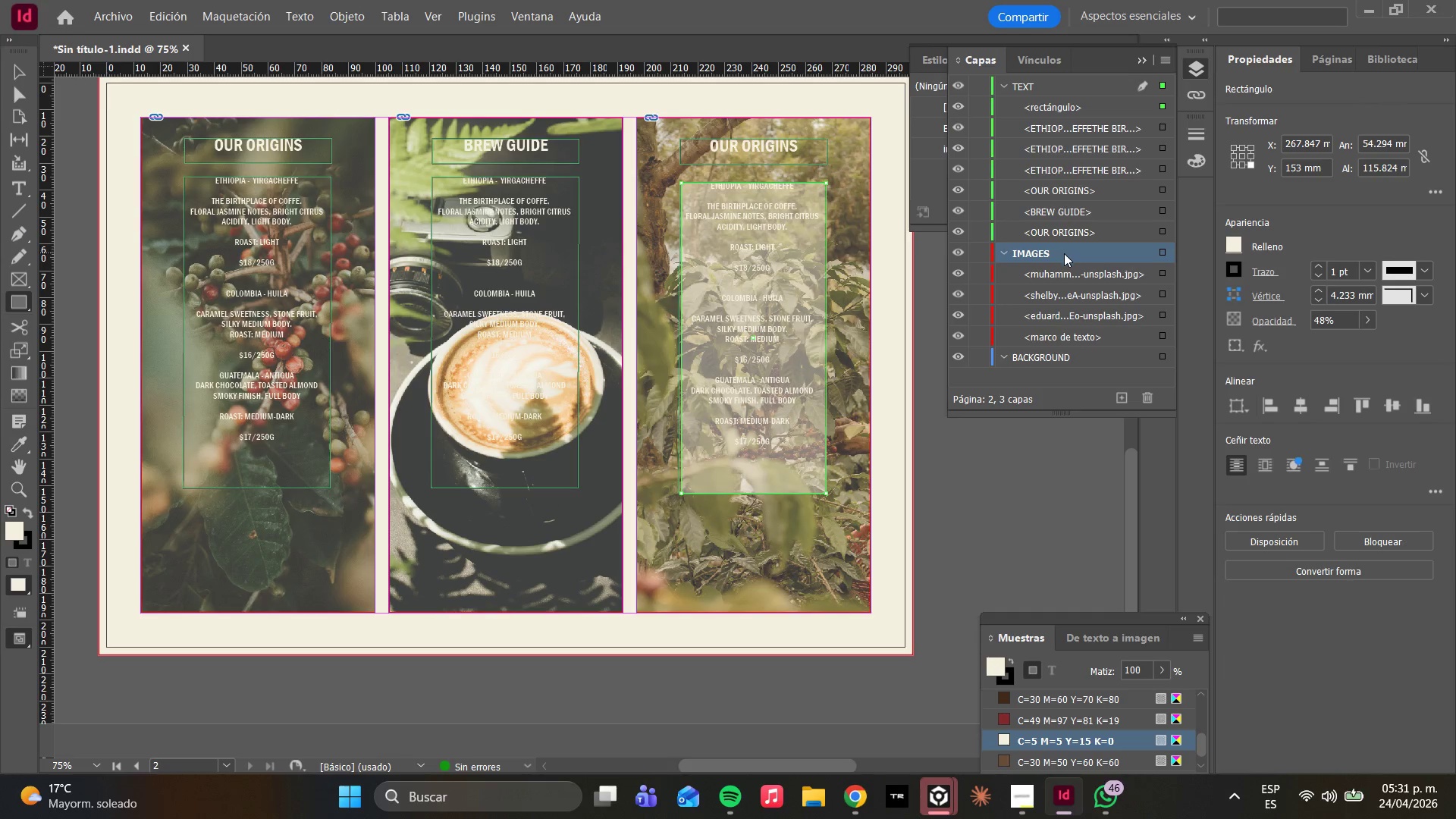 
left_click_drag(start_coordinate=[1064, 253], to_coordinate=[1063, 218])
 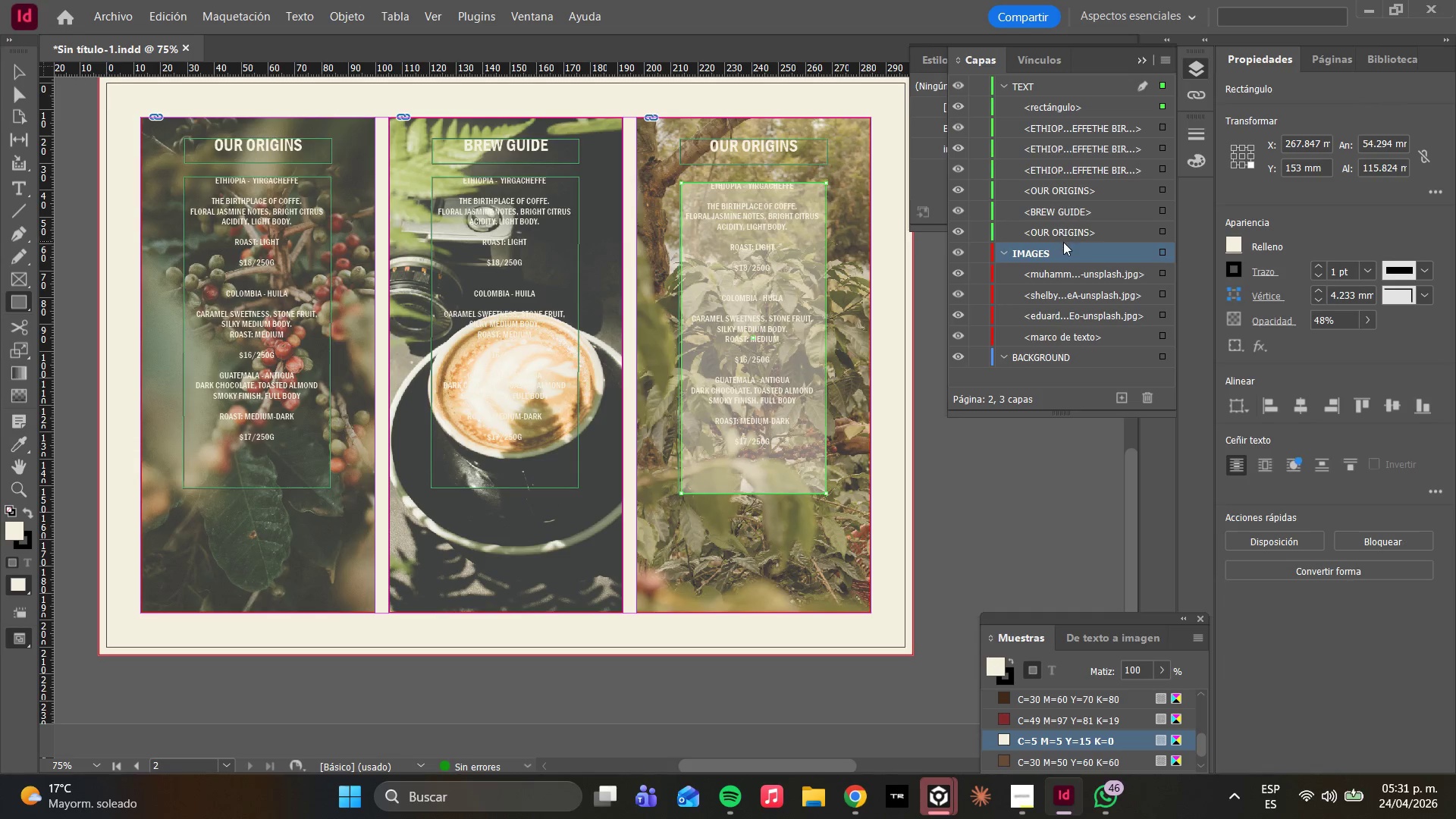 
left_click_drag(start_coordinate=[1063, 242], to_coordinate=[1070, 231])
 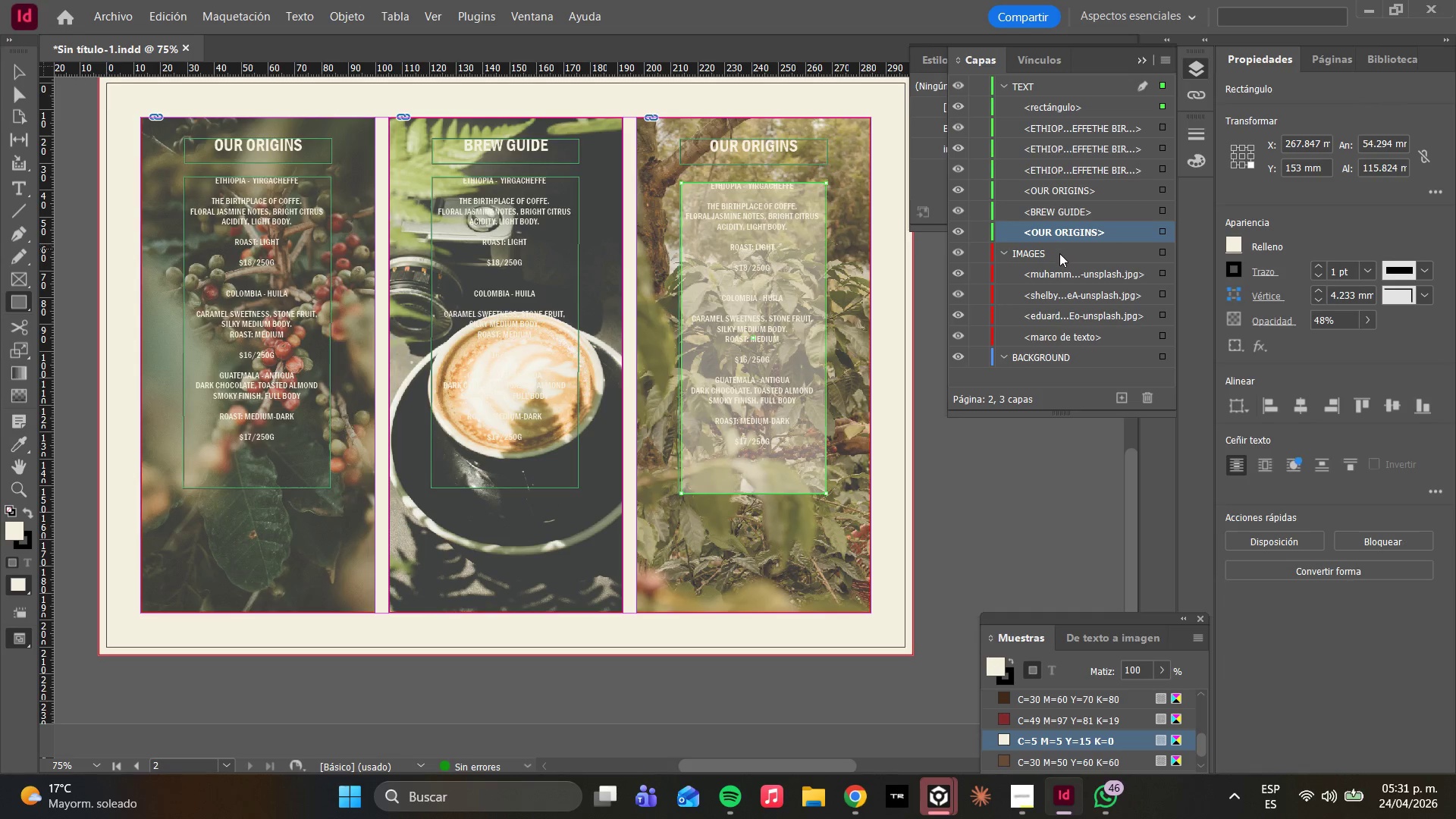 
left_click_drag(start_coordinate=[1058, 263], to_coordinate=[1070, 234])
 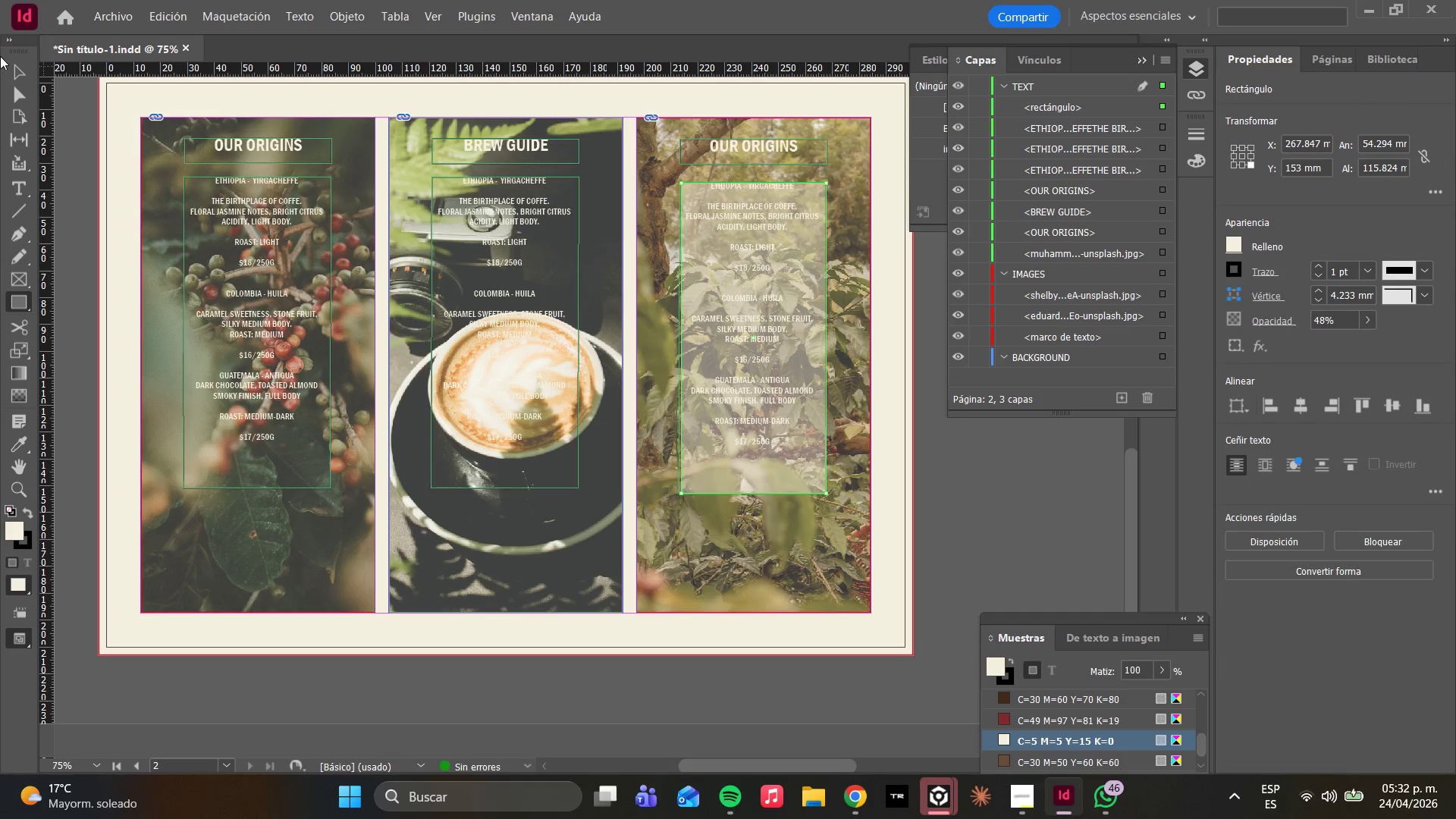 
double_click([17, 92])
 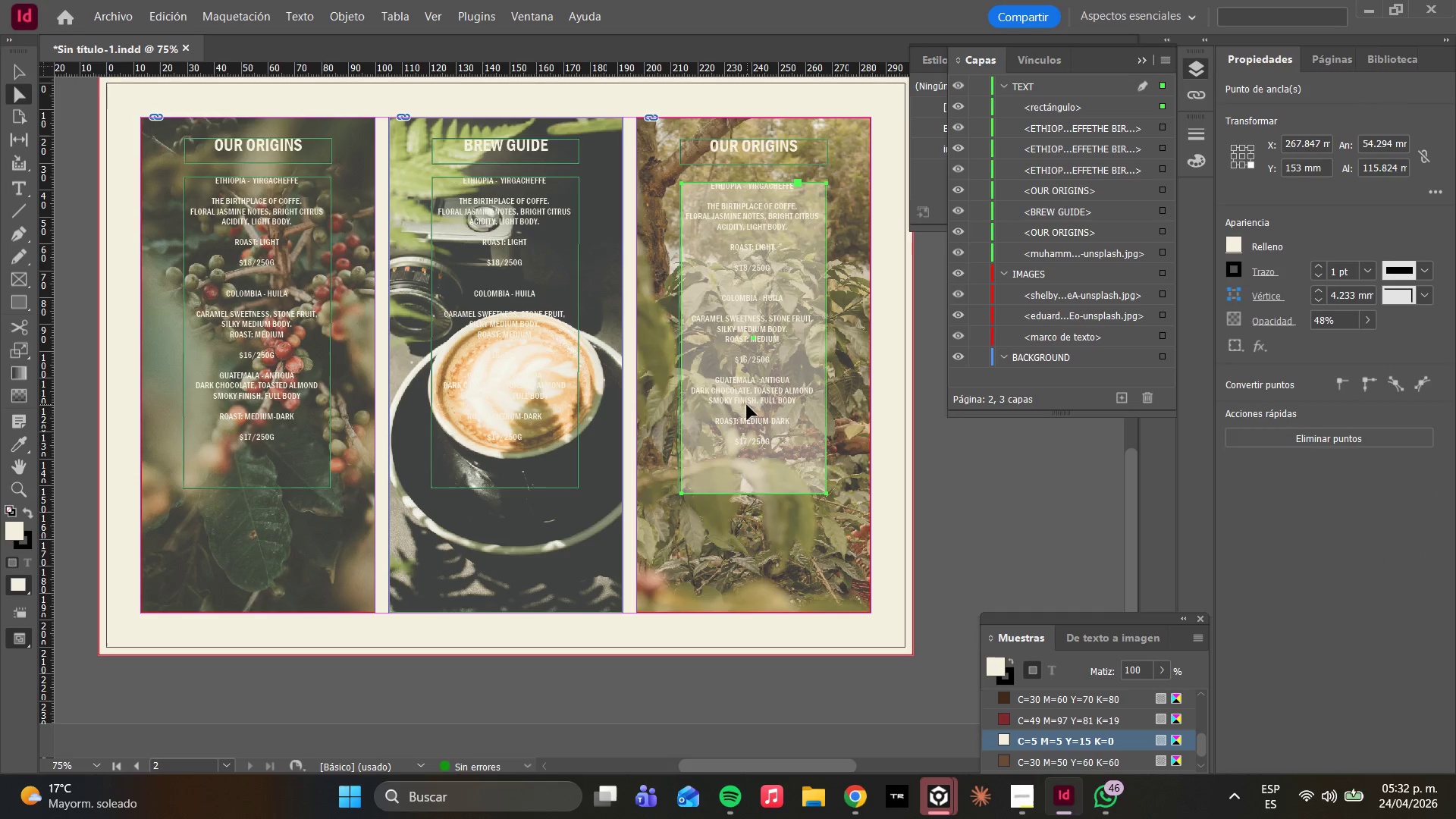 
left_click([747, 405])
 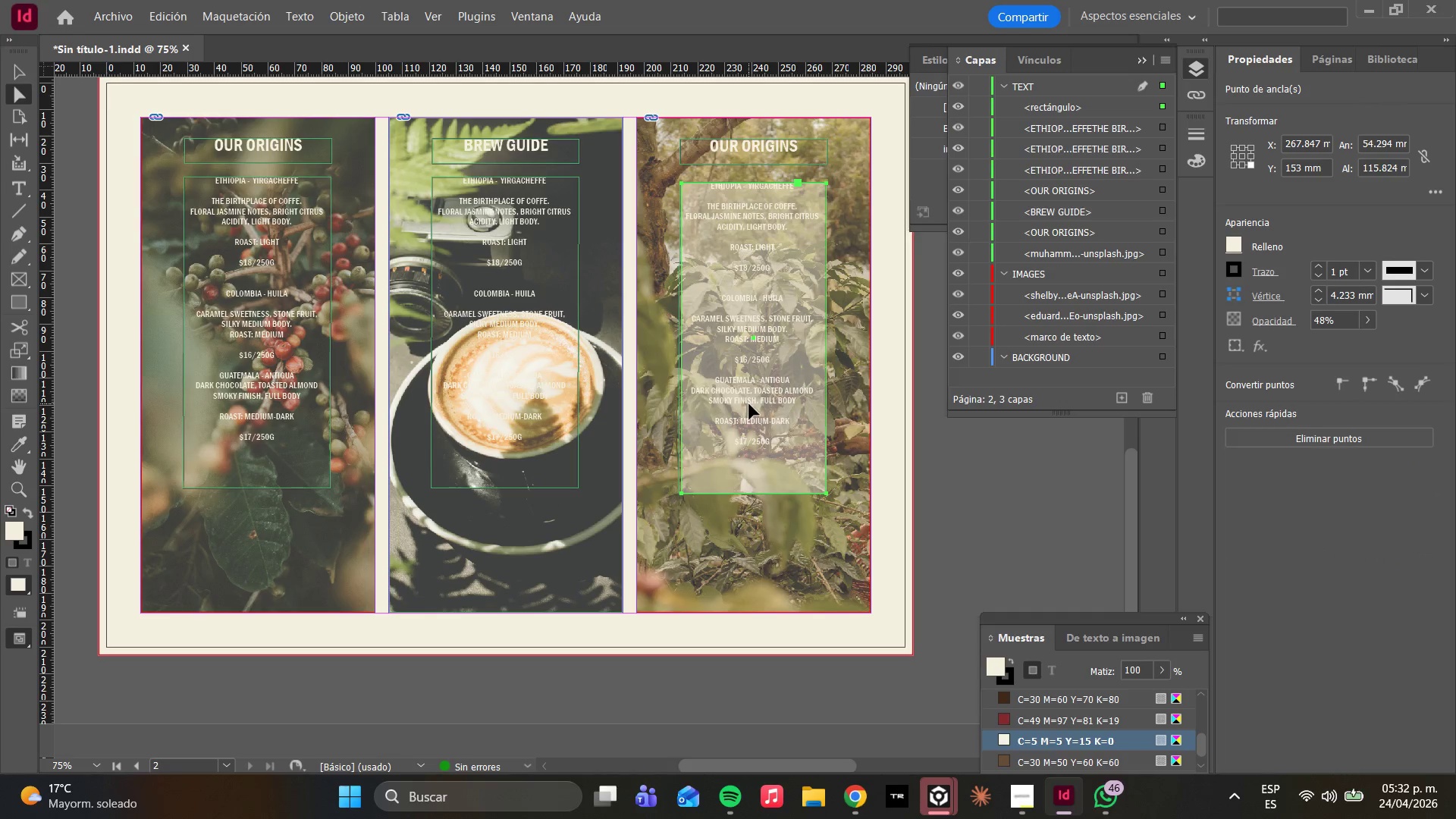 
right_click([749, 404])
 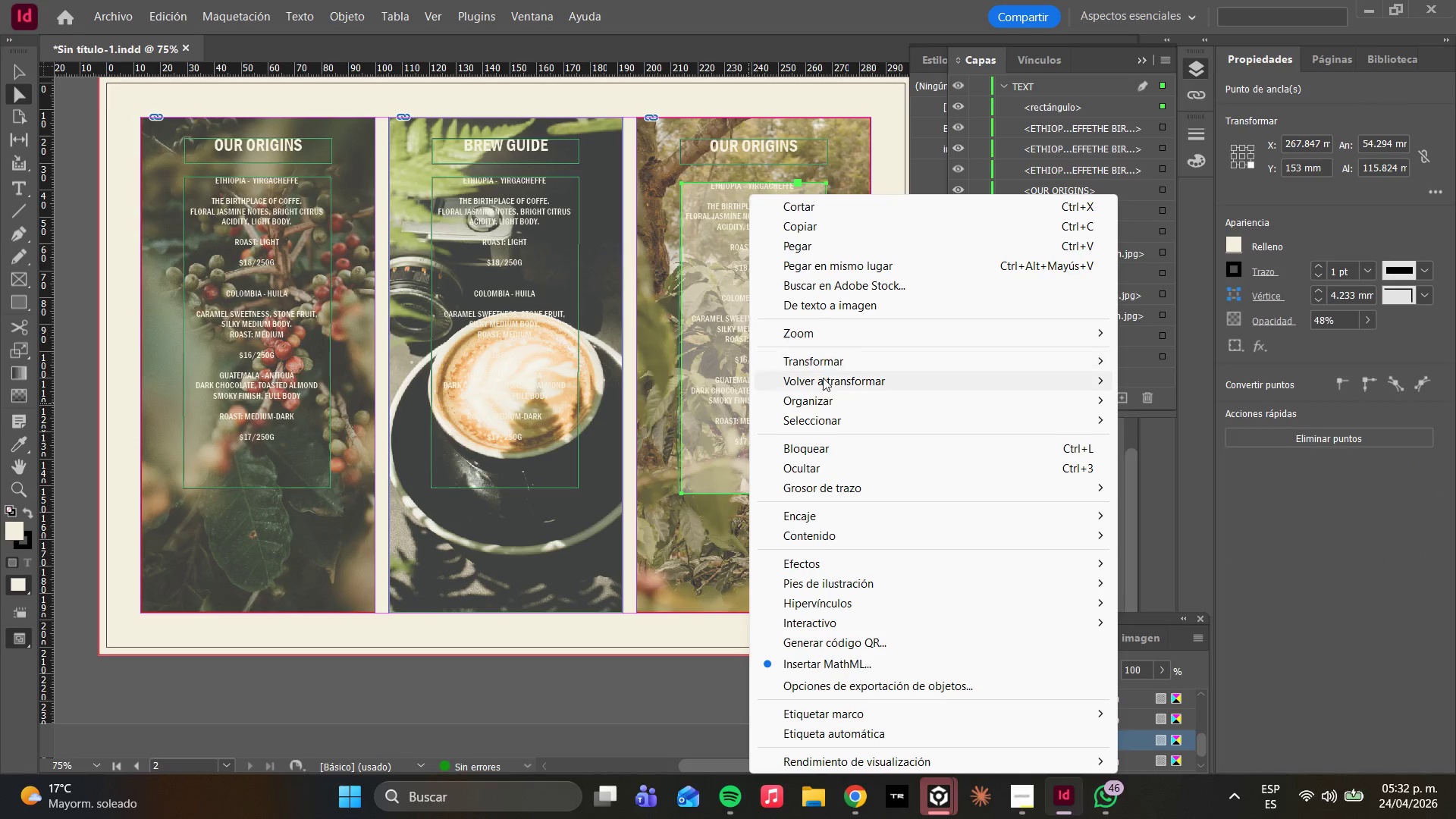 
left_click([814, 405])
 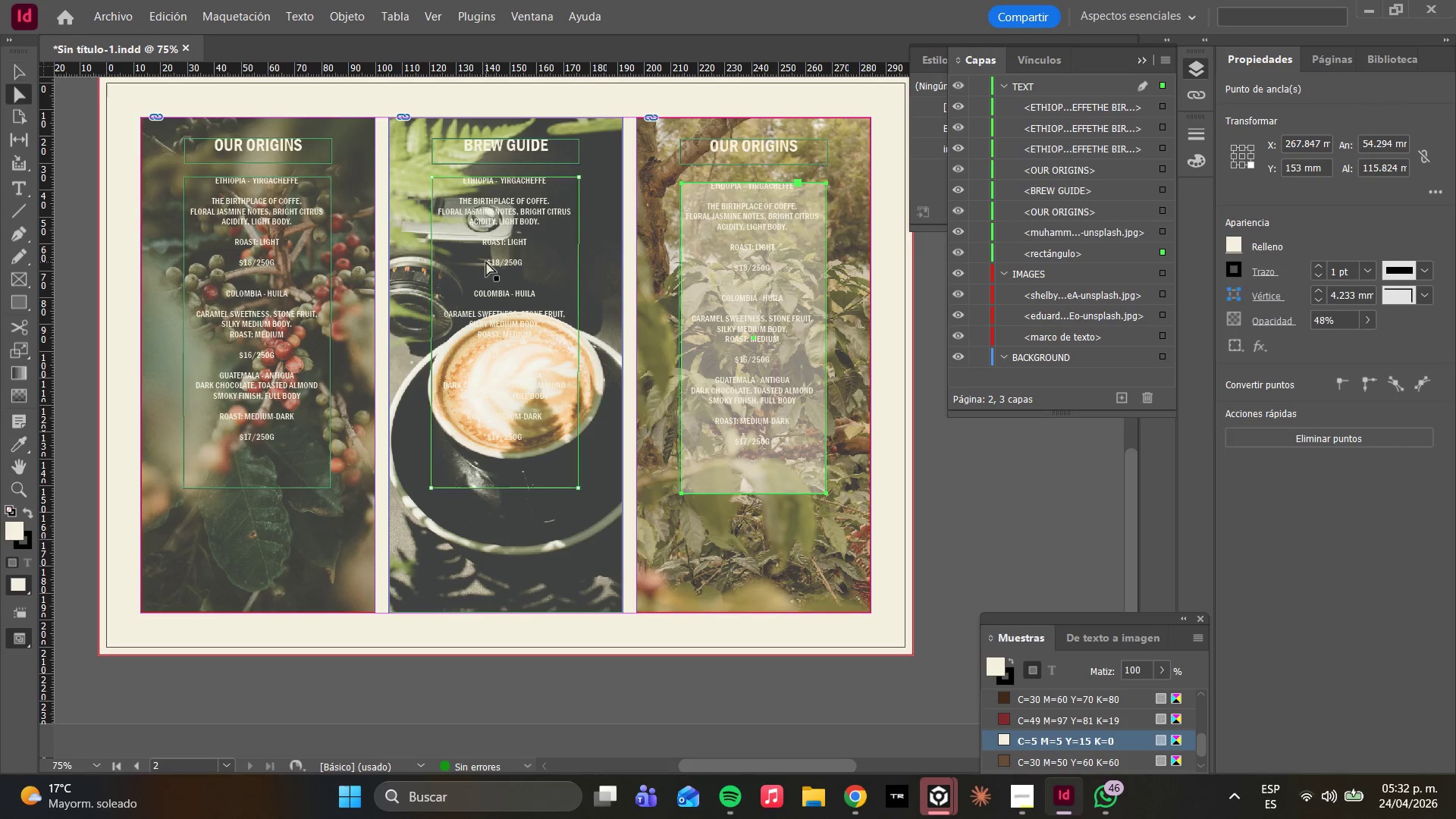 
double_click([740, 267])
 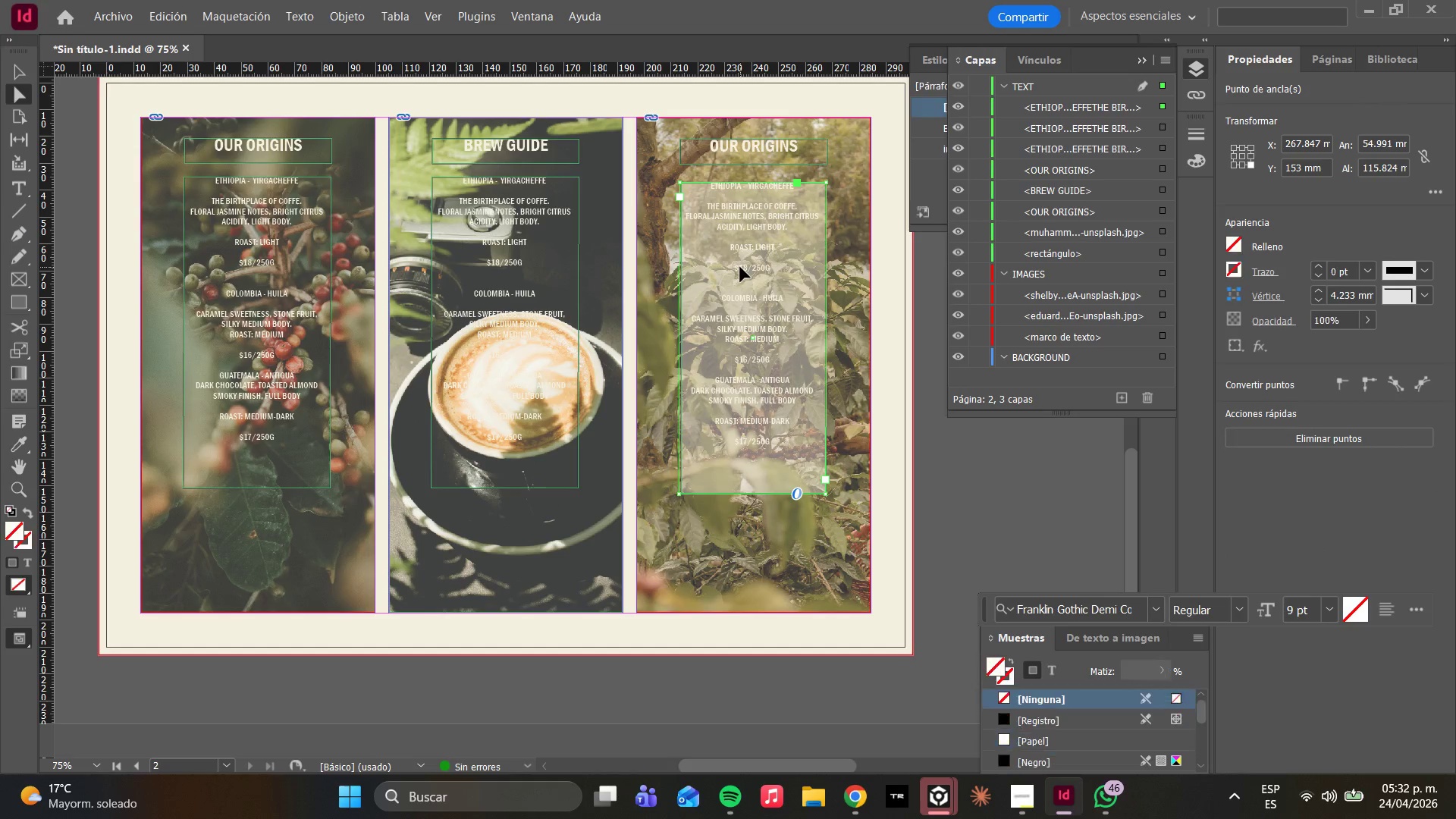 
triple_click([740, 267])
 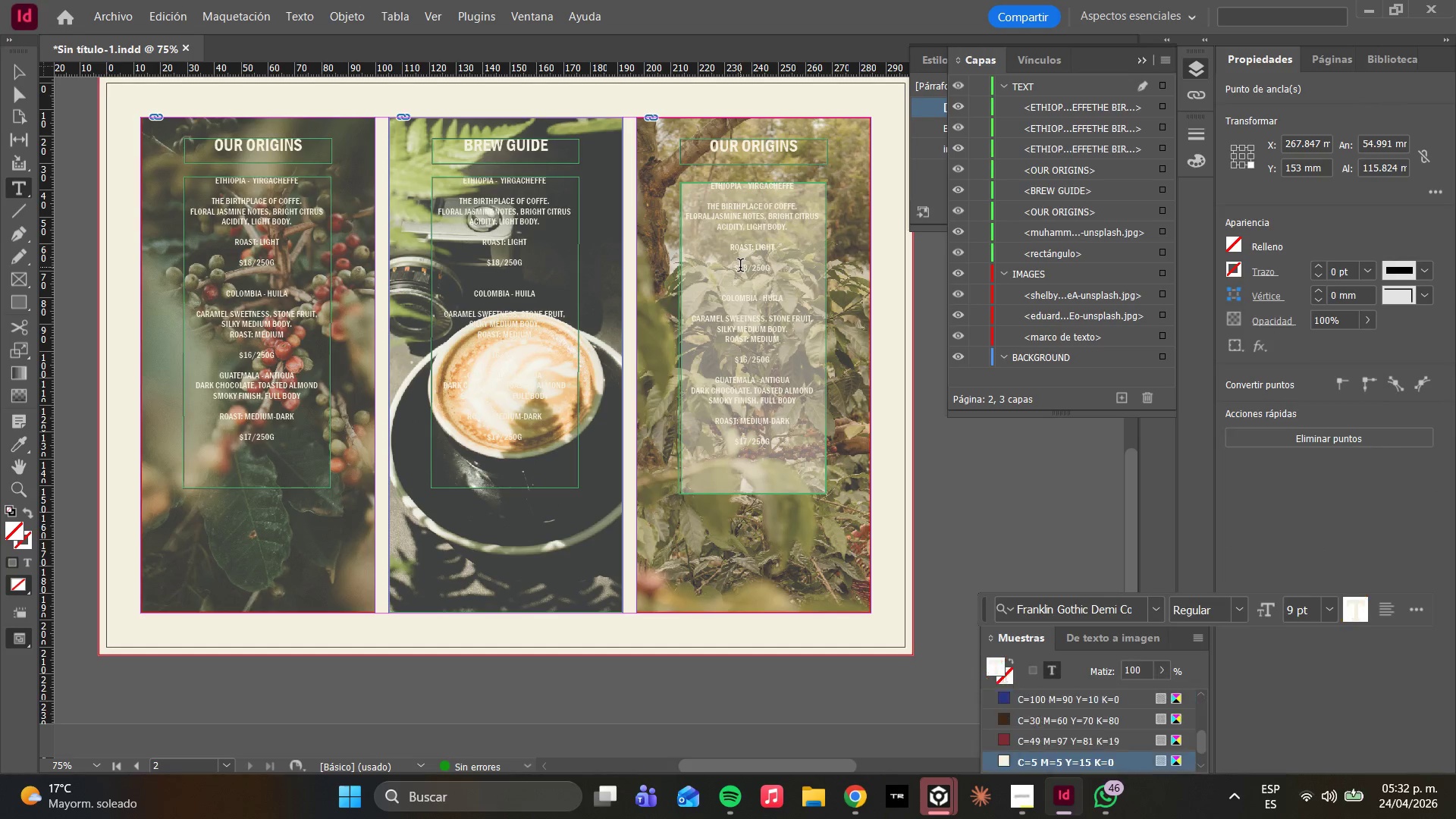 
triple_click([740, 267])
 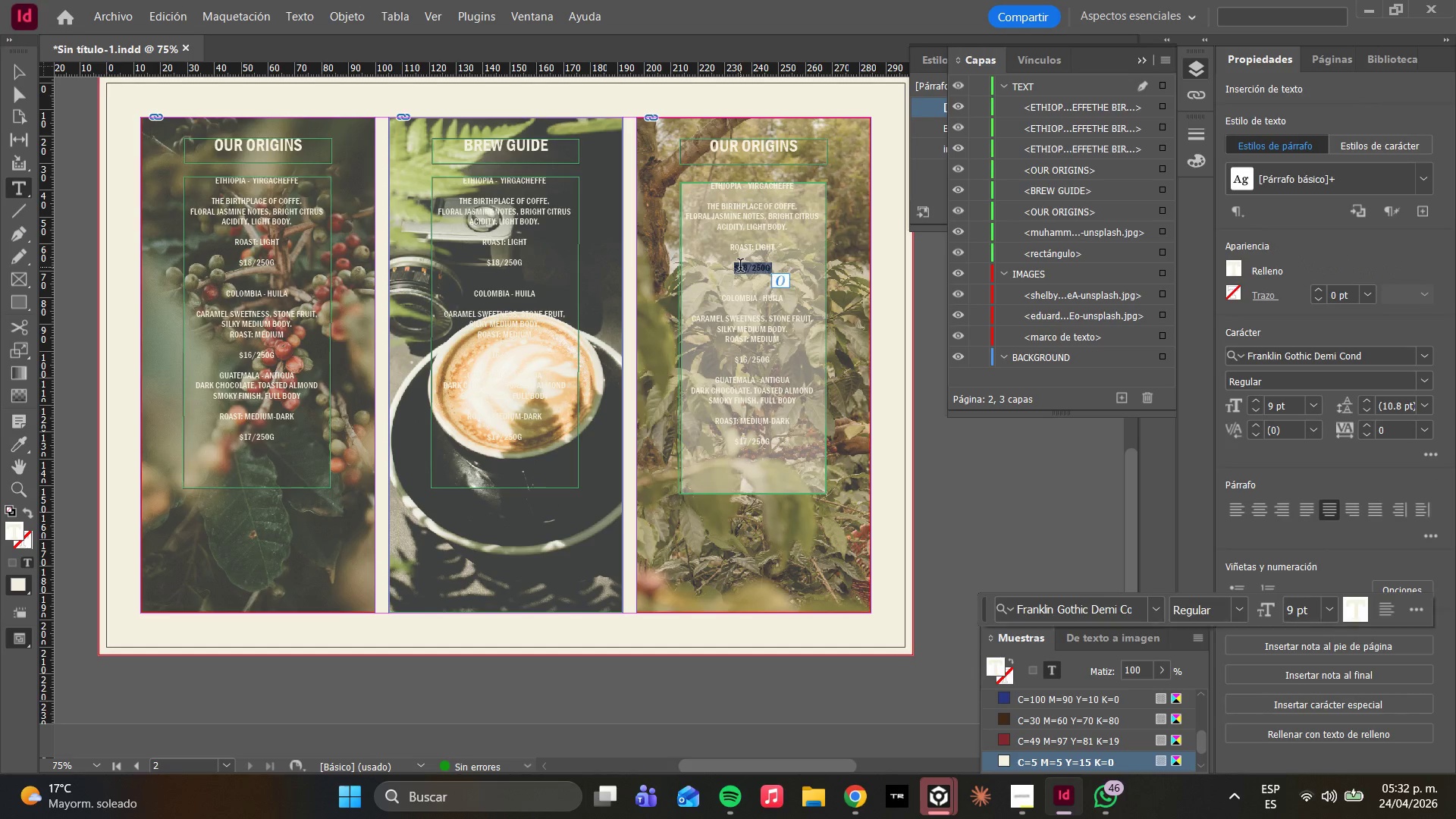 
triple_click([740, 267])
 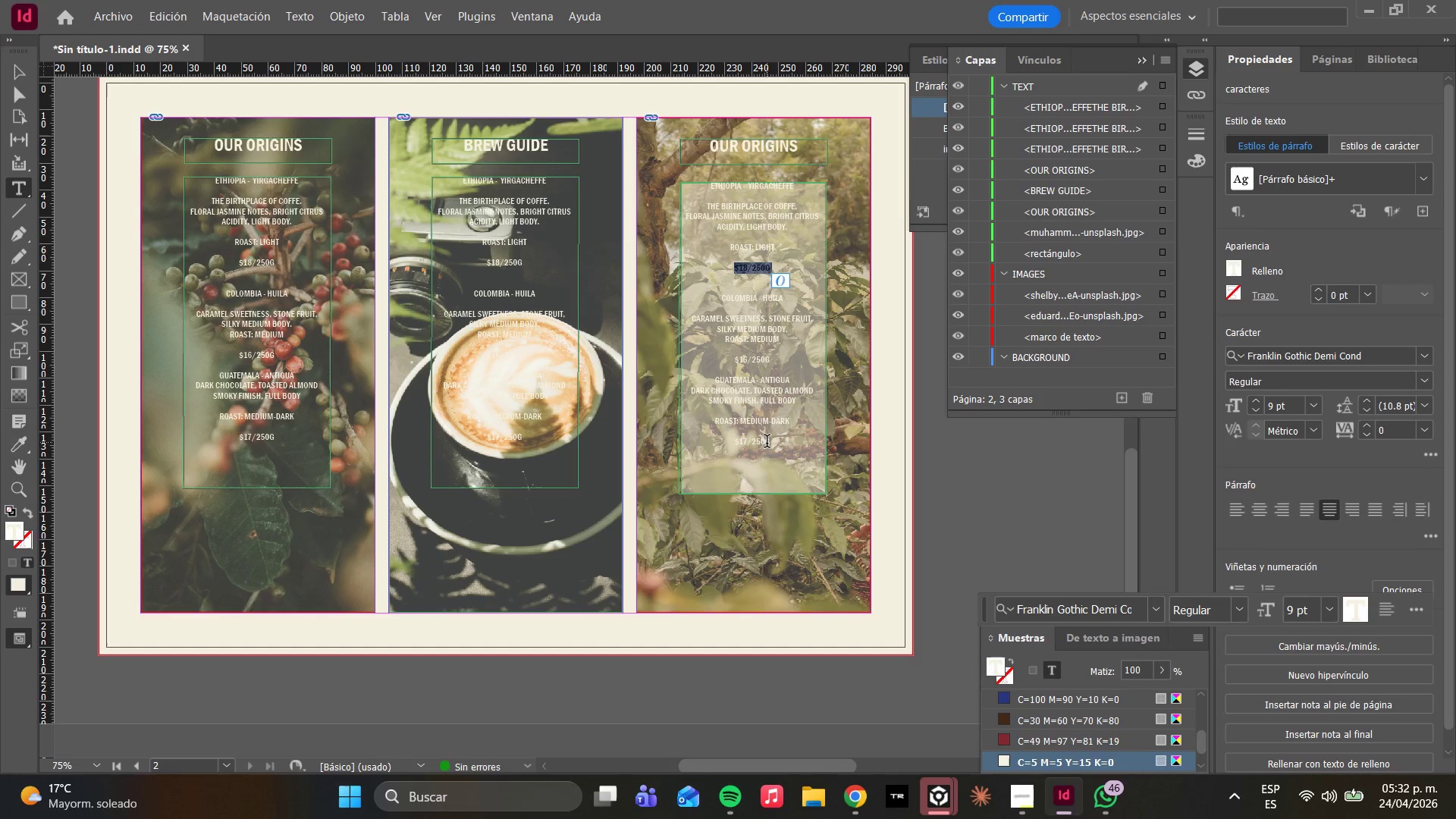 
left_click_drag(start_coordinate=[774, 445], to_coordinate=[714, 141])
 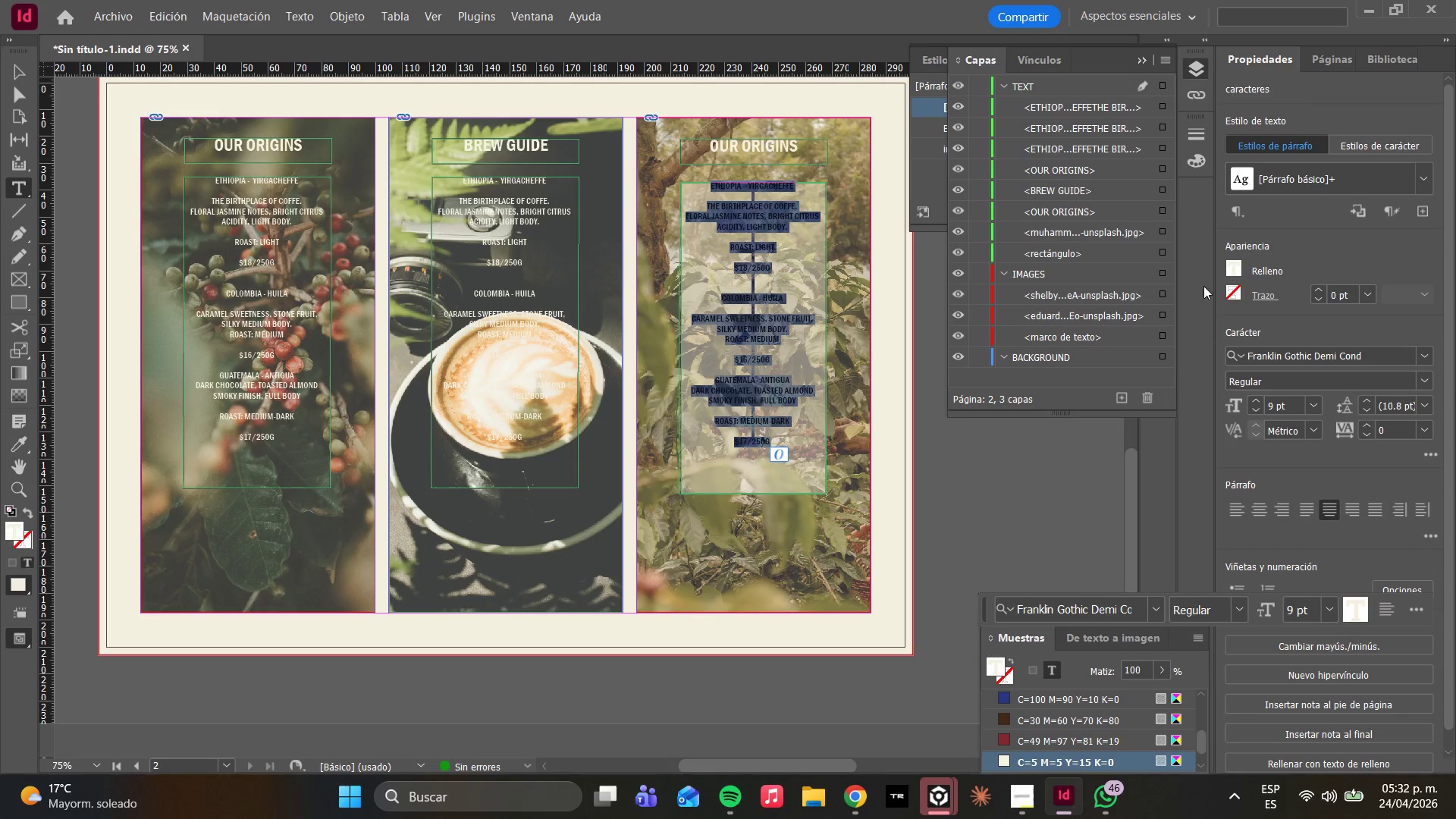 
left_click([1238, 268])
 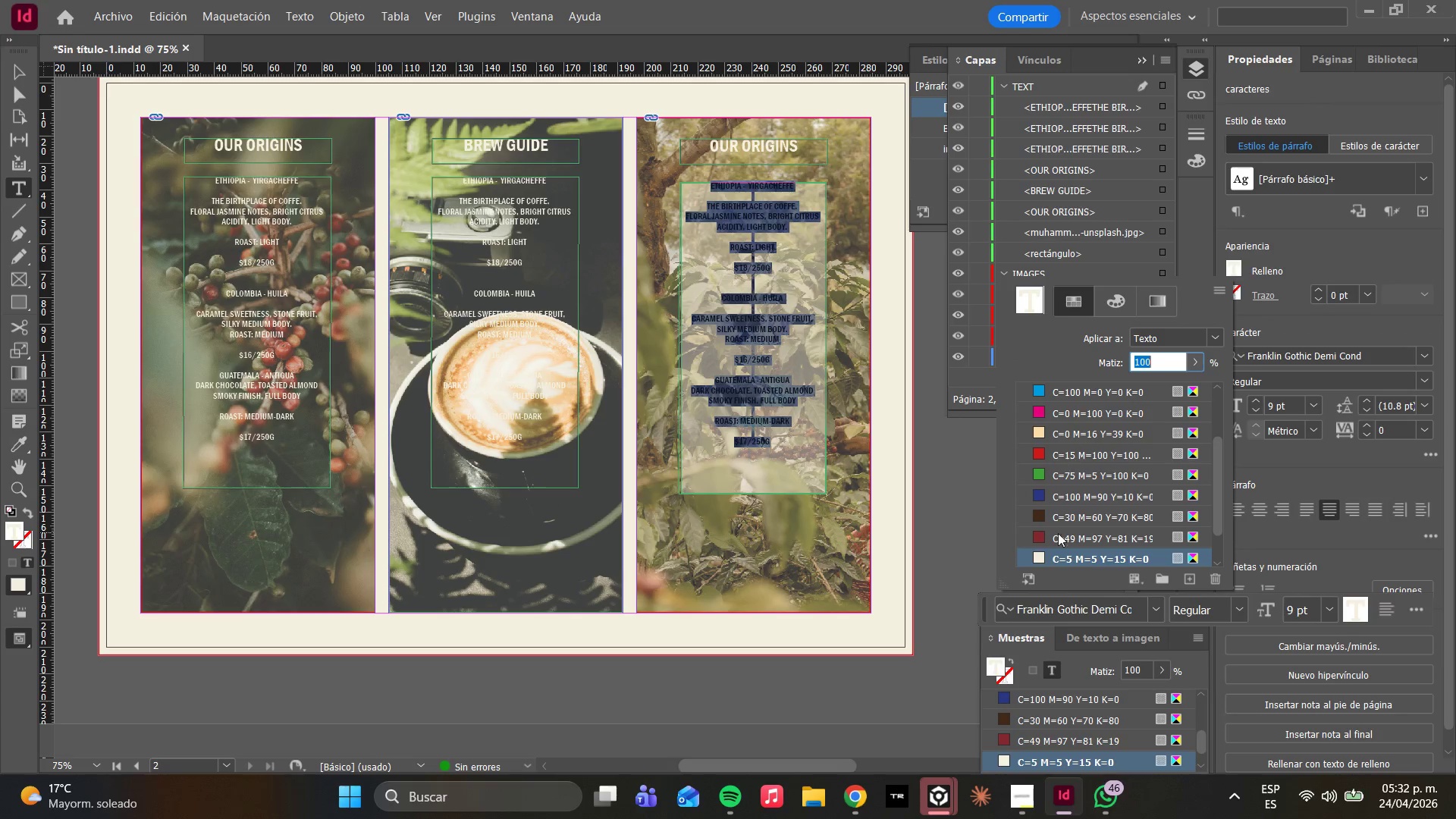 
left_click([1067, 542])
 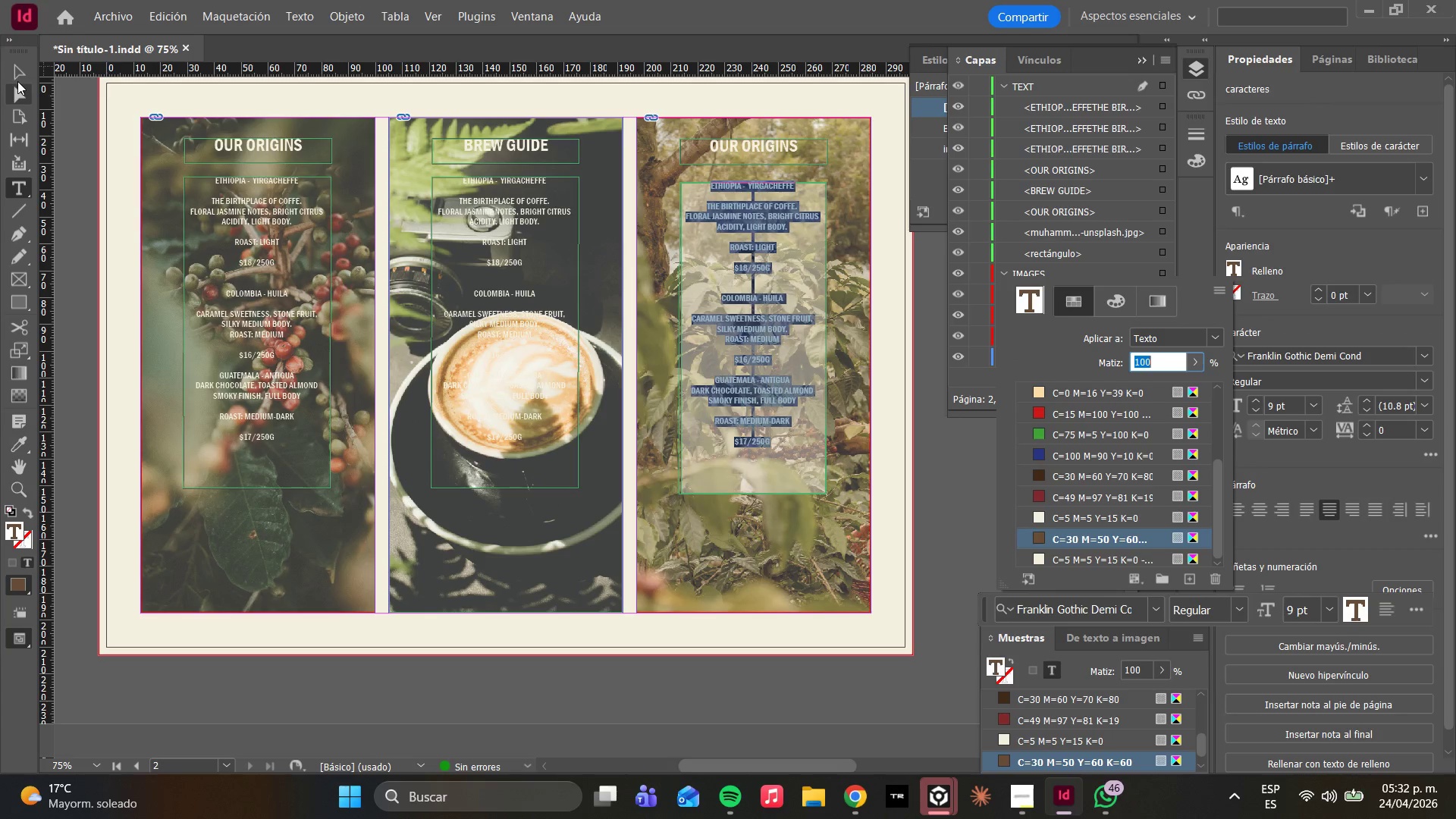 
scroll: coordinate [1071, 548], scroll_direction: down, amount: 8.0
 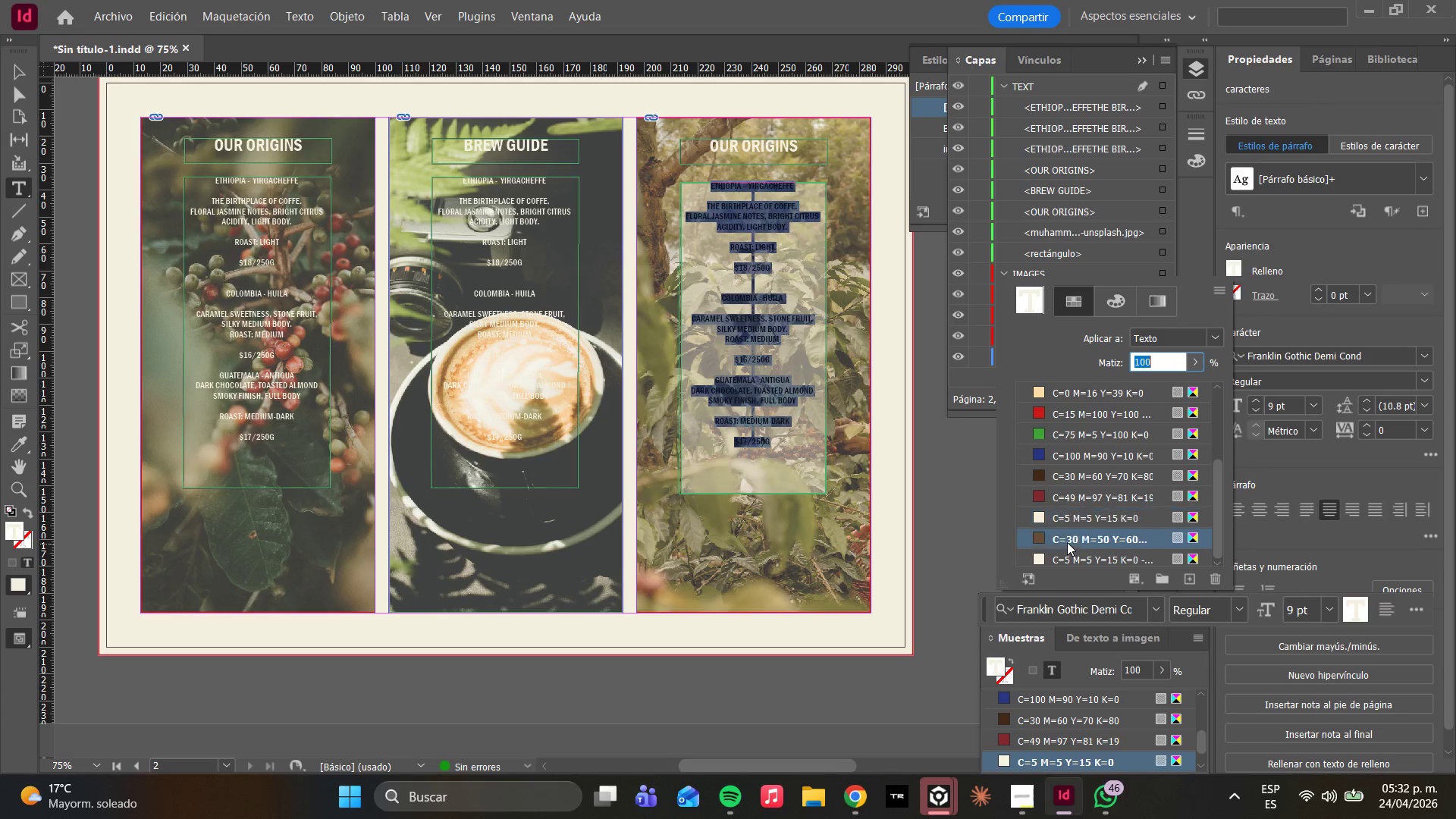 
left_click([19, 85])
 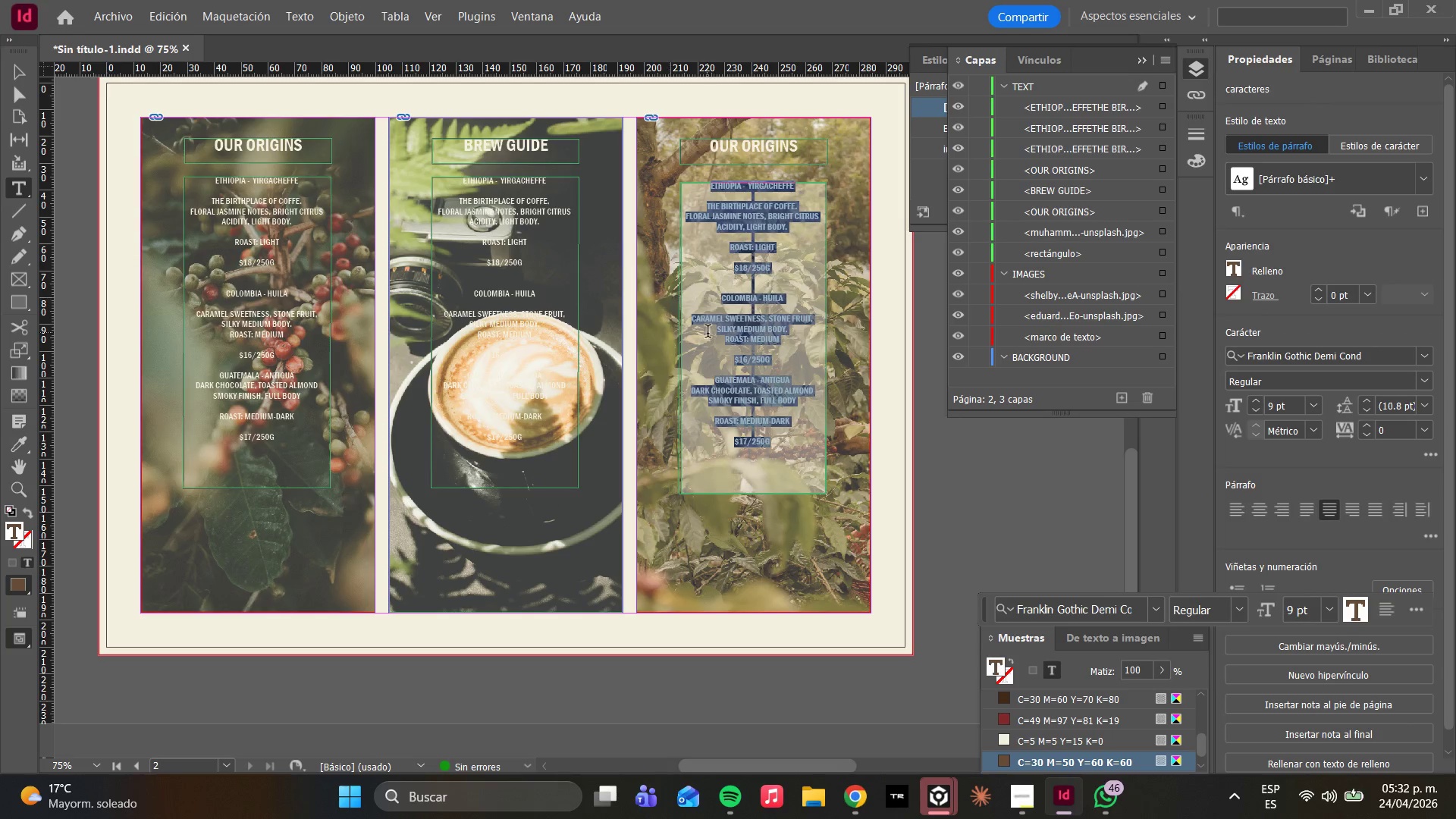 
left_click([755, 374])
 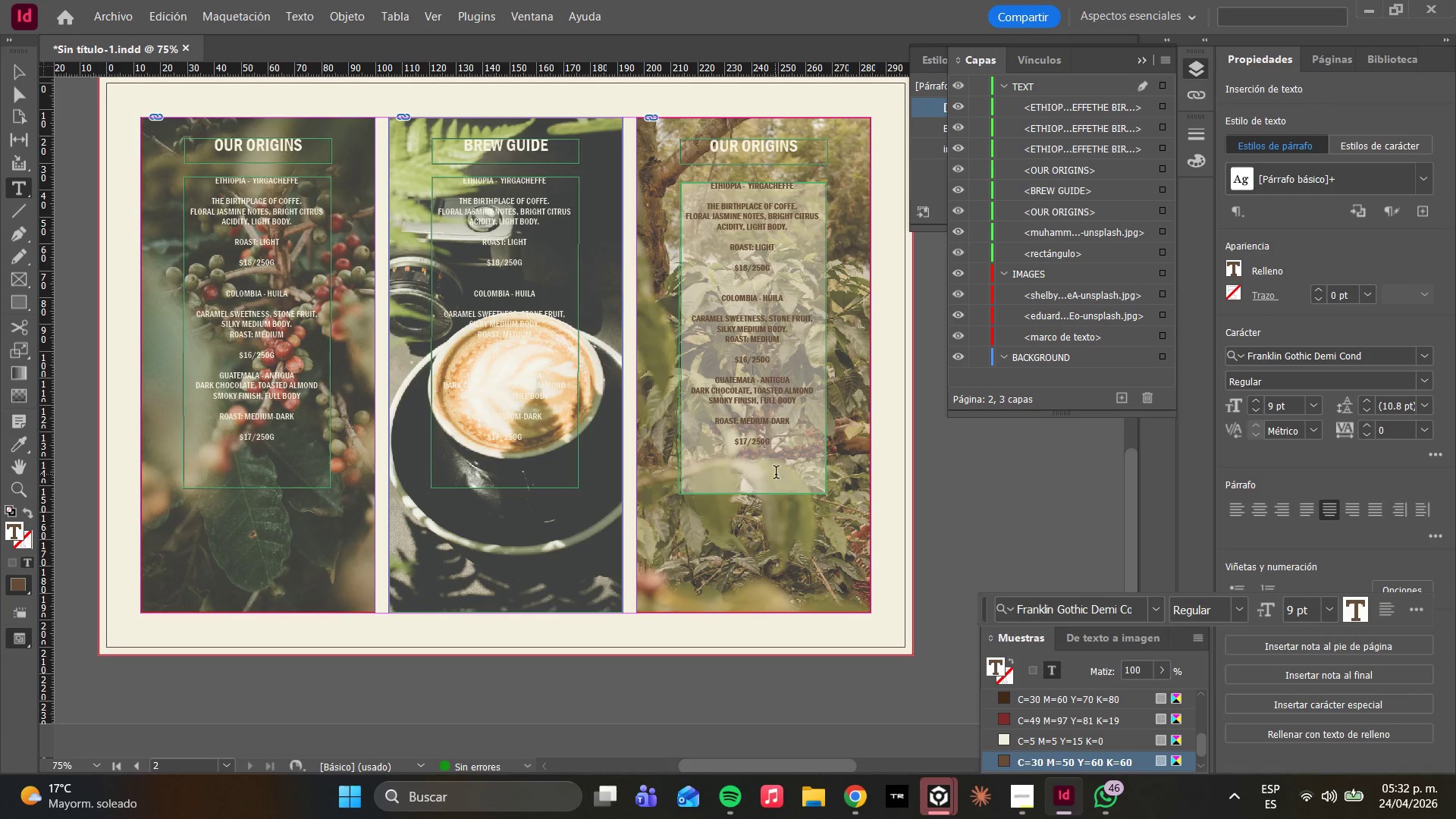 
left_click_drag(start_coordinate=[775, 449], to_coordinate=[707, 164])
 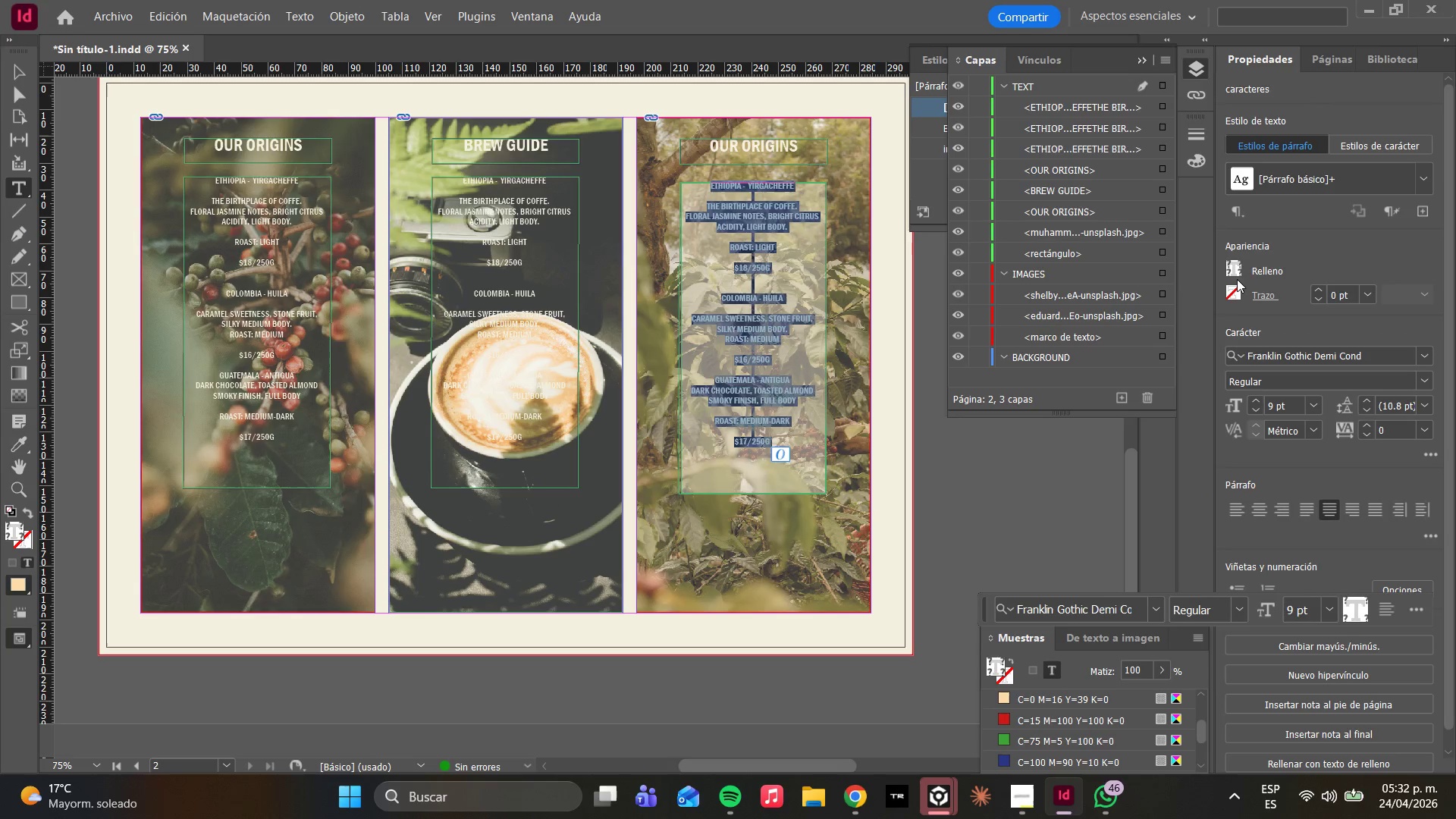 
left_click([1237, 270])
 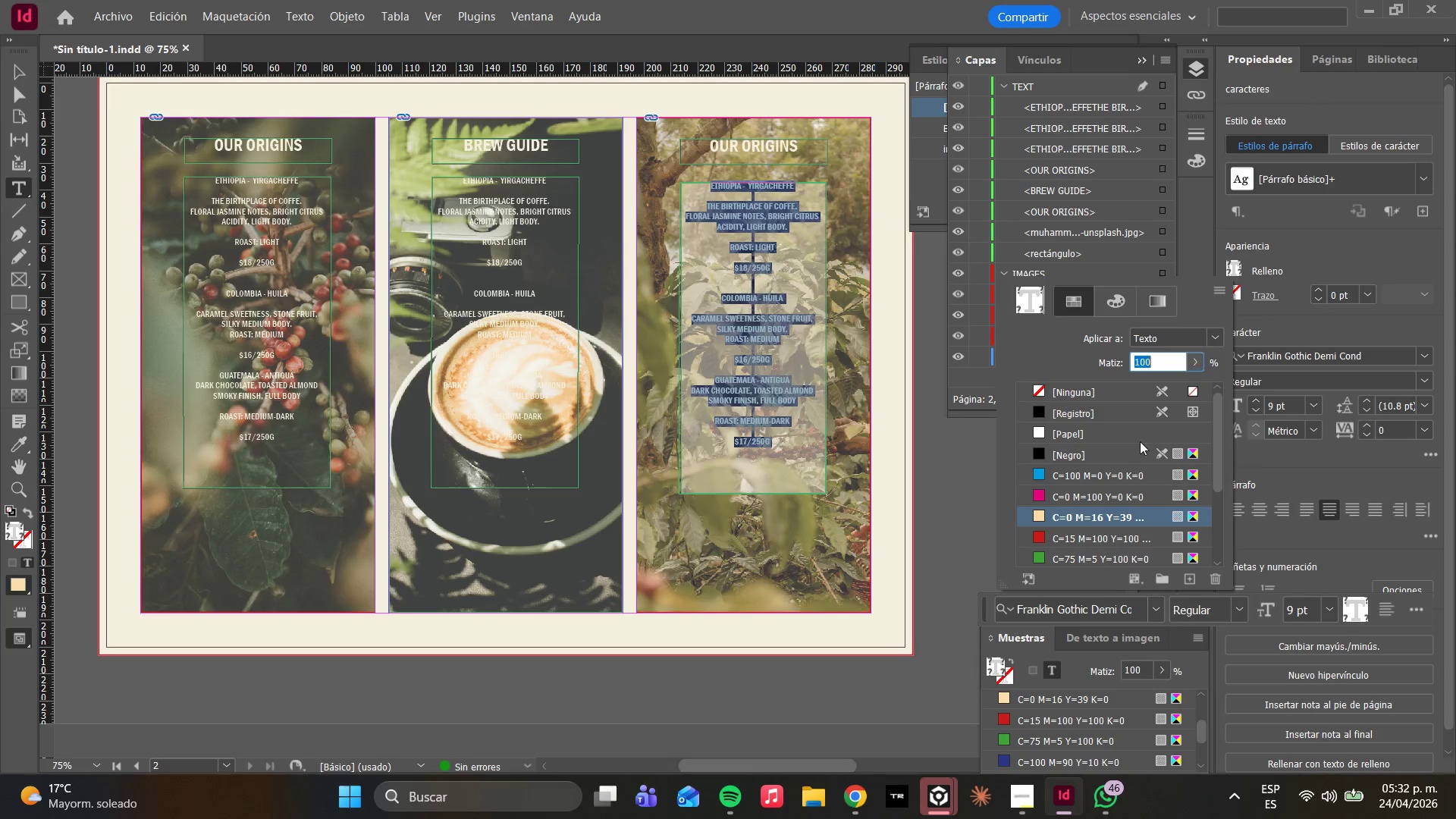 
scroll: coordinate [1090, 507], scroll_direction: down, amount: 9.0
 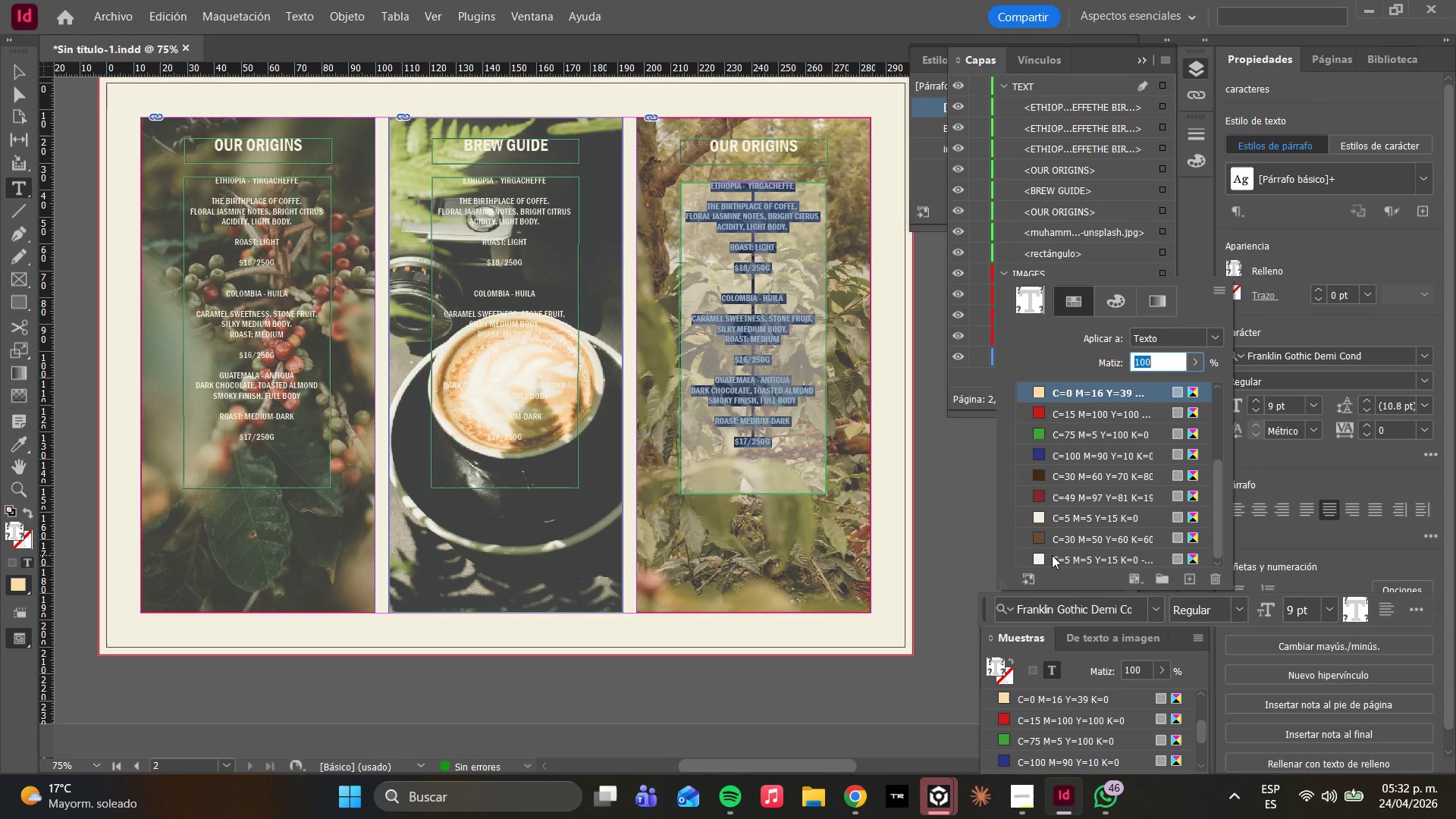 
left_click([1052, 555])
 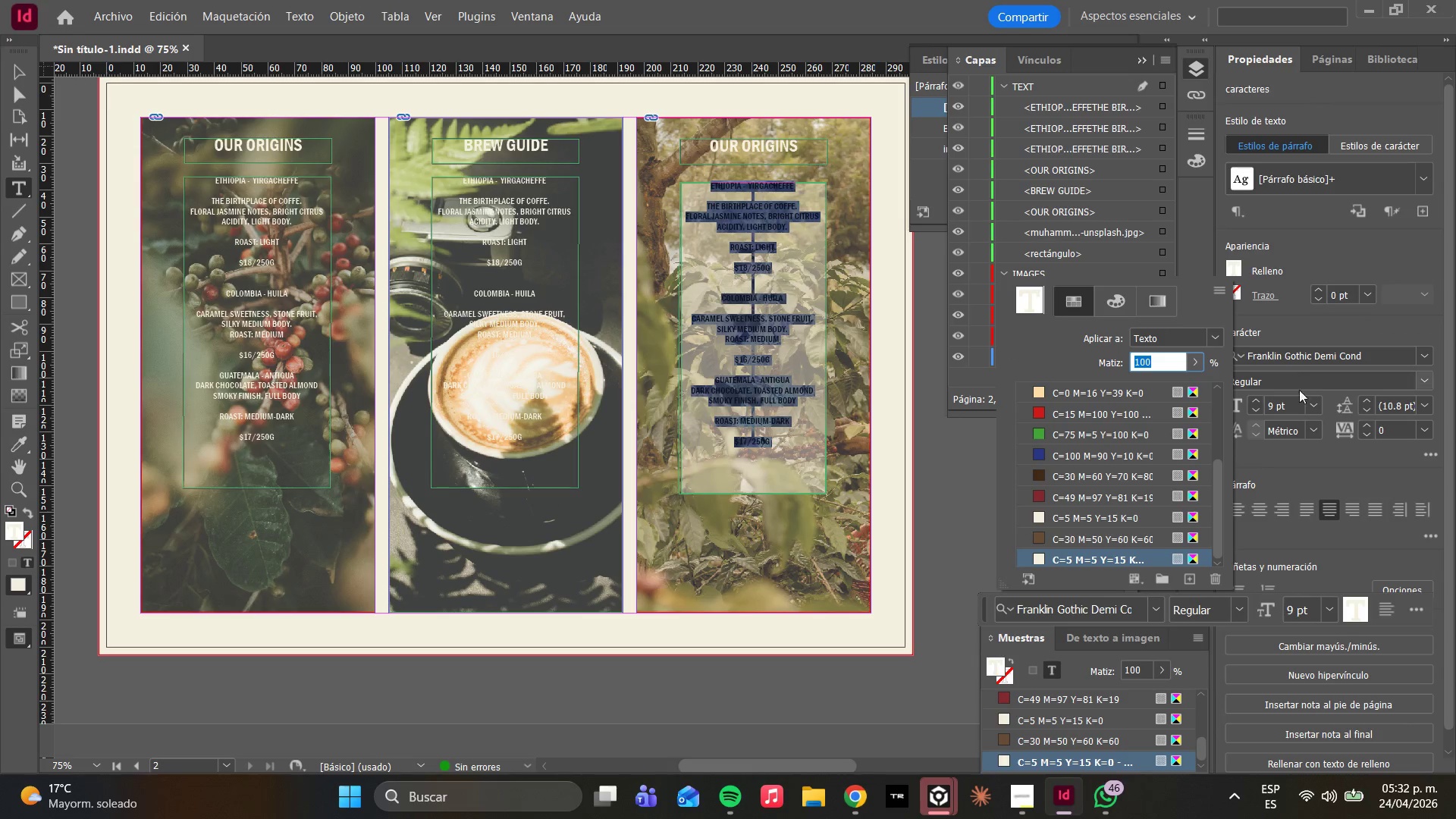 
left_click([1313, 403])
 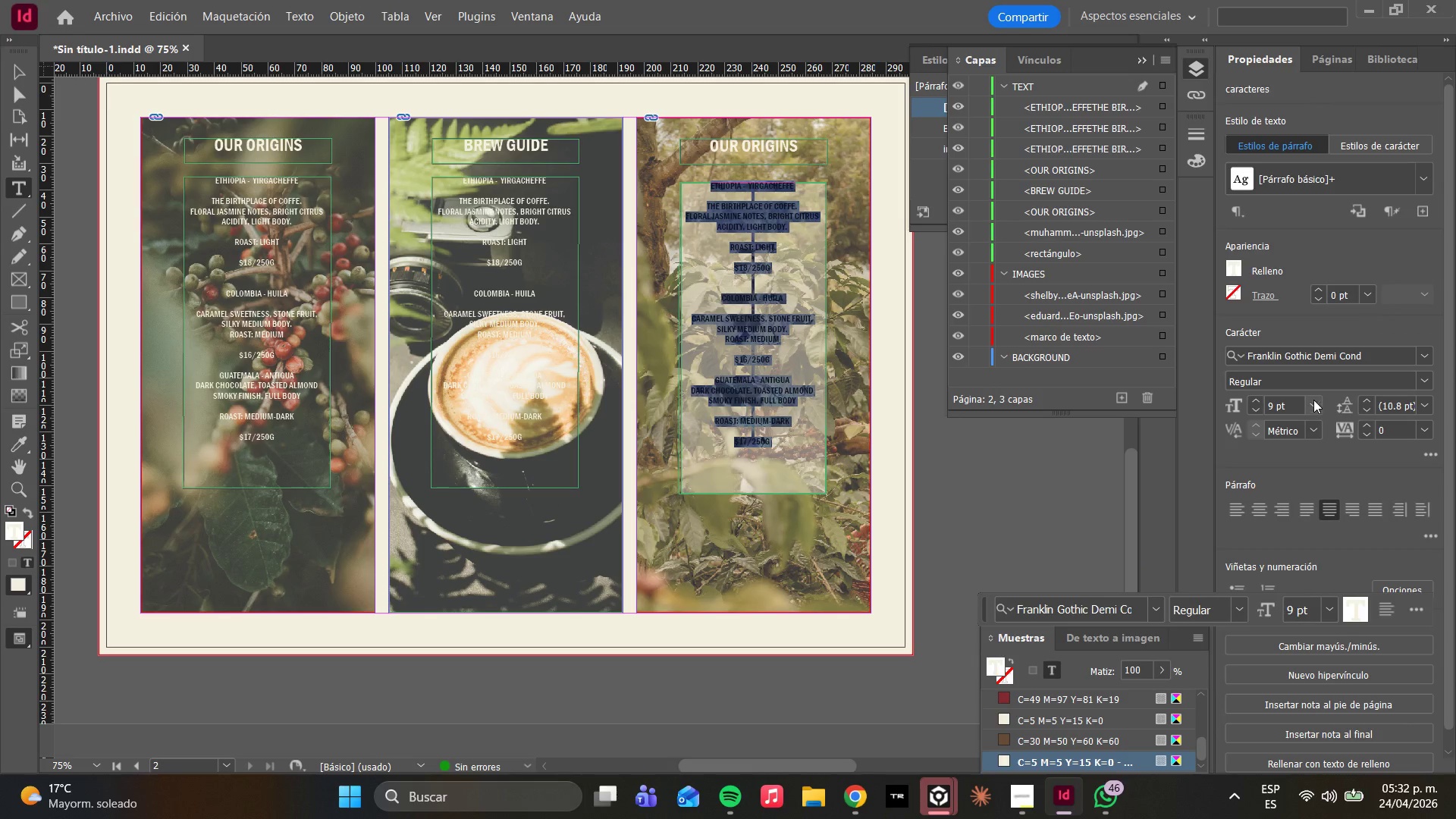 
left_click([1313, 400])
 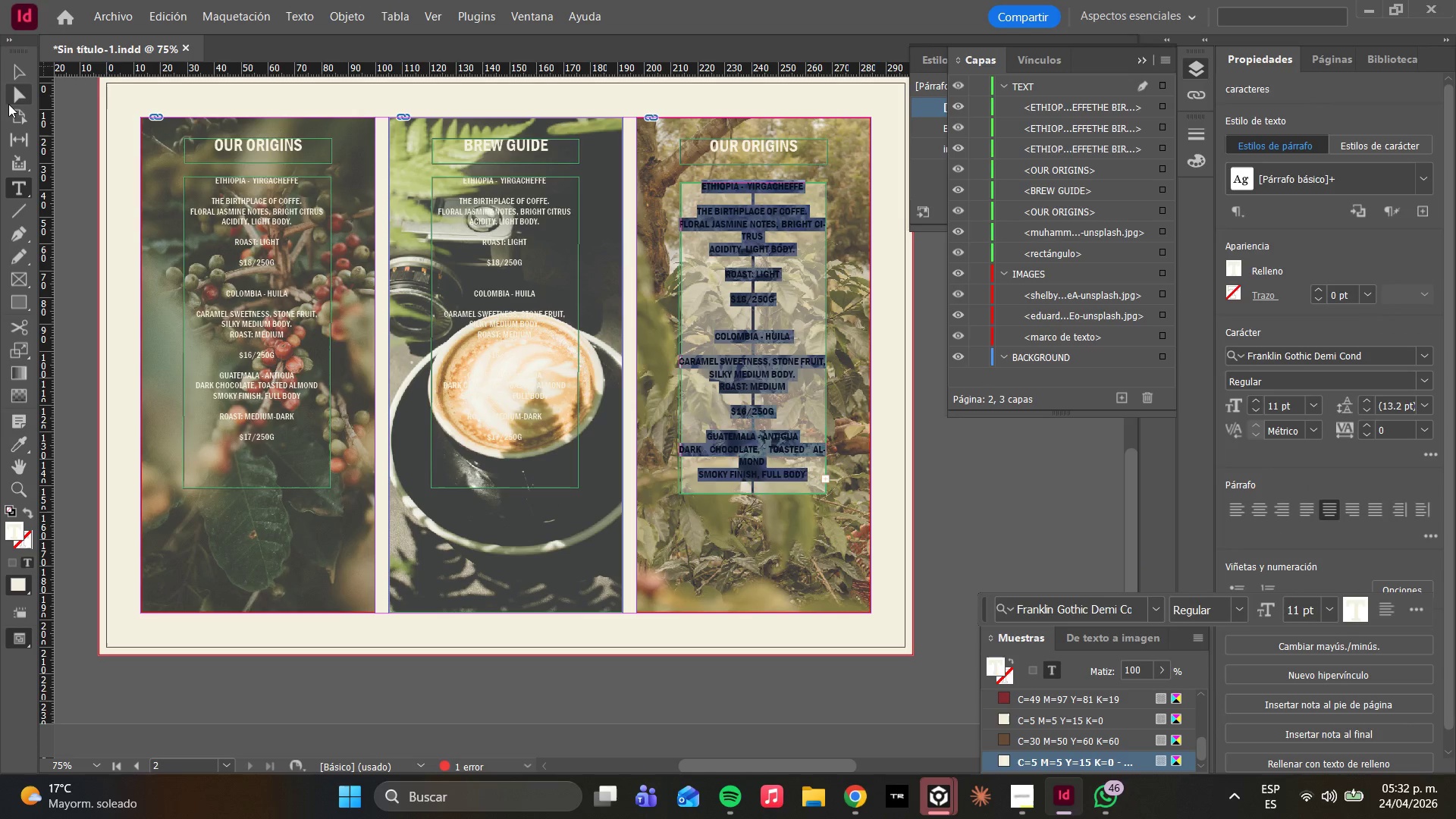 
left_click([1317, 400])
 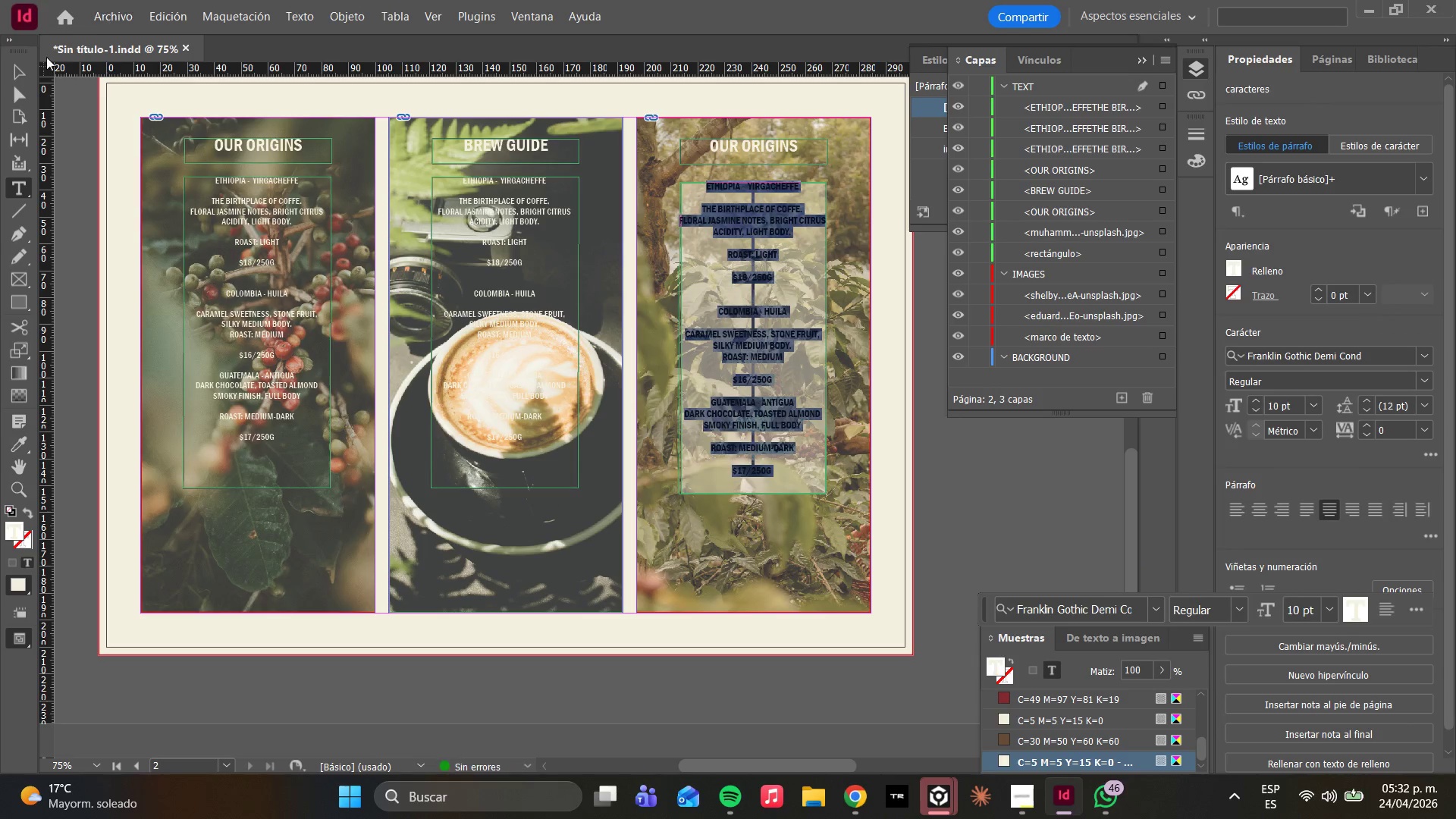 
left_click([14, 89])
 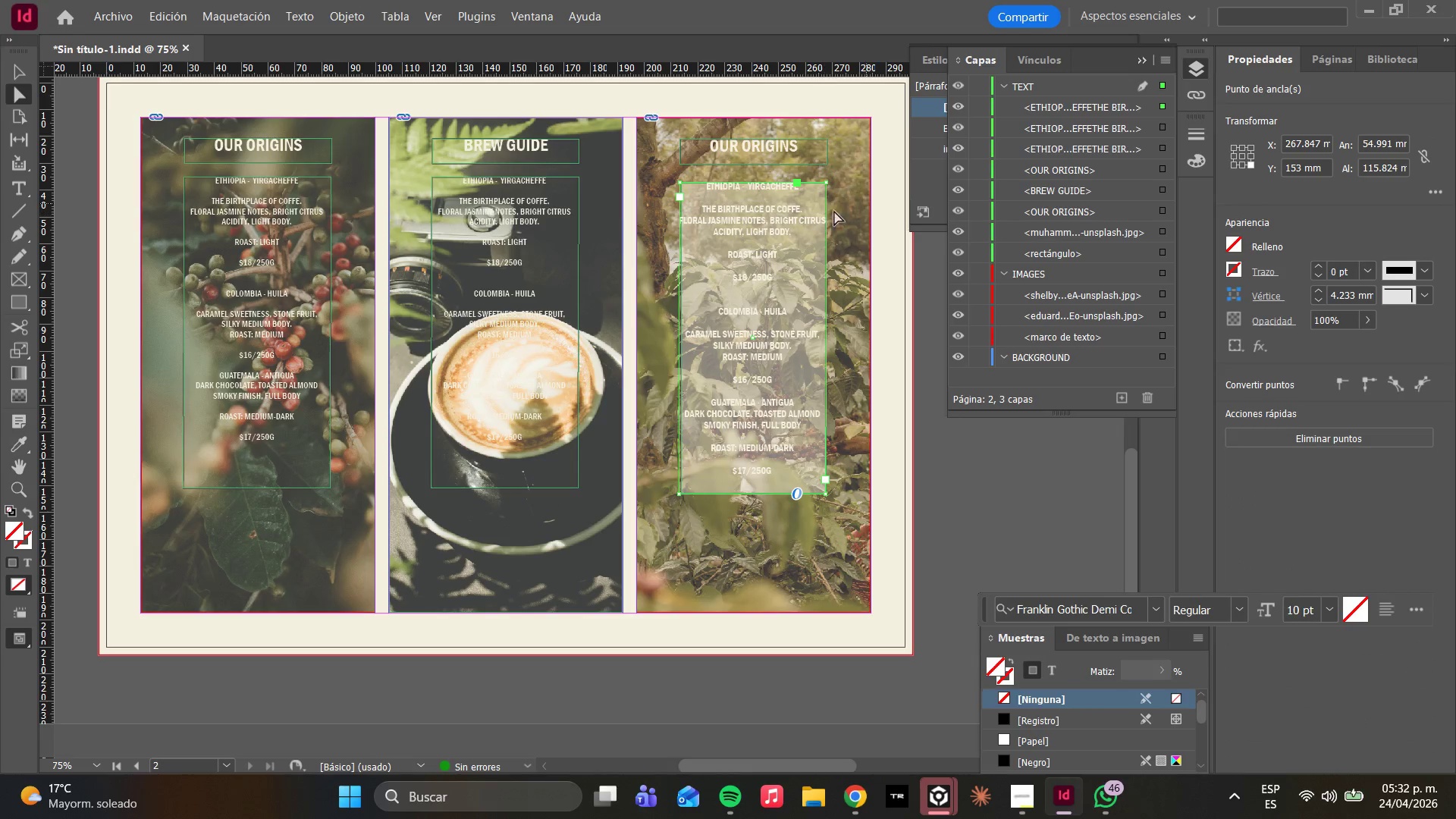 
left_click([1050, 244])
 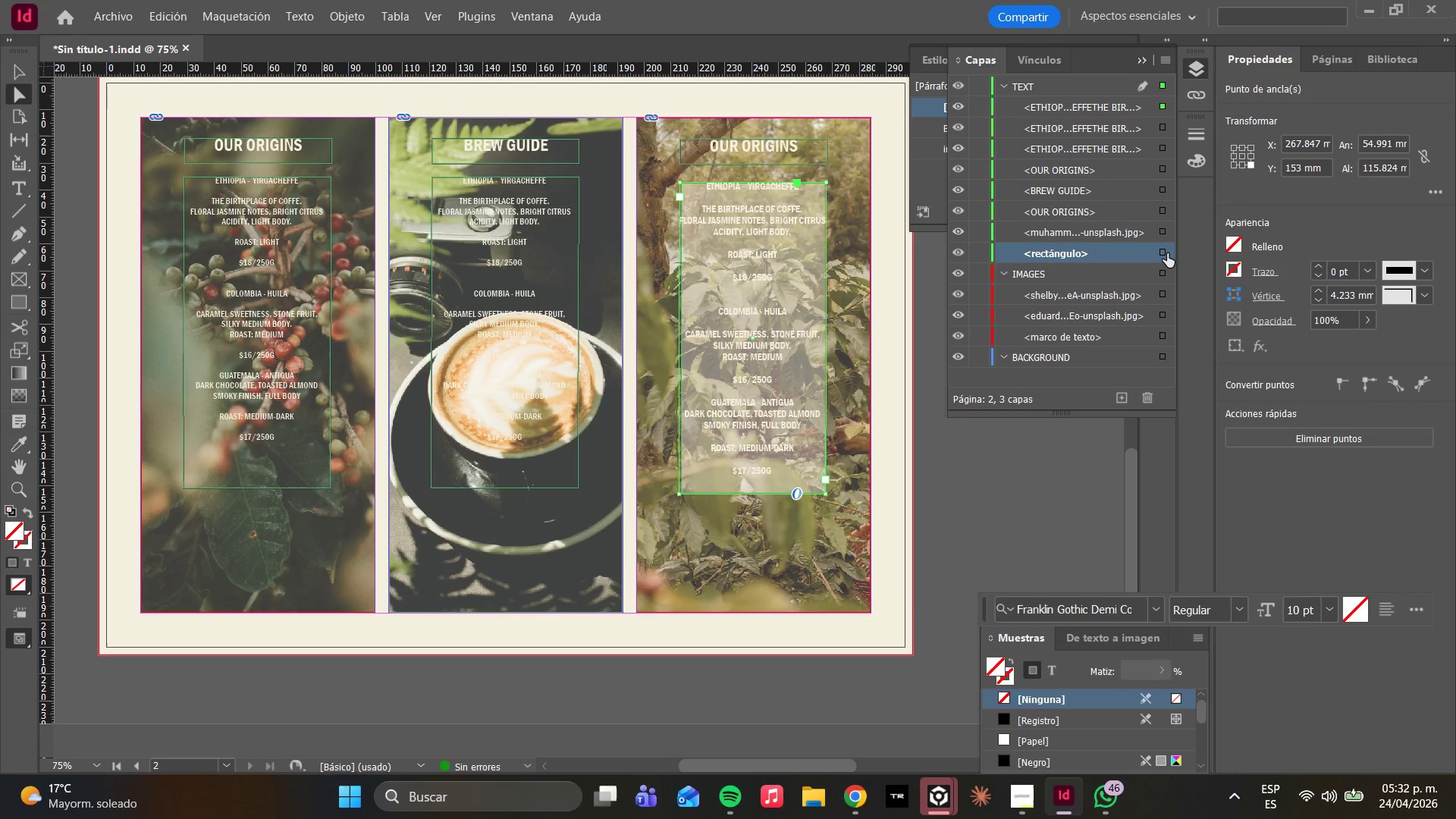 
left_click([1160, 253])
 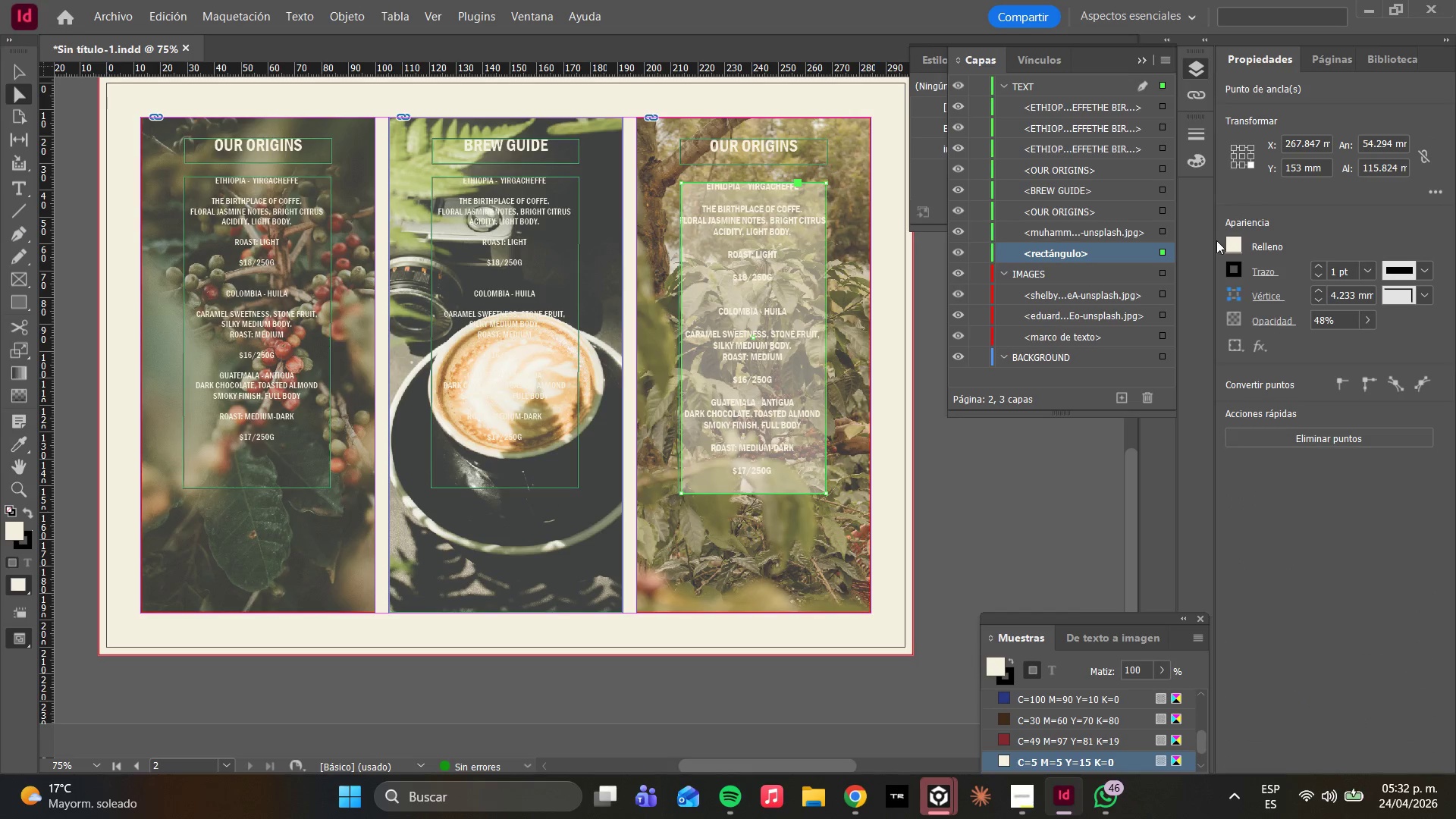 
left_click([1229, 244])
 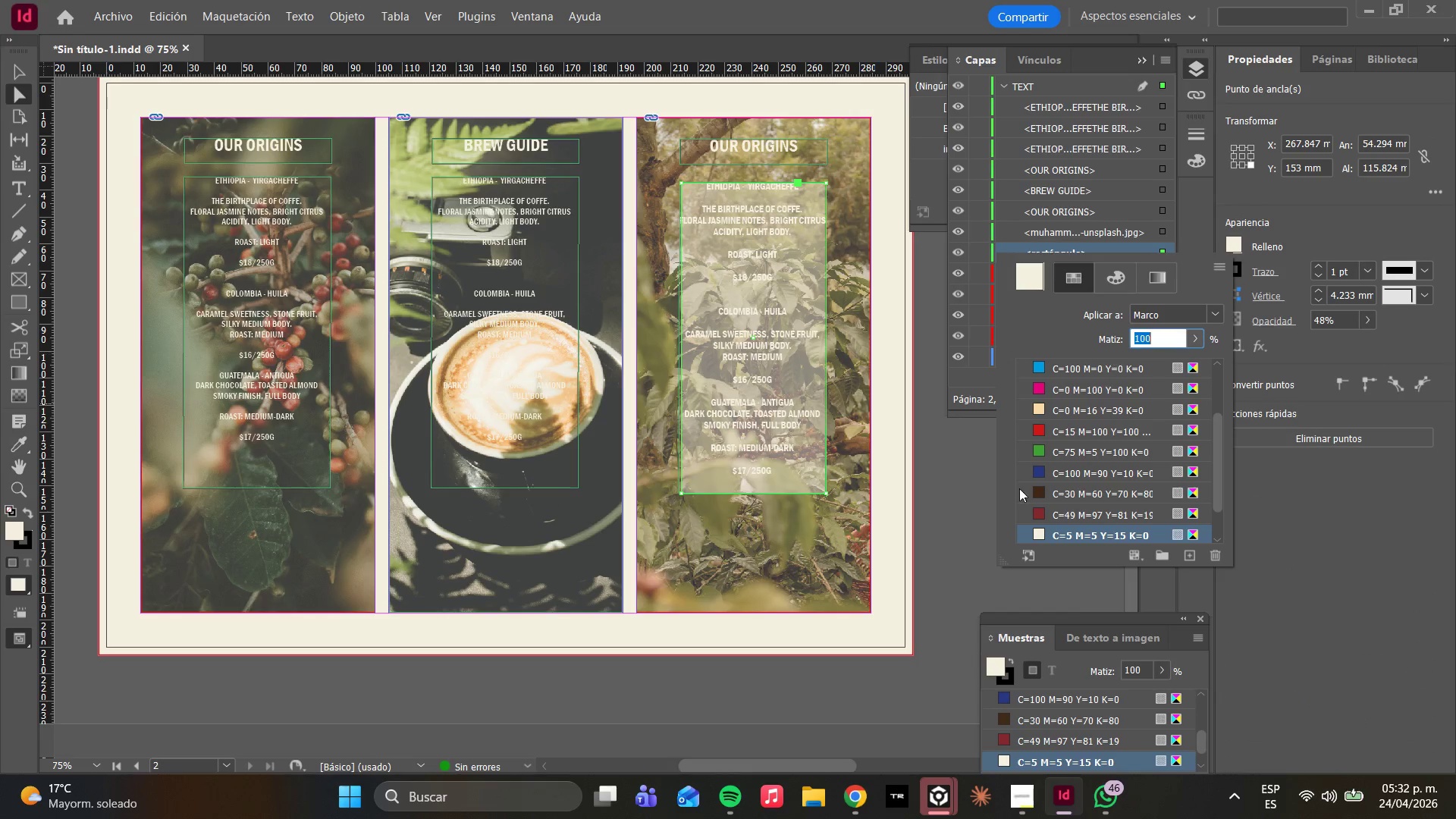 
scroll: coordinate [1029, 518], scroll_direction: down, amount: 6.0
 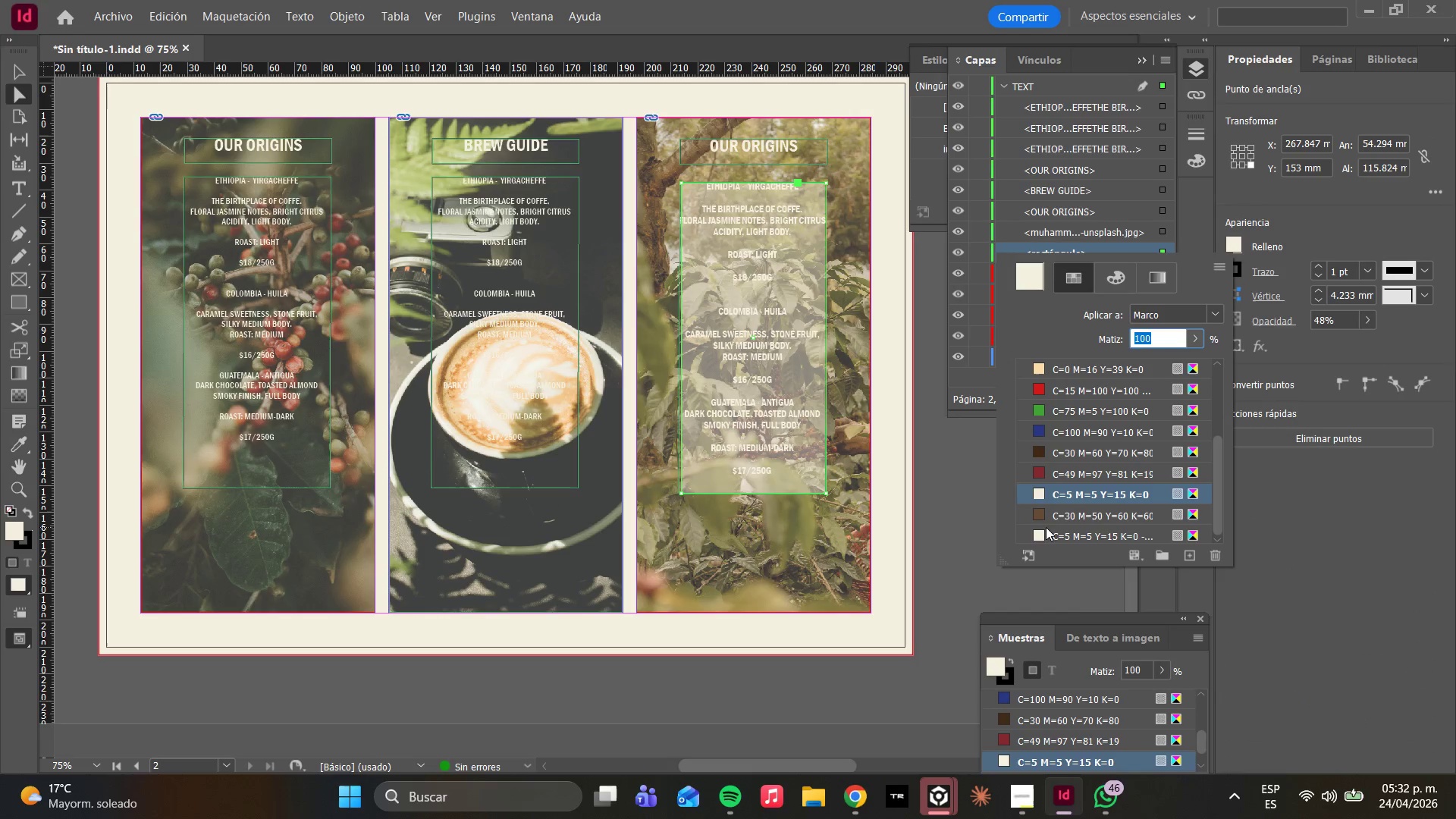 
mouse_move([1030, 513])
 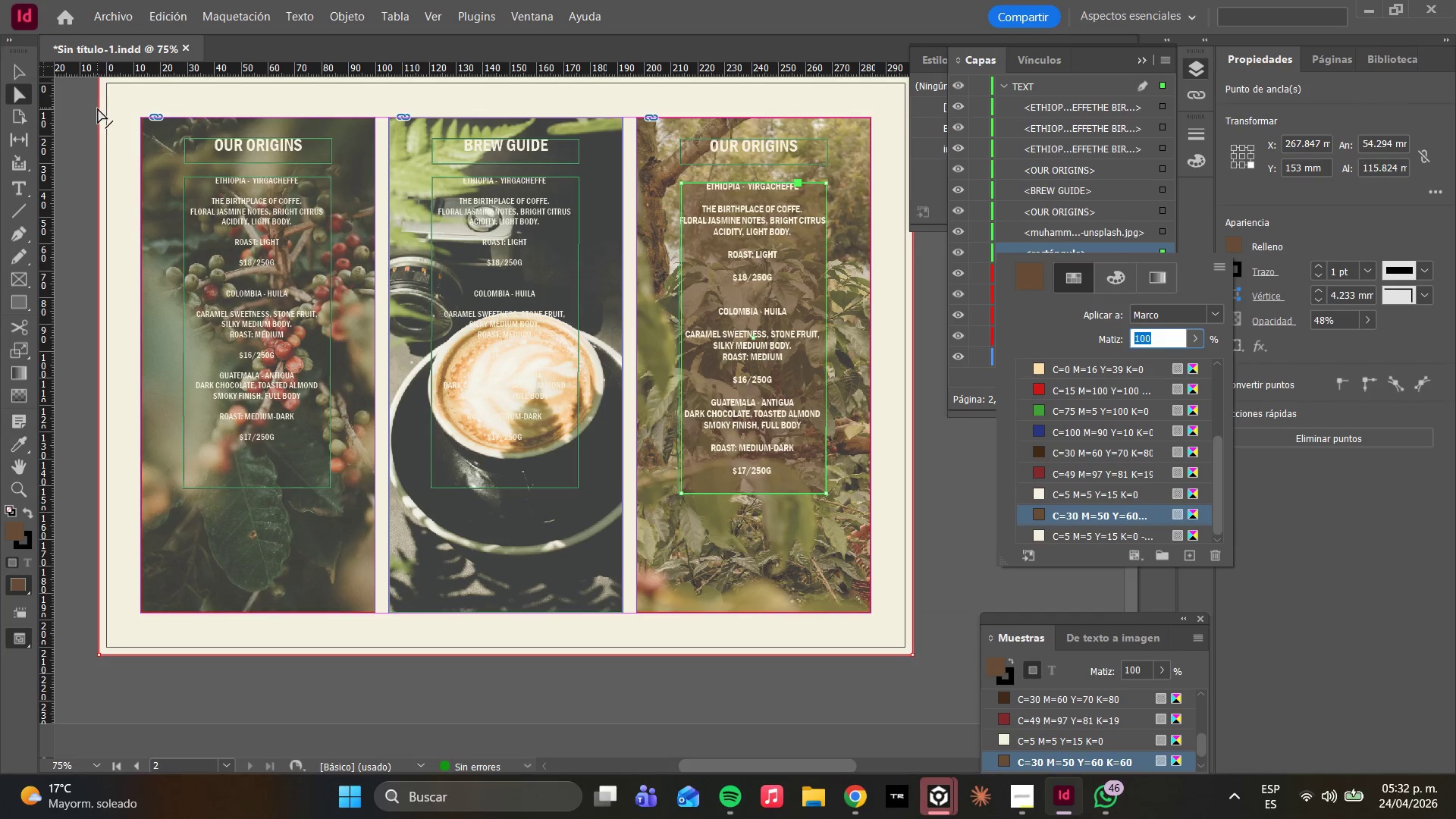 
left_click([17, 89])
 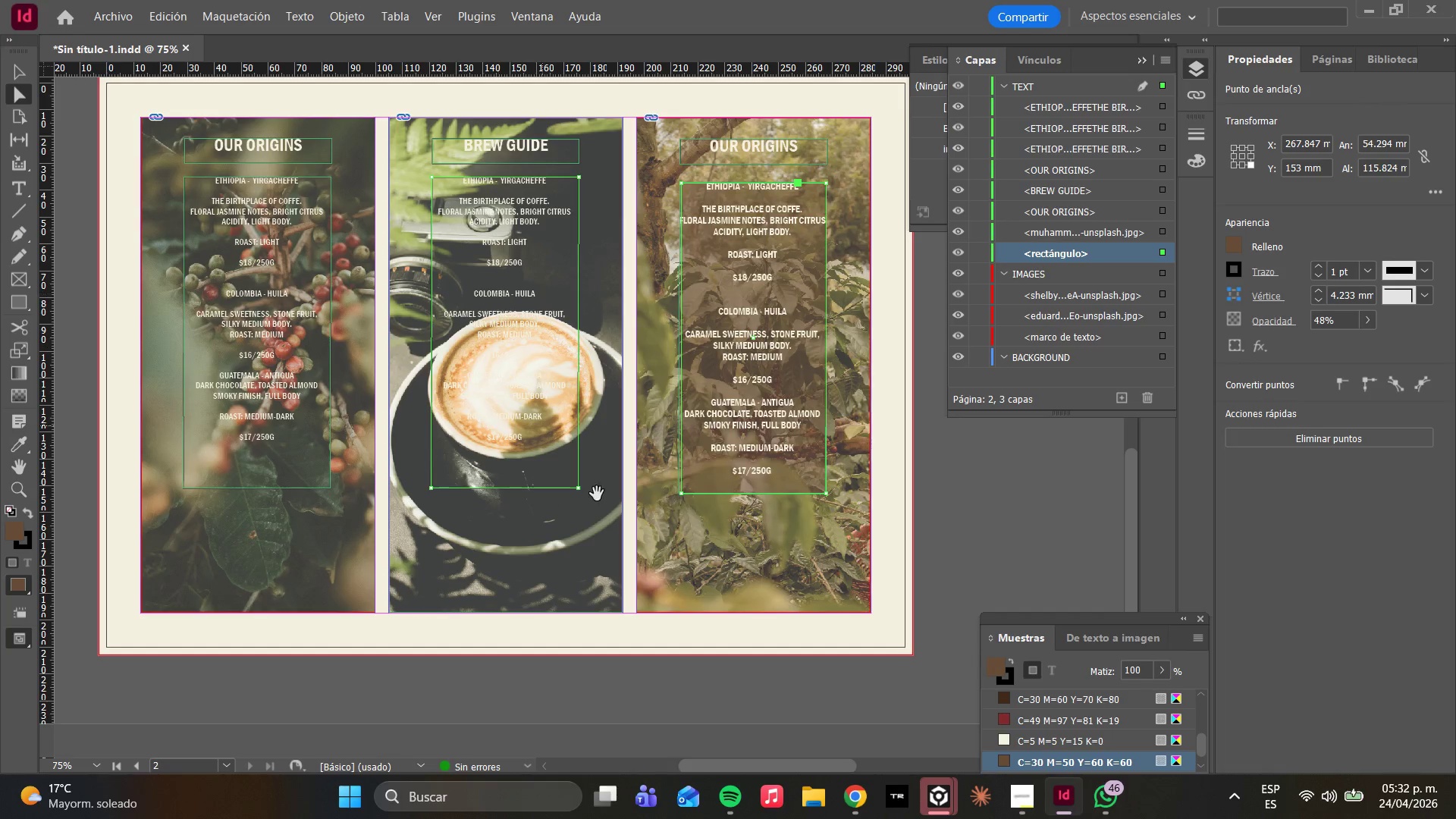 
left_click([720, 536])
 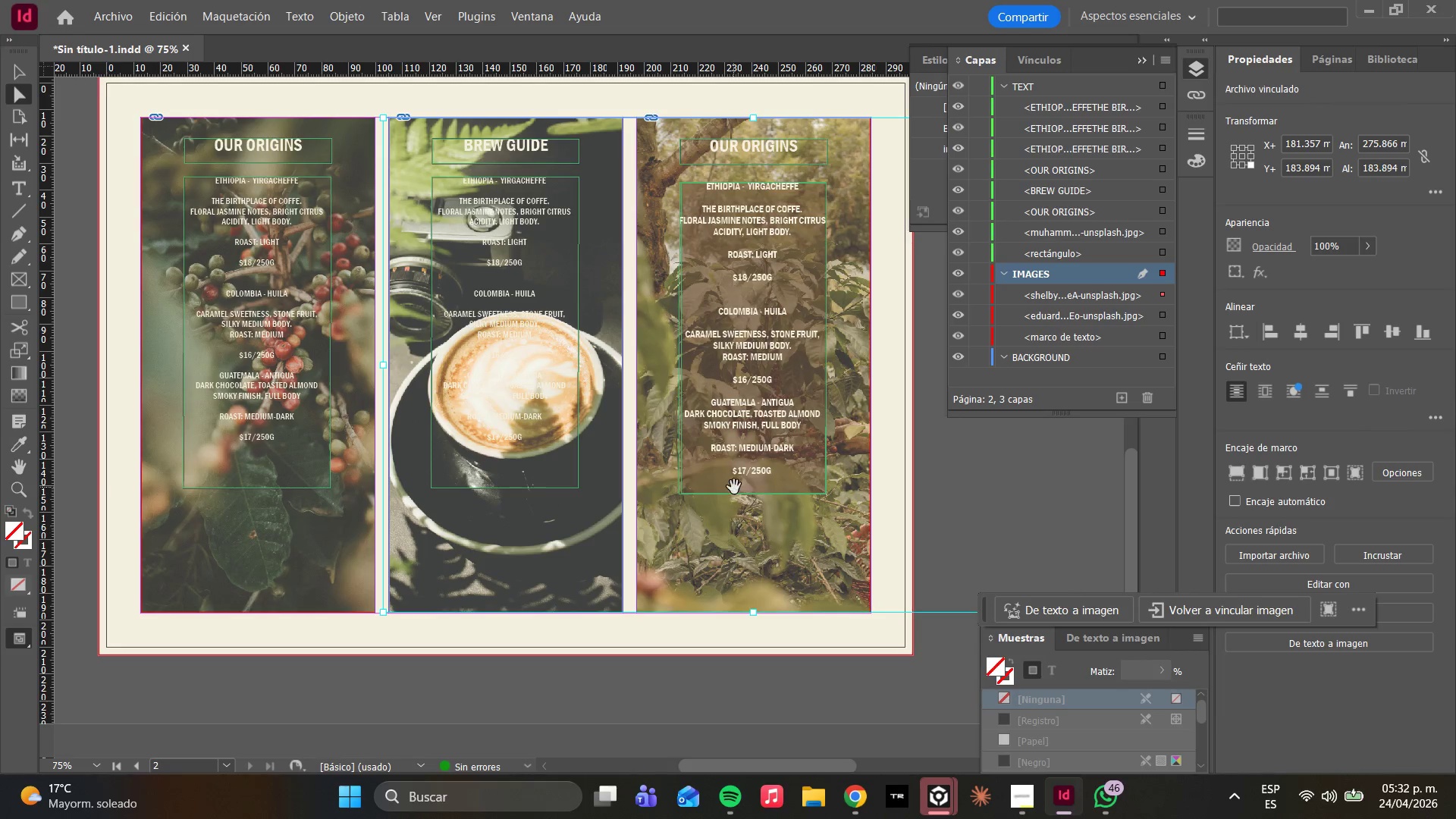 
scroll: coordinate [723, 473], scroll_direction: up, amount: 2.0
 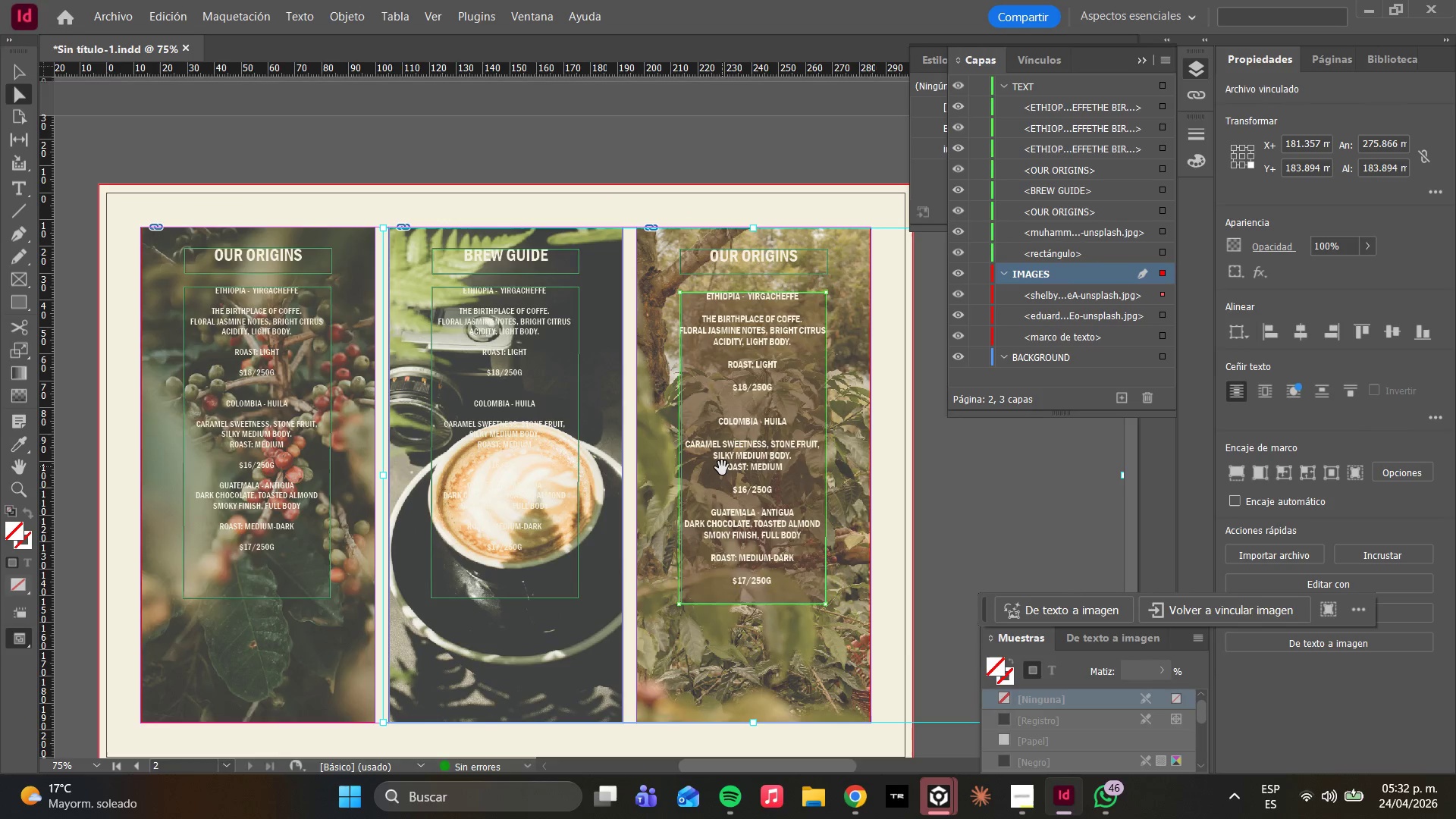 
key(W)
 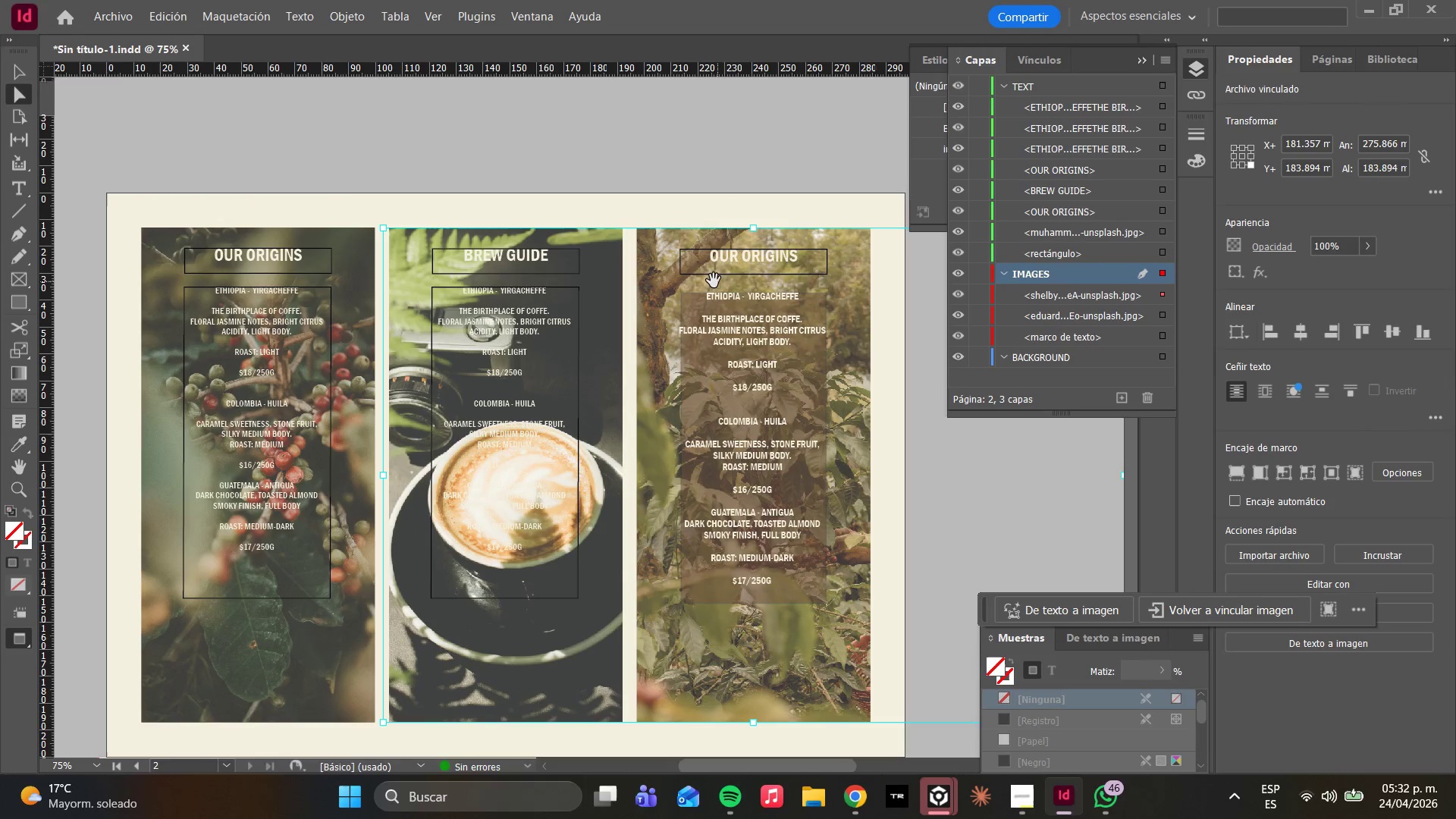 
left_click([701, 268])
 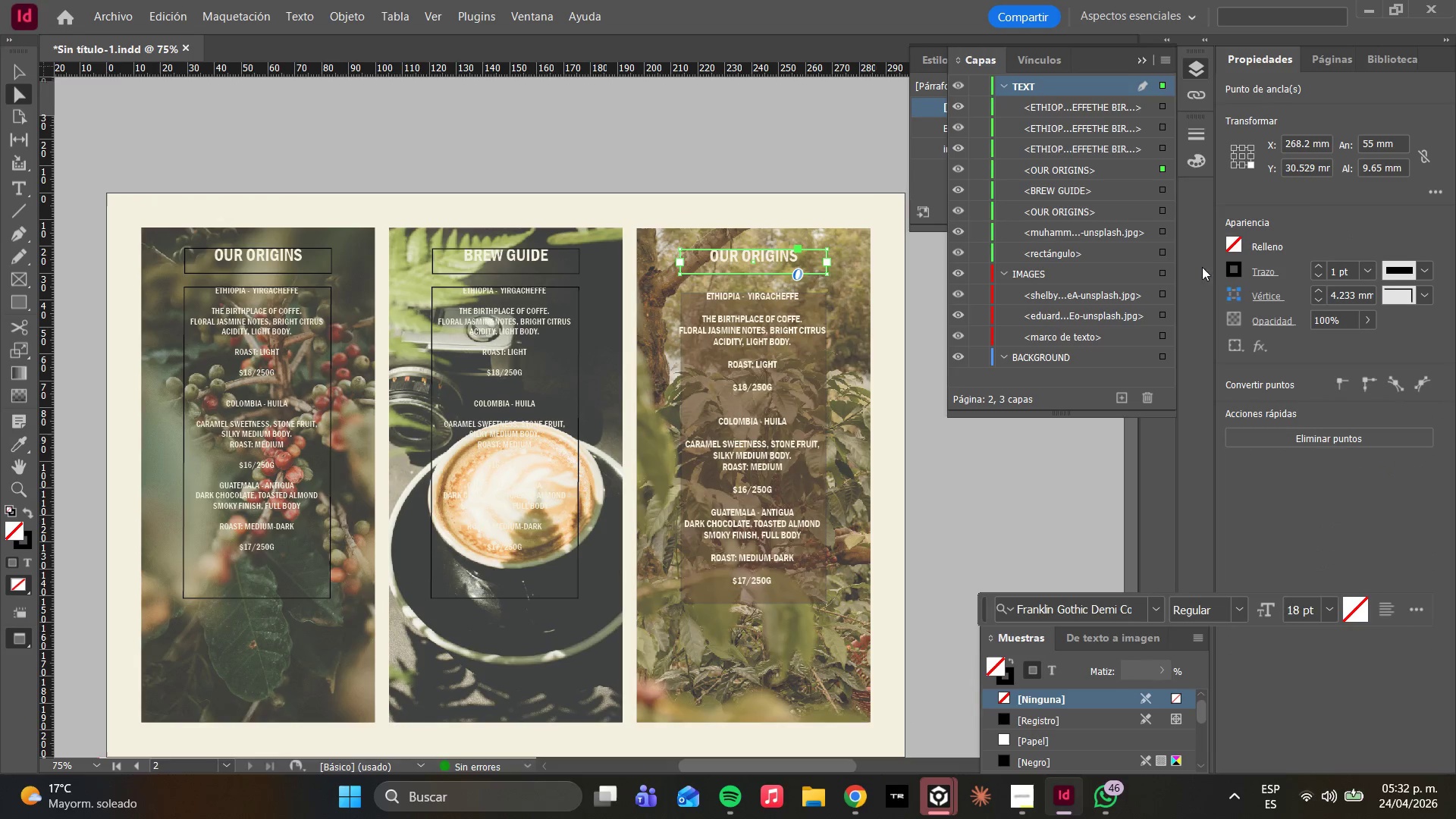 
left_click([1235, 270])
 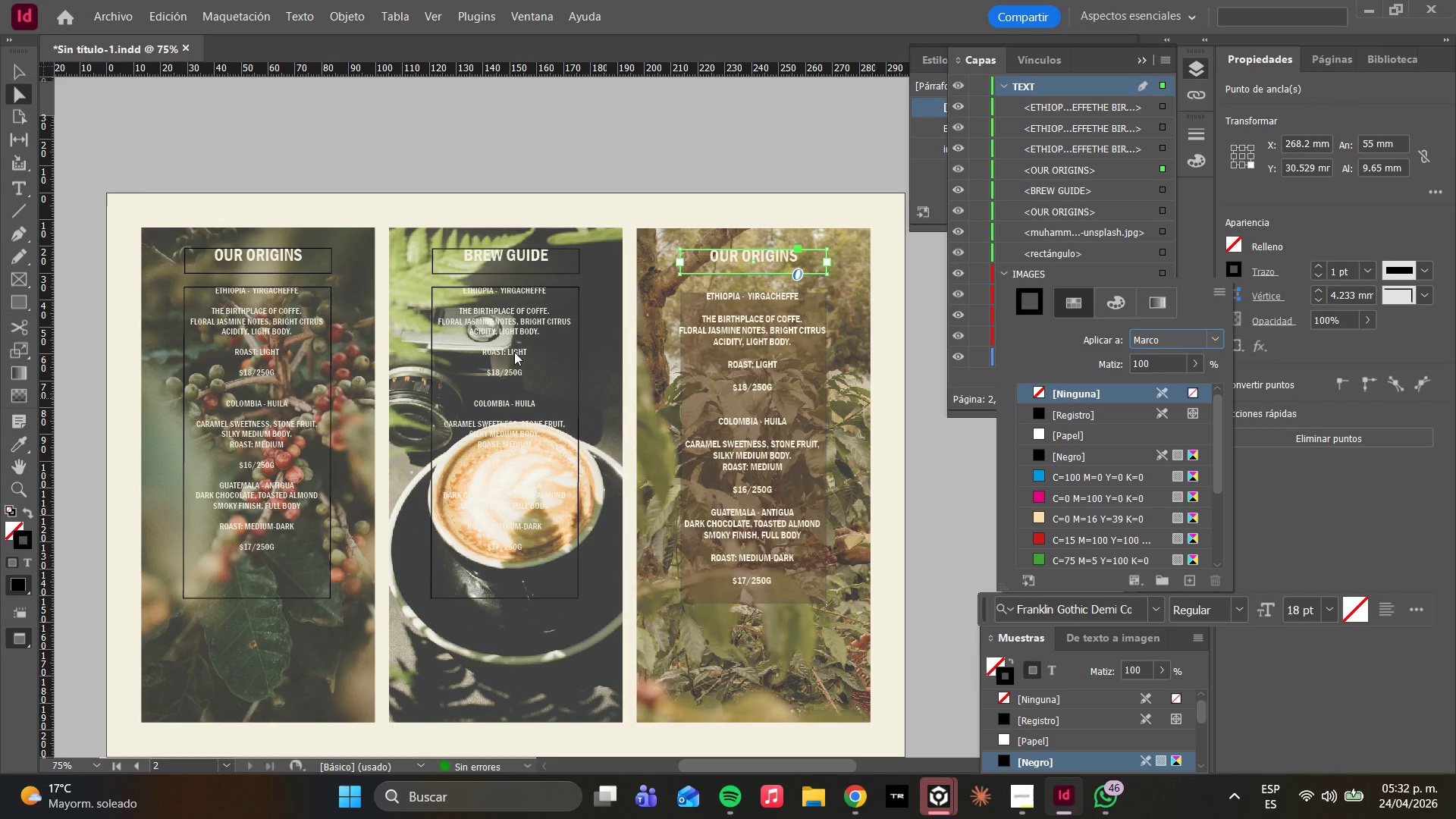 
left_click([492, 265])
 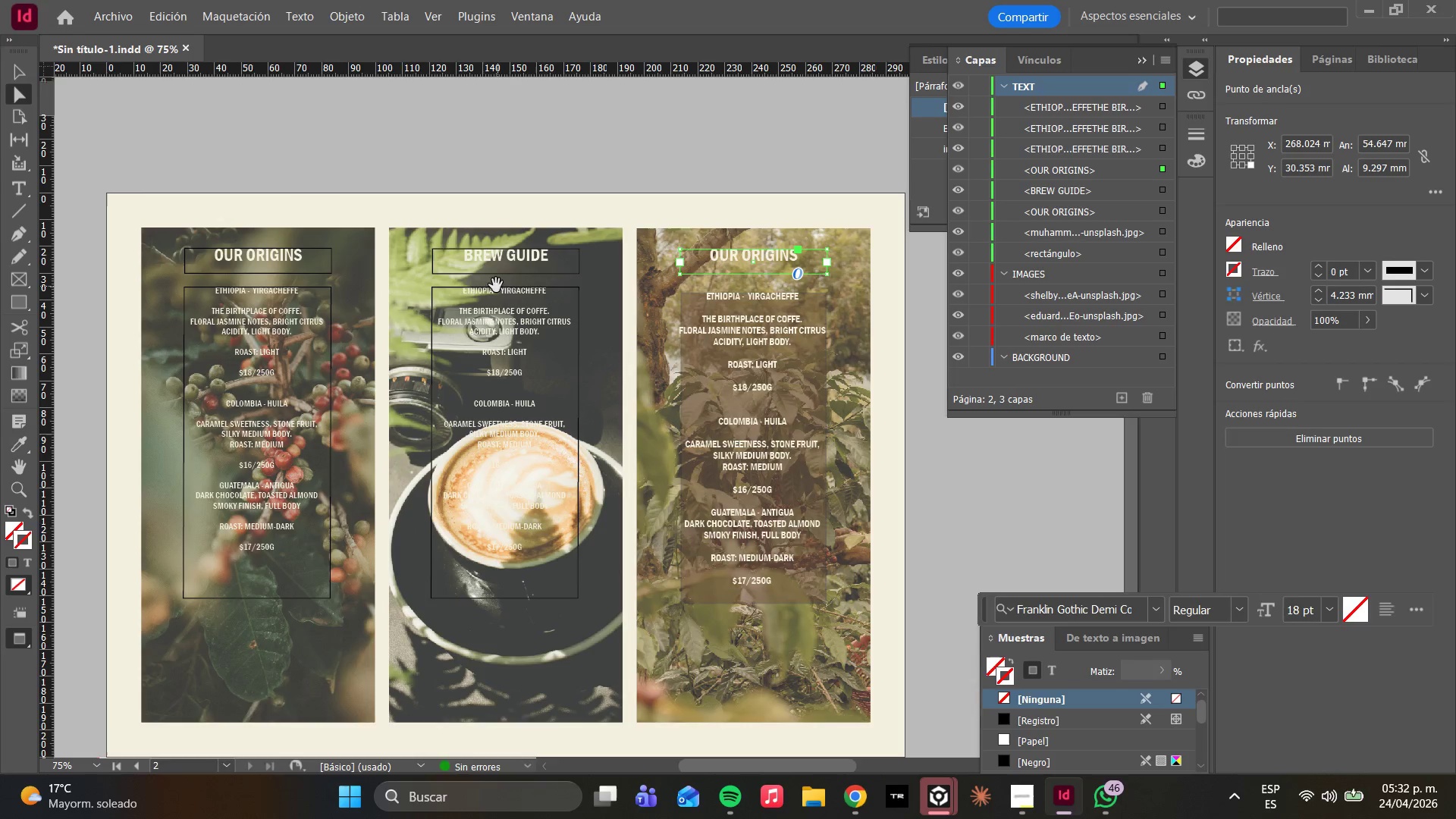 
left_click([507, 262])
 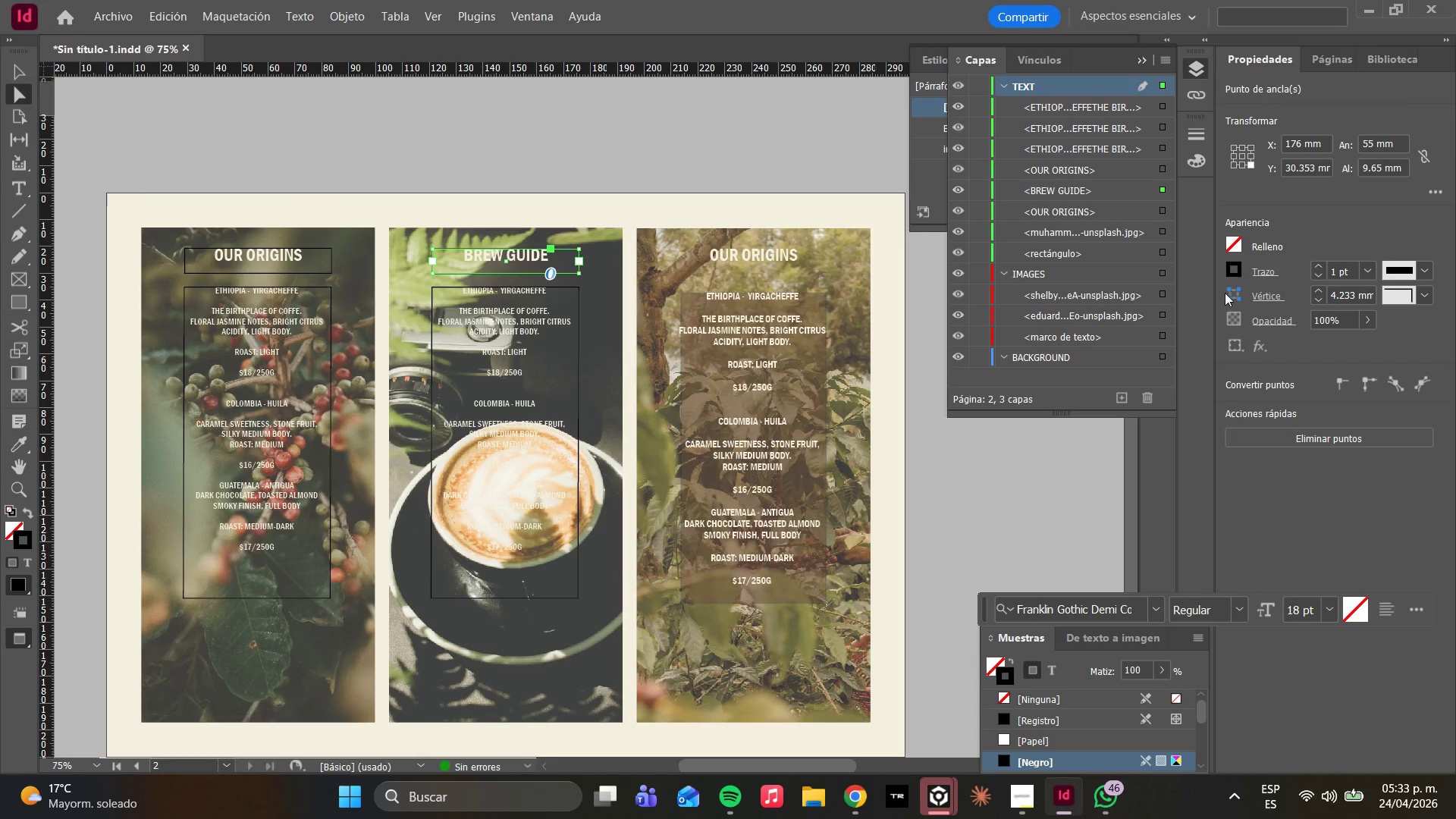 
left_click([1235, 268])
 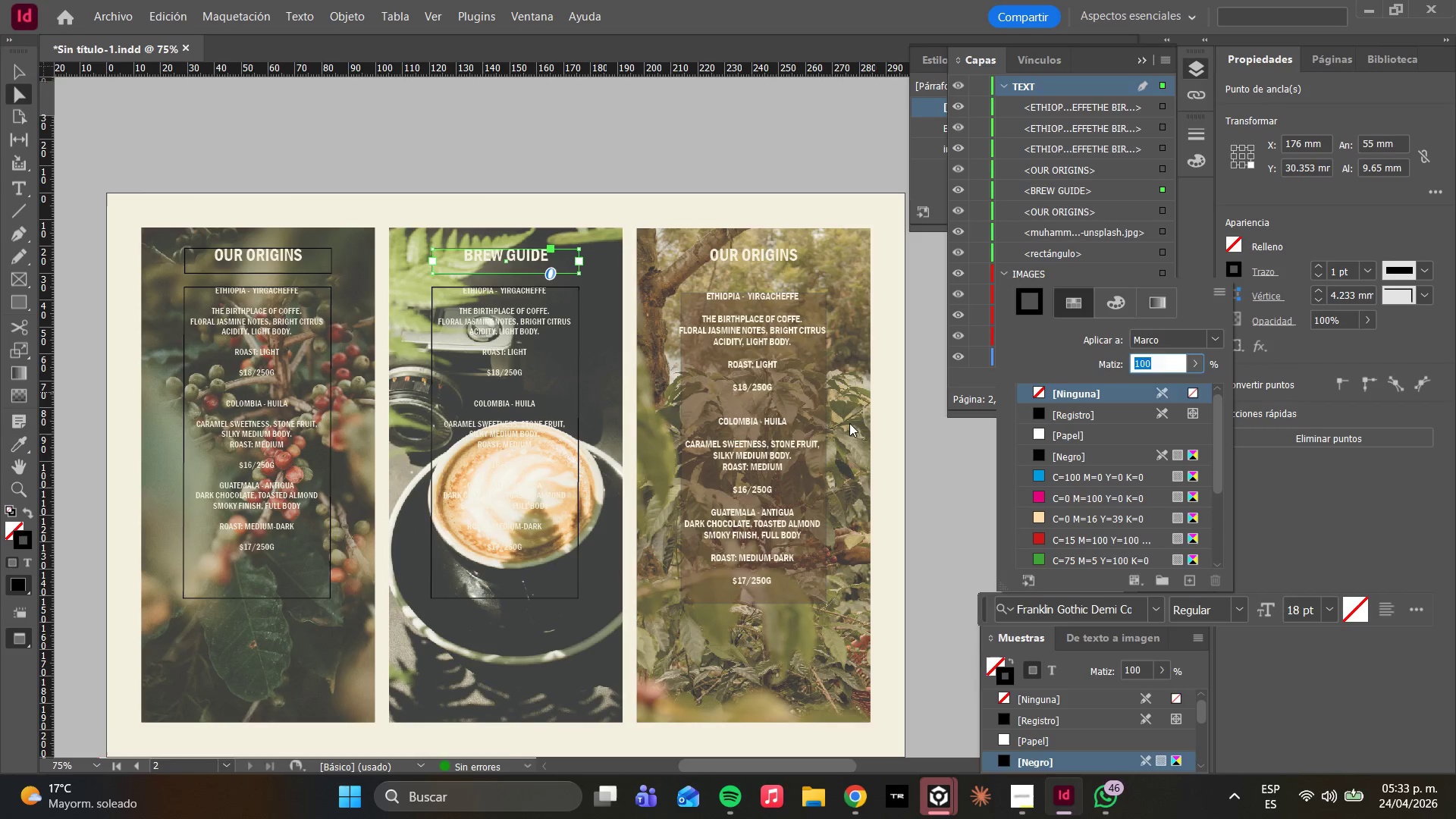 
left_click([443, 444])
 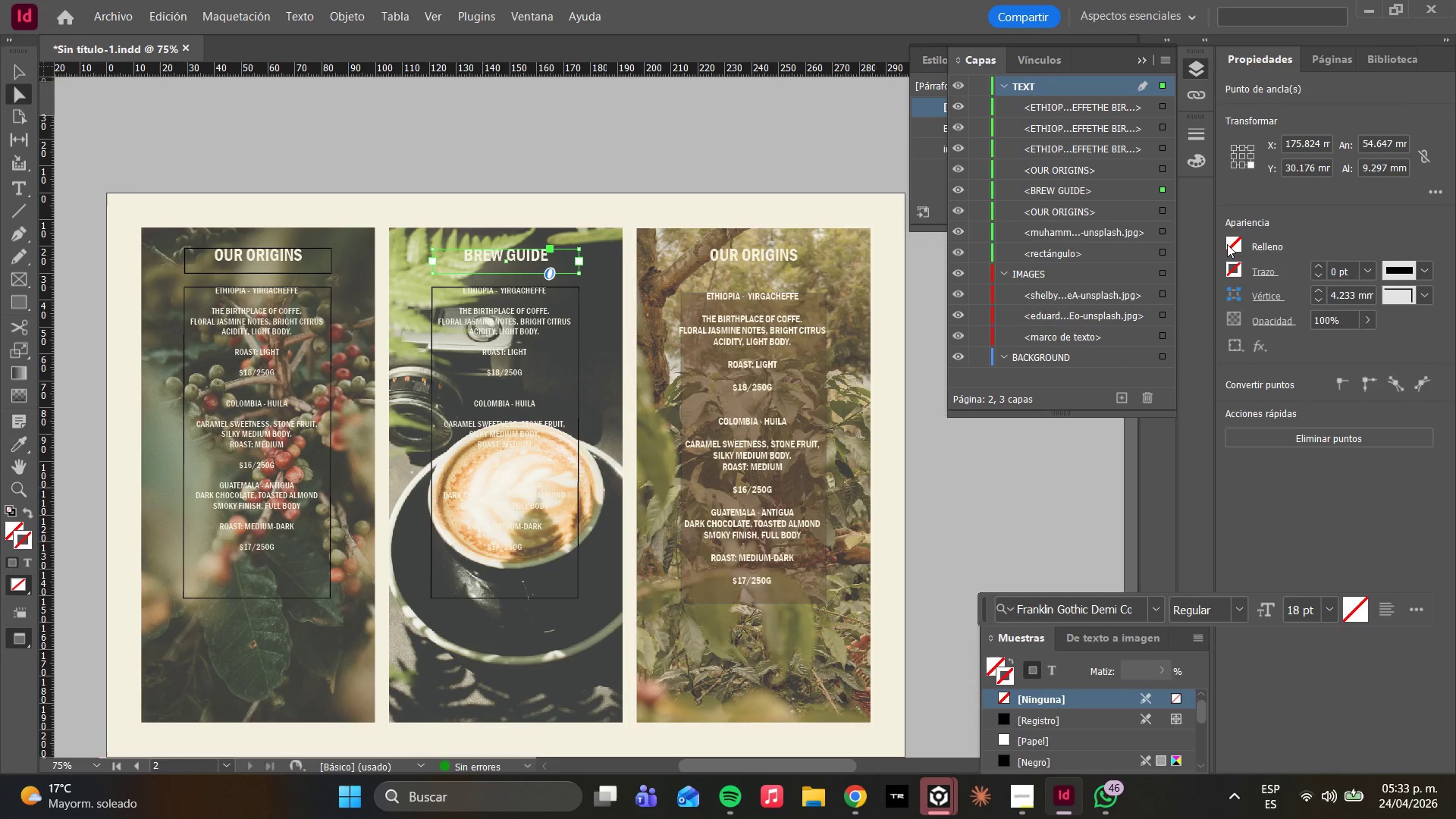 
left_click([517, 392])
 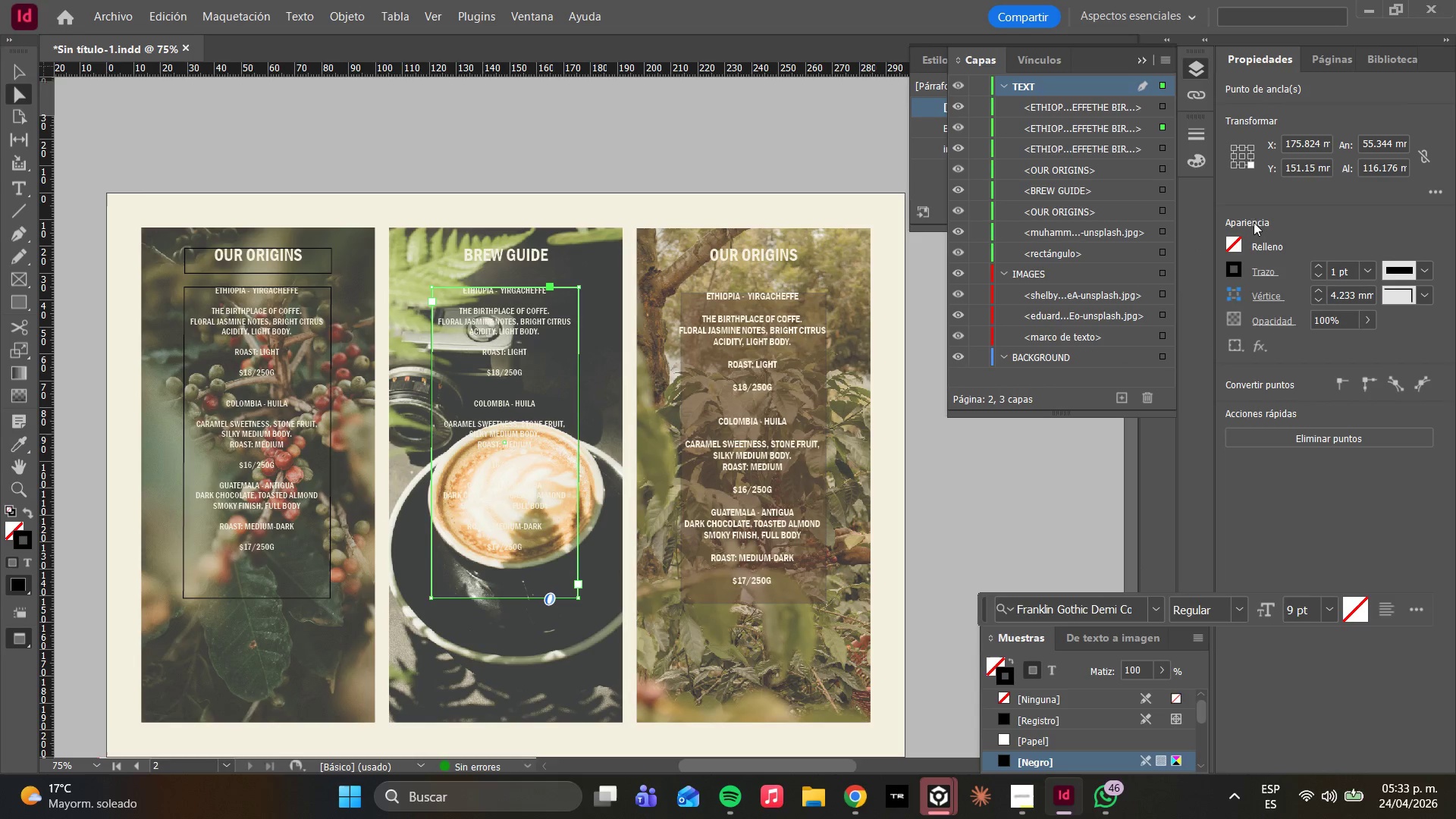 
left_click([1233, 276])
 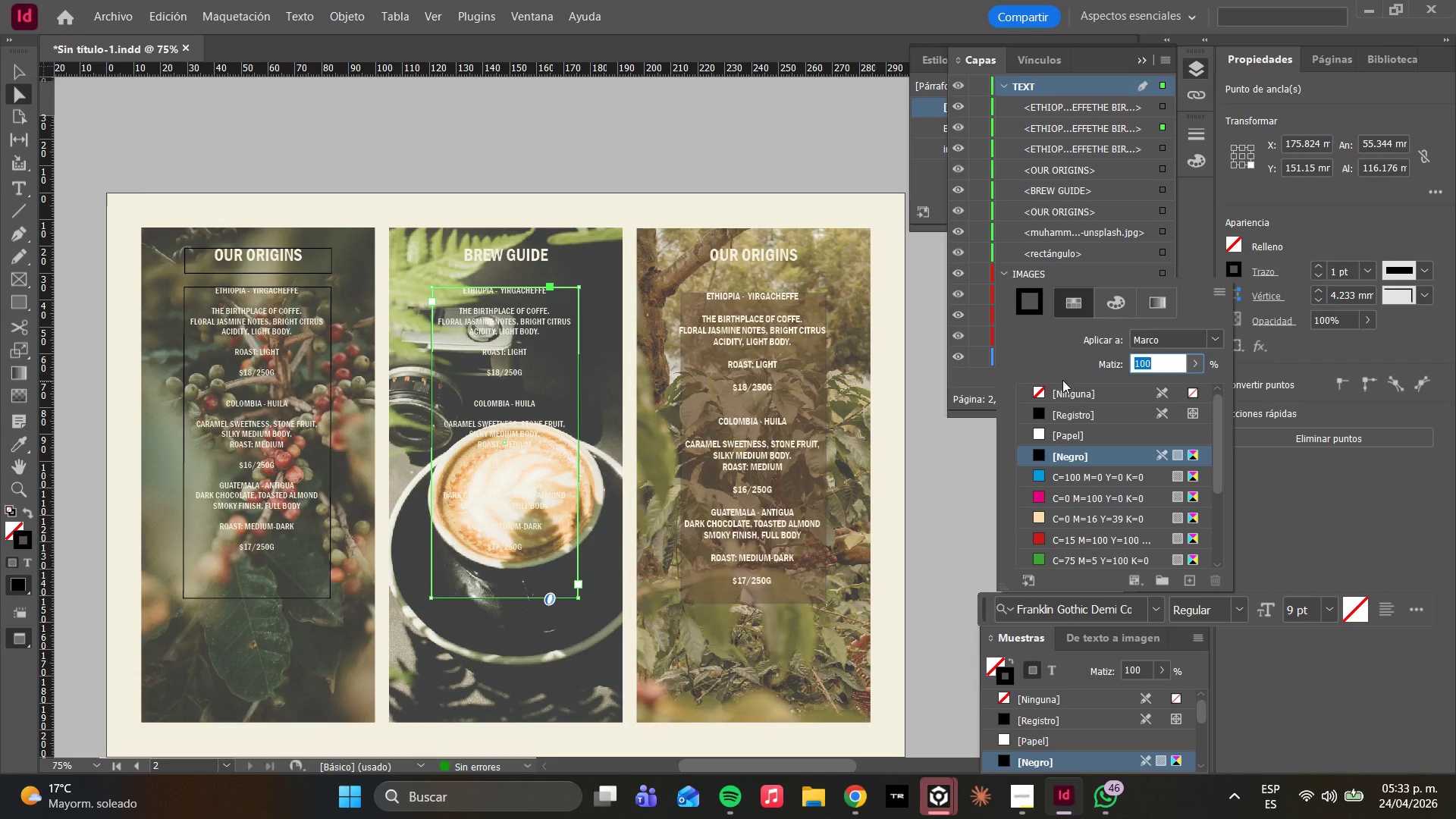 
left_click([1059, 393])
 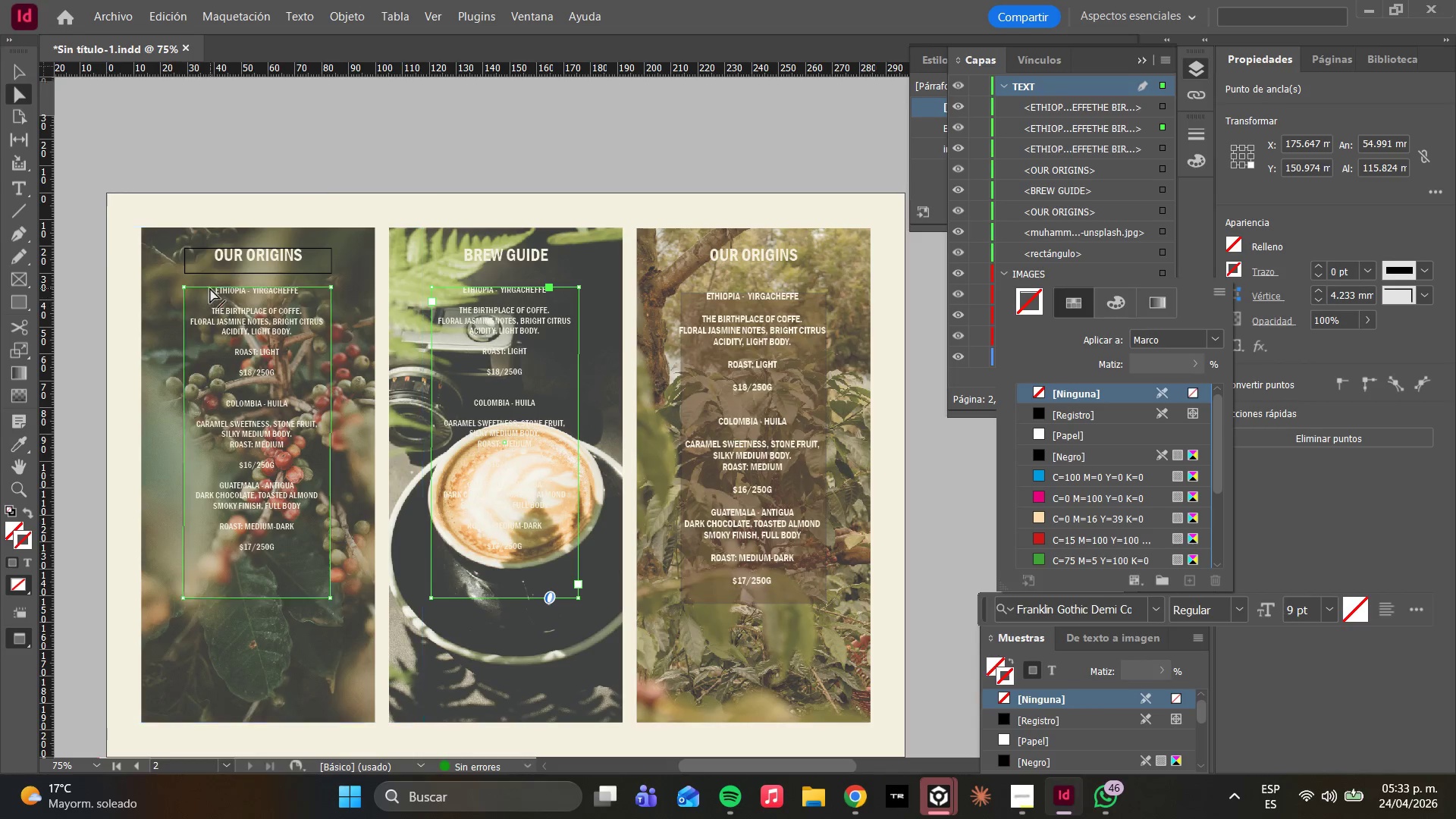 
left_click([229, 259])
 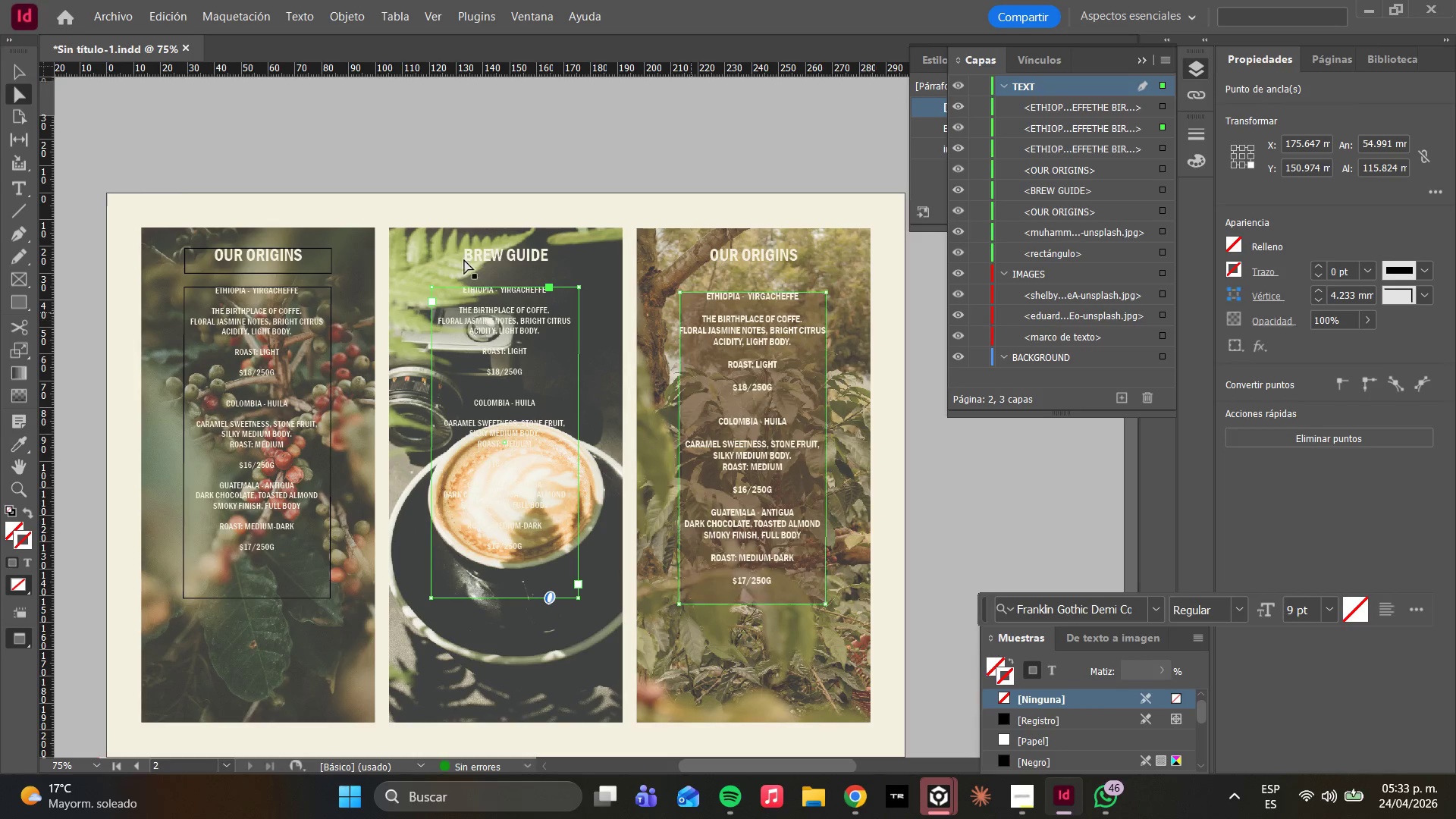 
left_click([223, 259])
 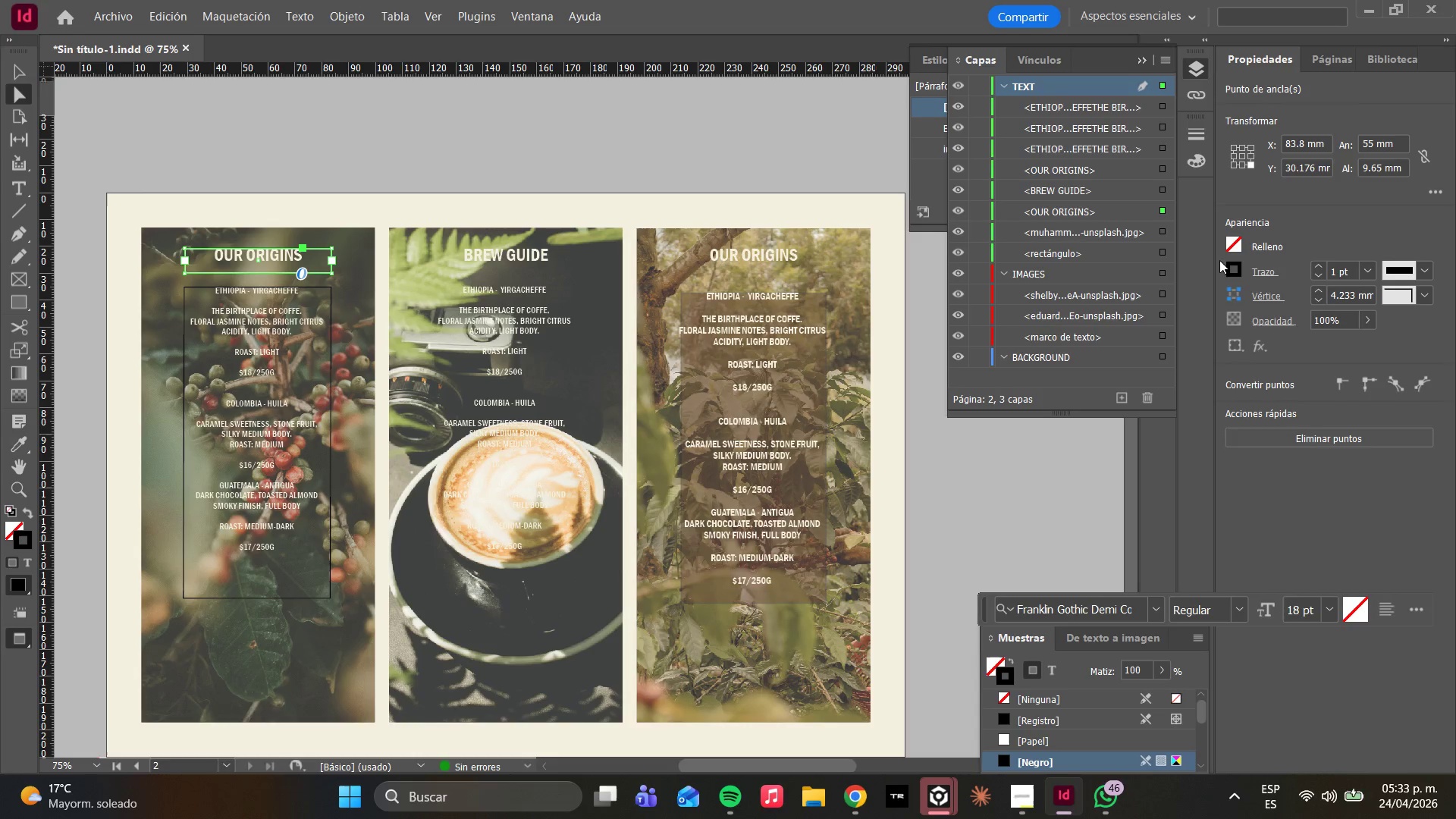 
left_click([1232, 268])
 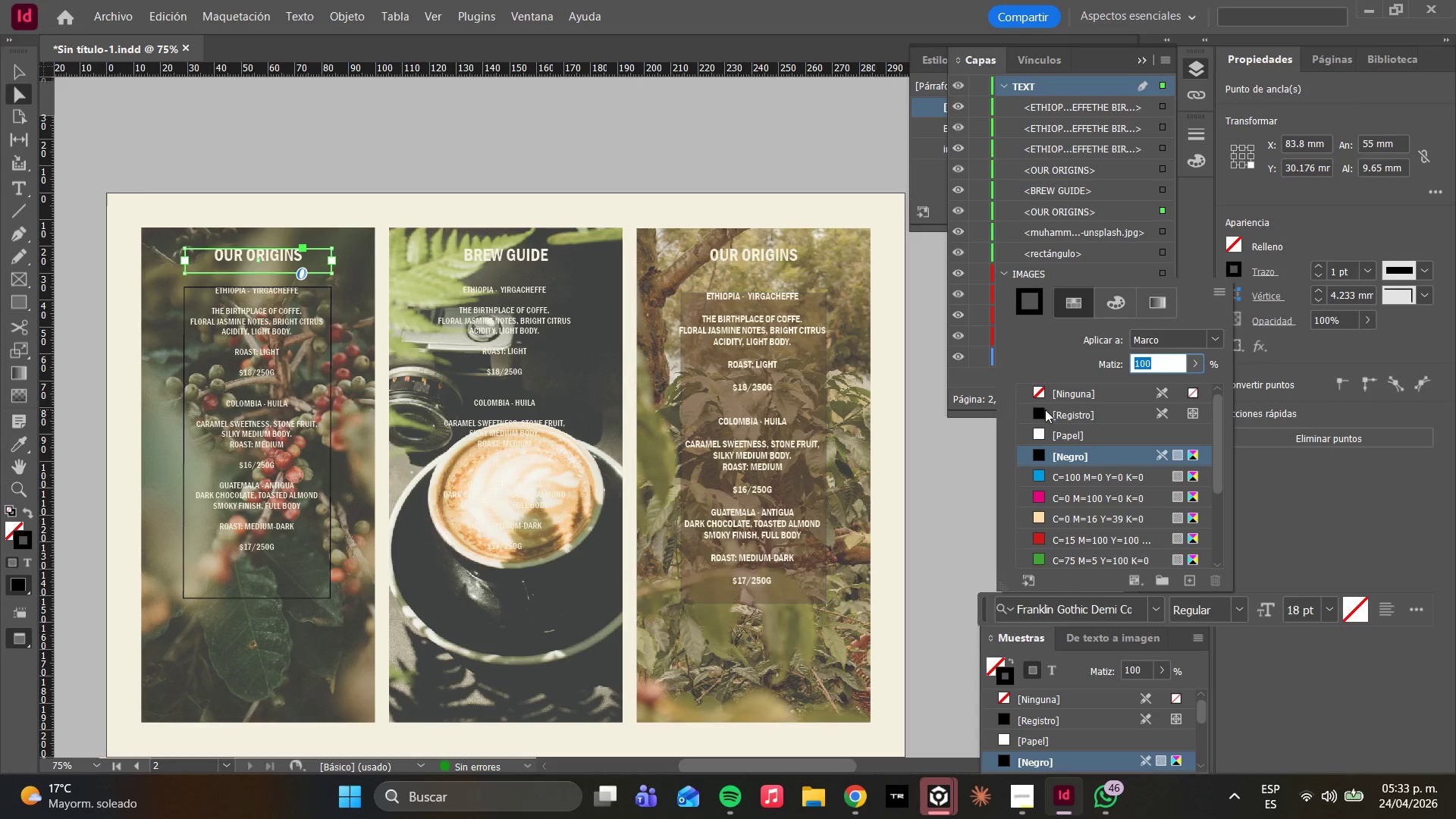 
left_click([1059, 394])
 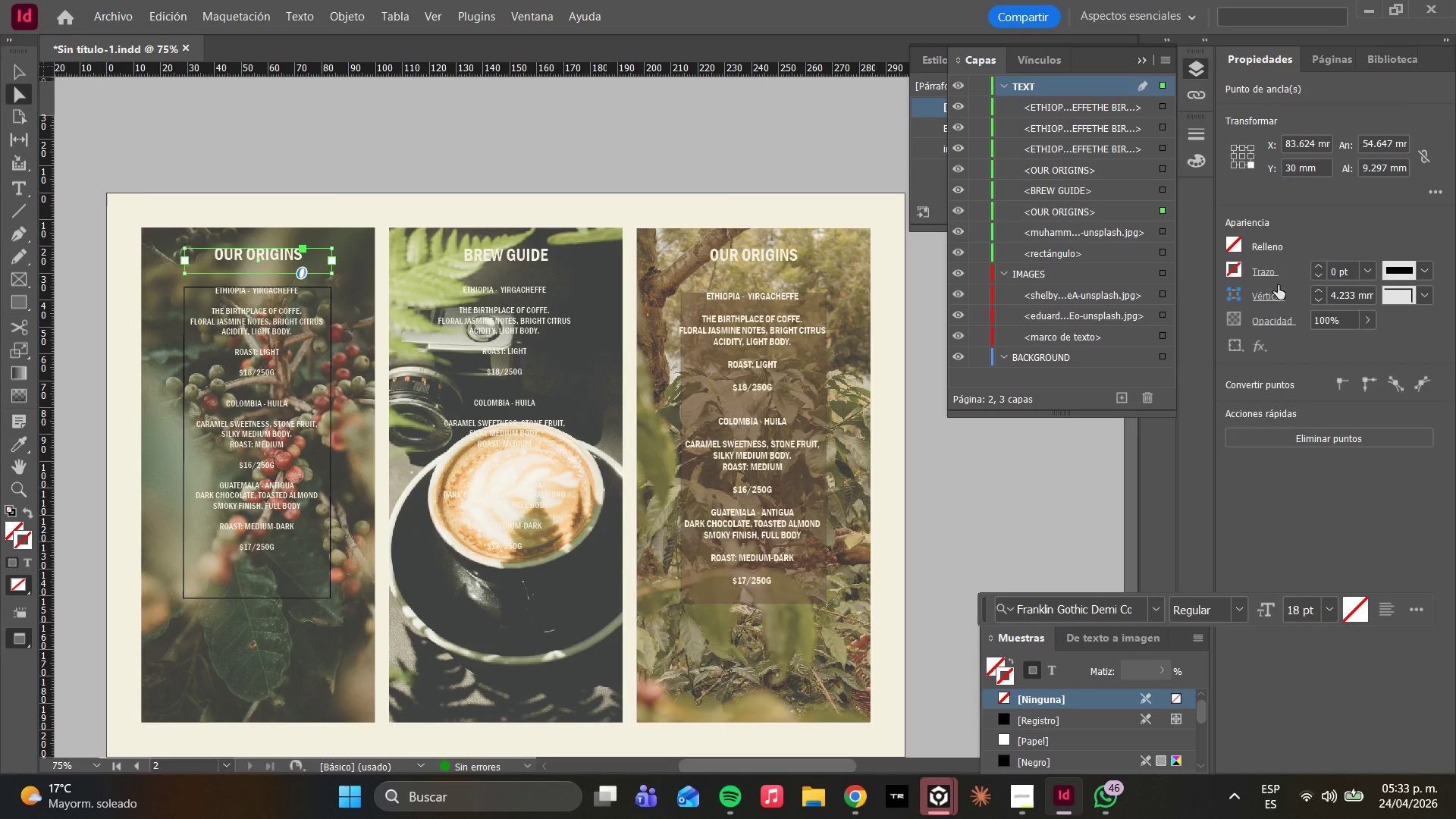 
left_click([1230, 253])
 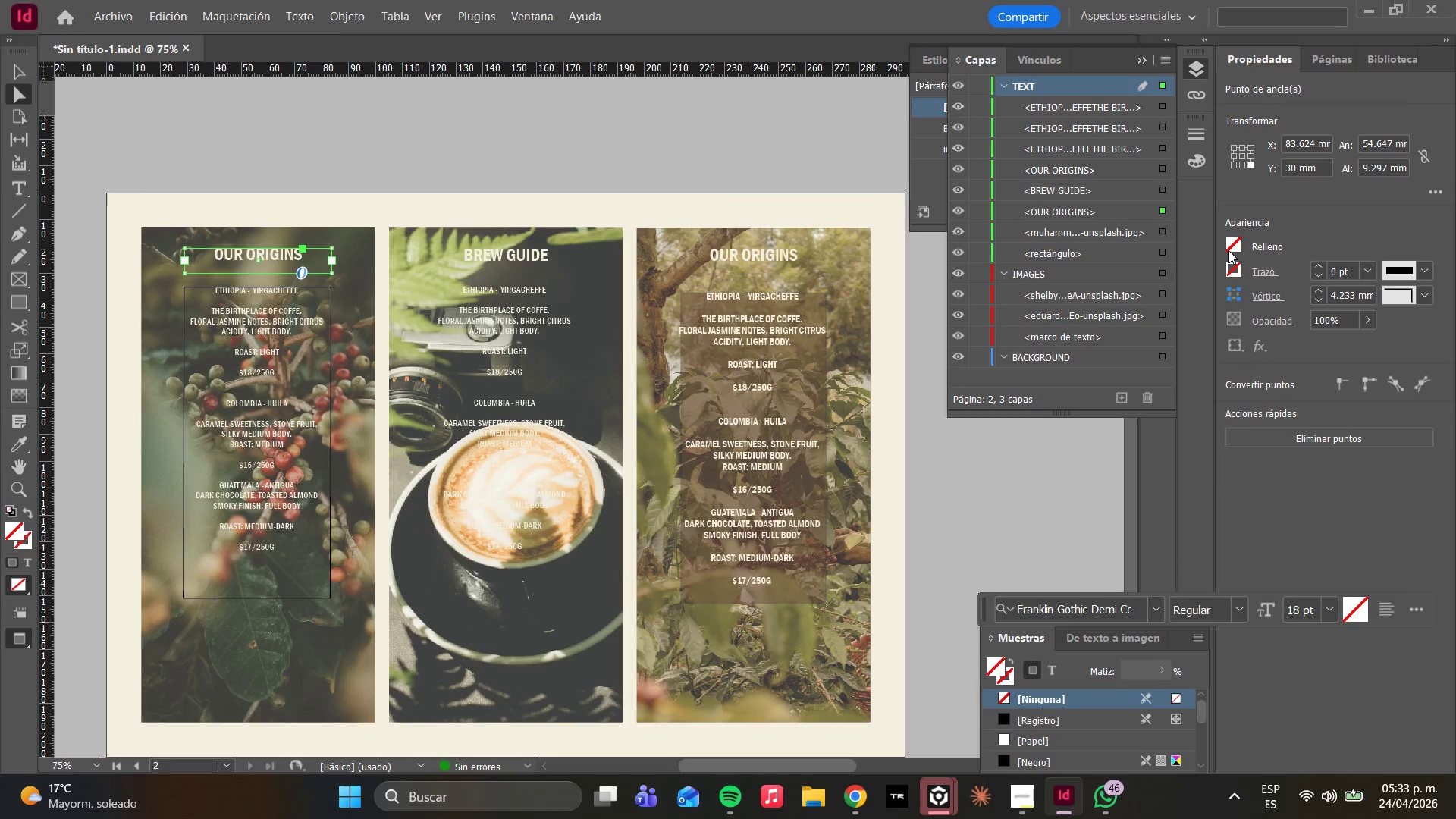 
double_click([1228, 250])
 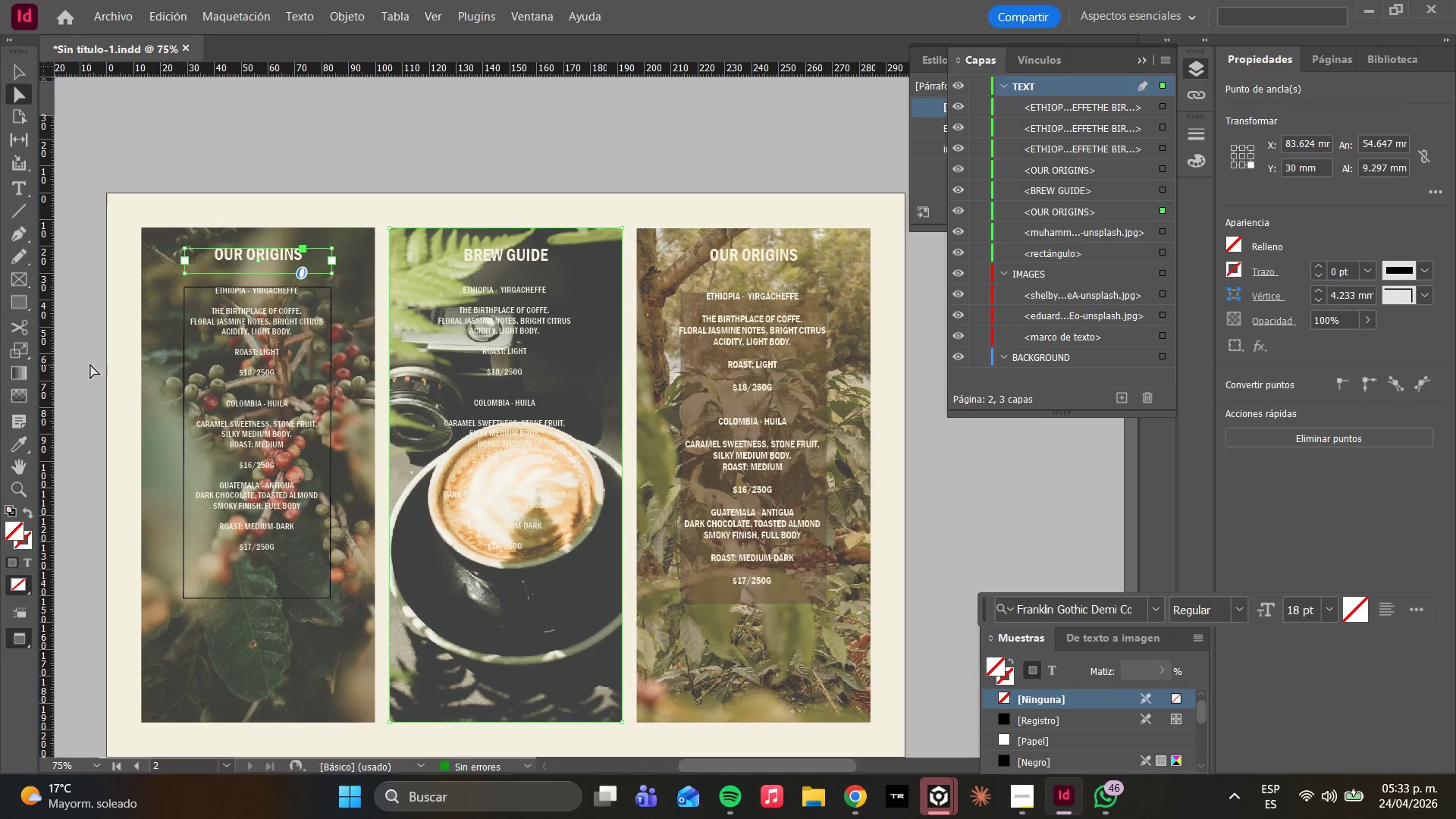 
left_click([306, 372])
 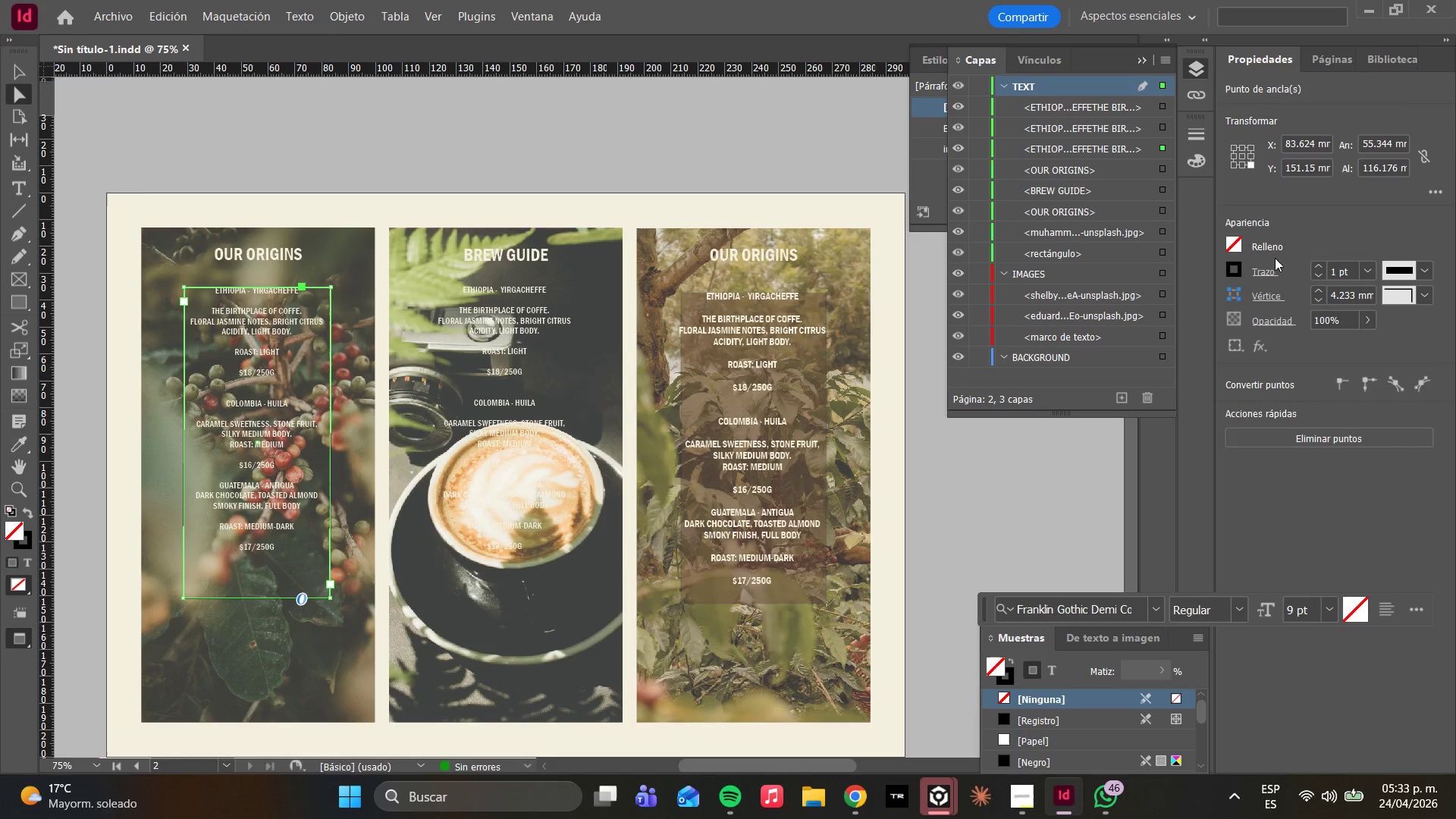 
left_click([1241, 268])
 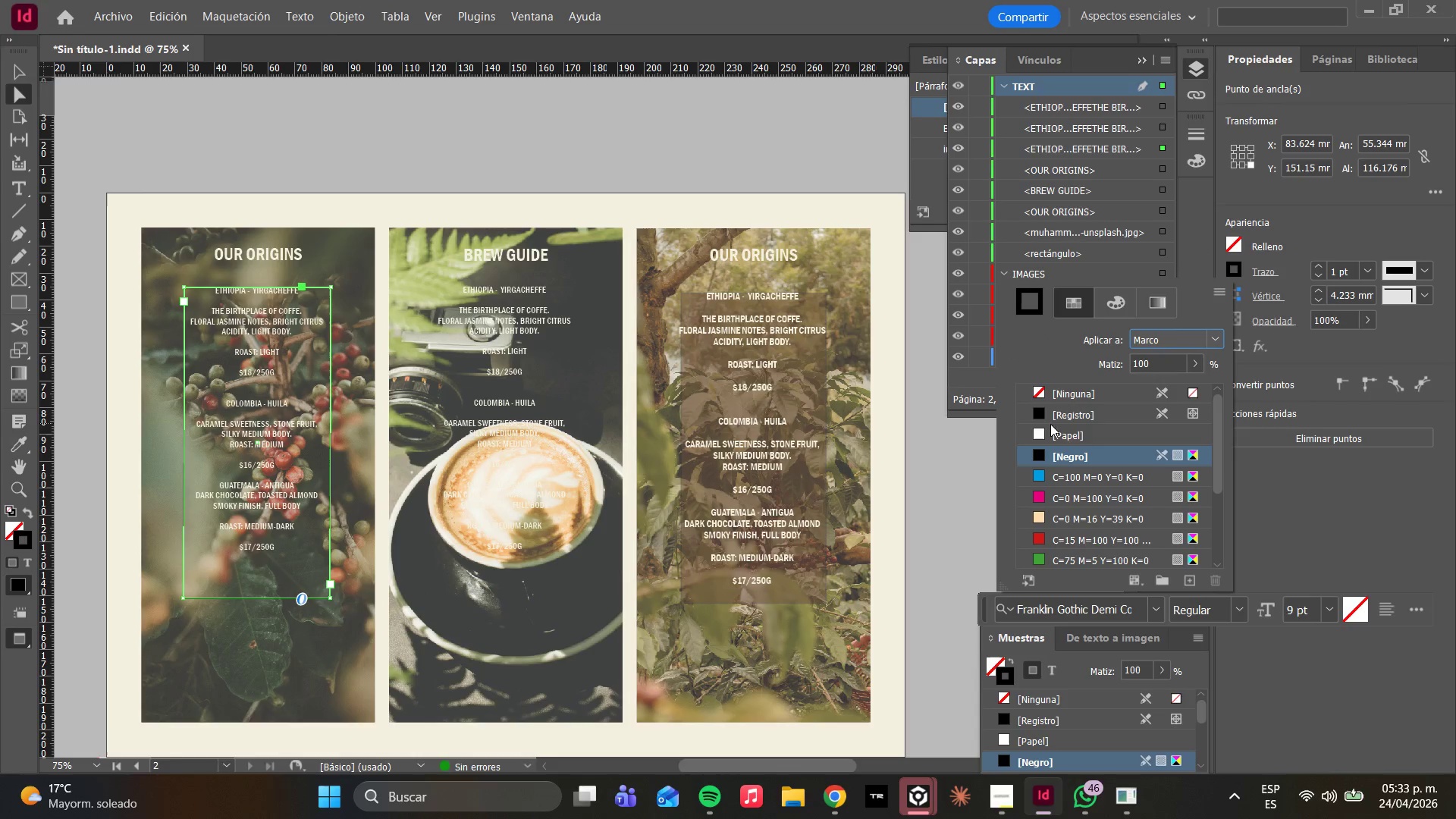 
left_click([1064, 391])
 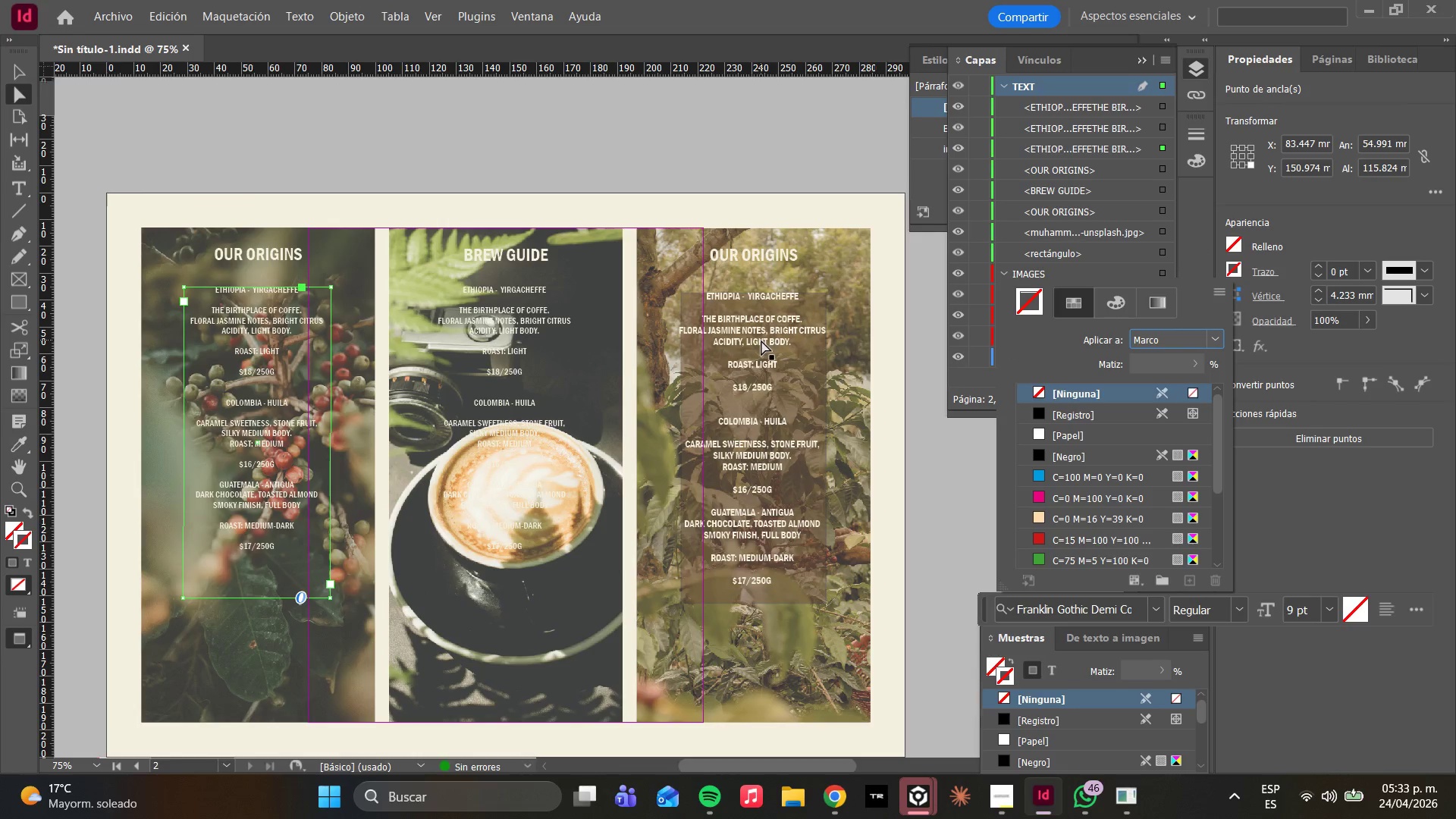 
left_click([810, 387])
 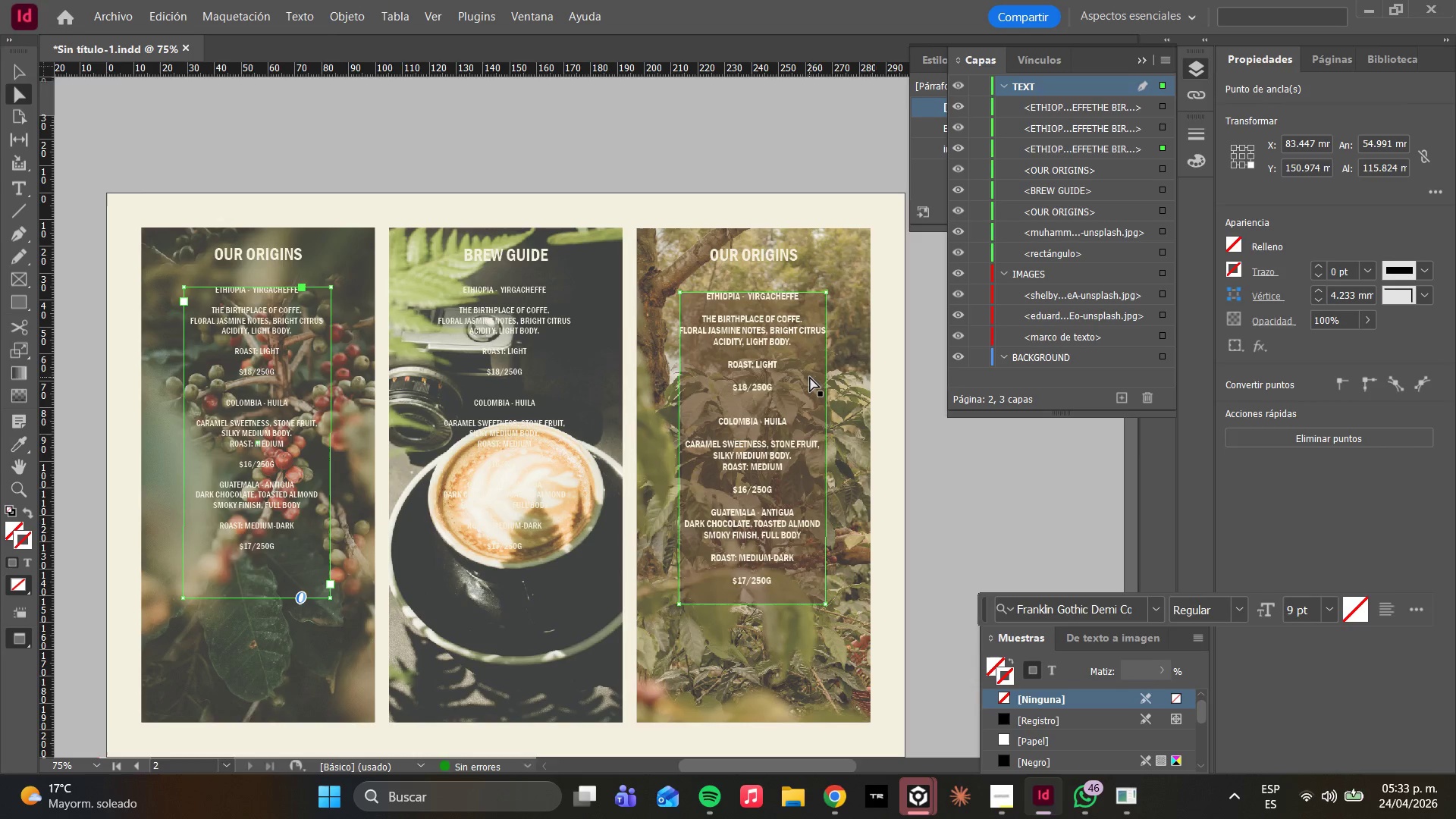 
hold_key(key=AltLeft, duration=1.95)
left_click_drag(start_coordinate=[806, 382], to_coordinate=[569, 378])
 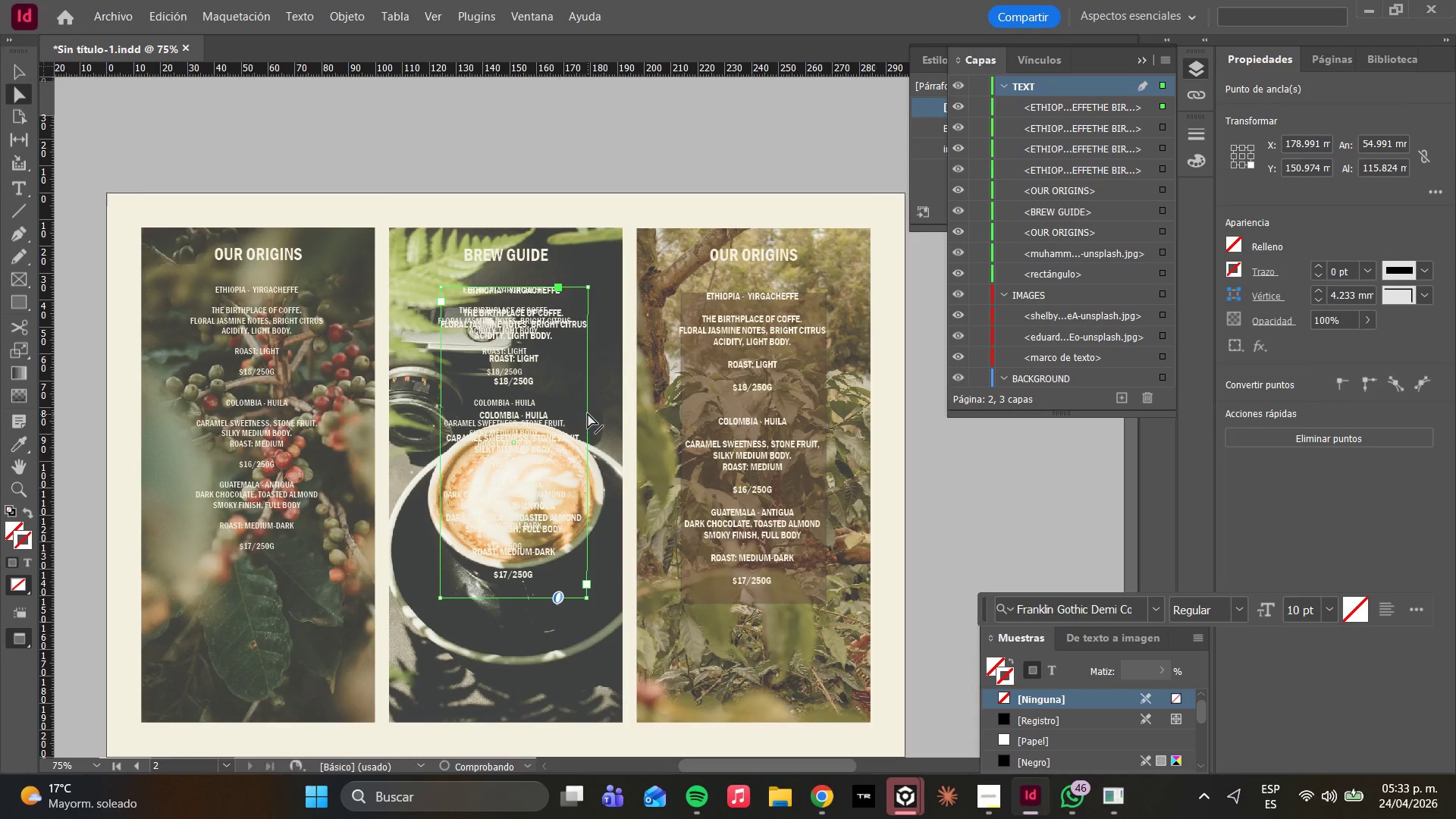 
key(Delete)
 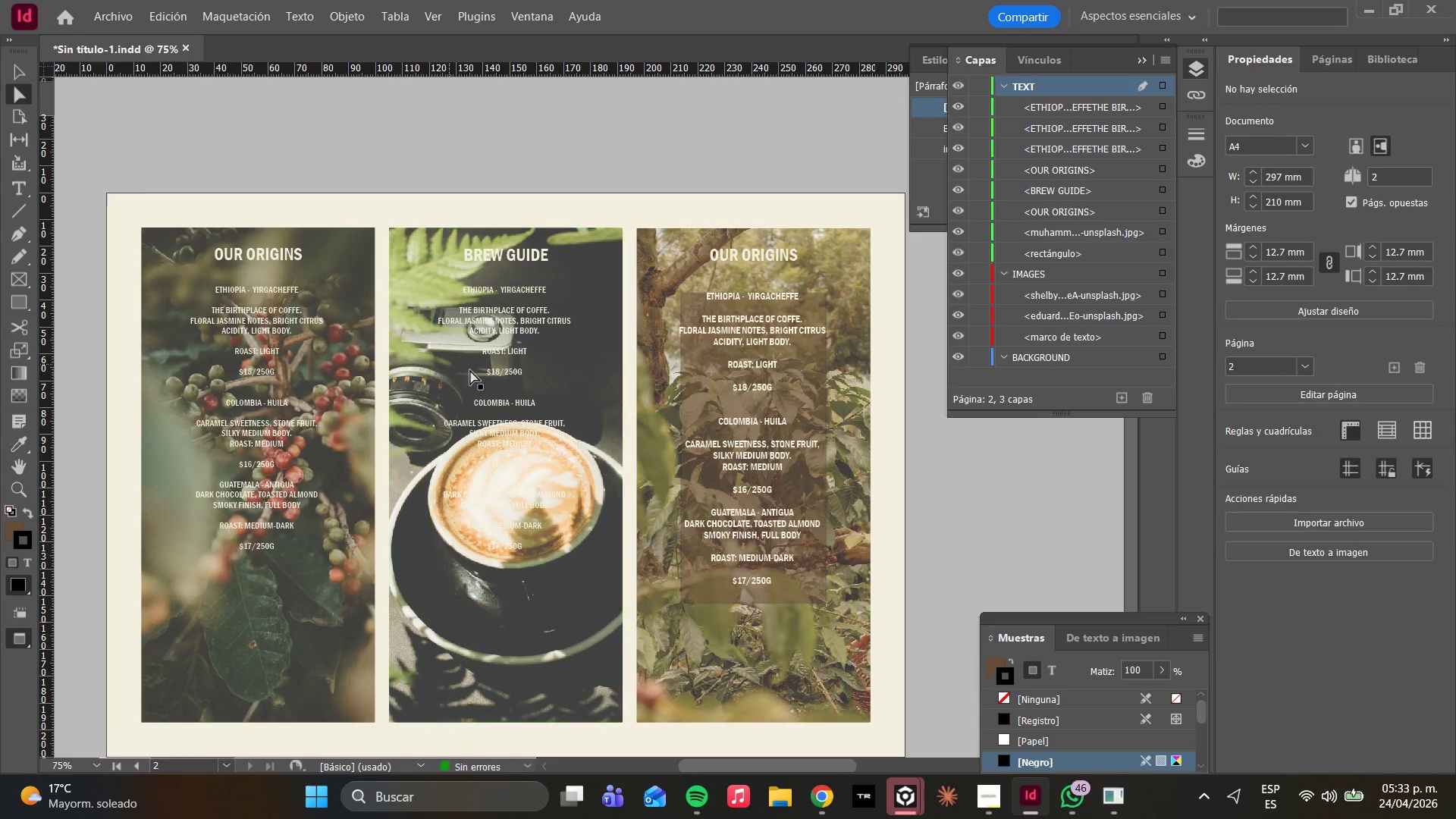 
left_click([506, 378])
 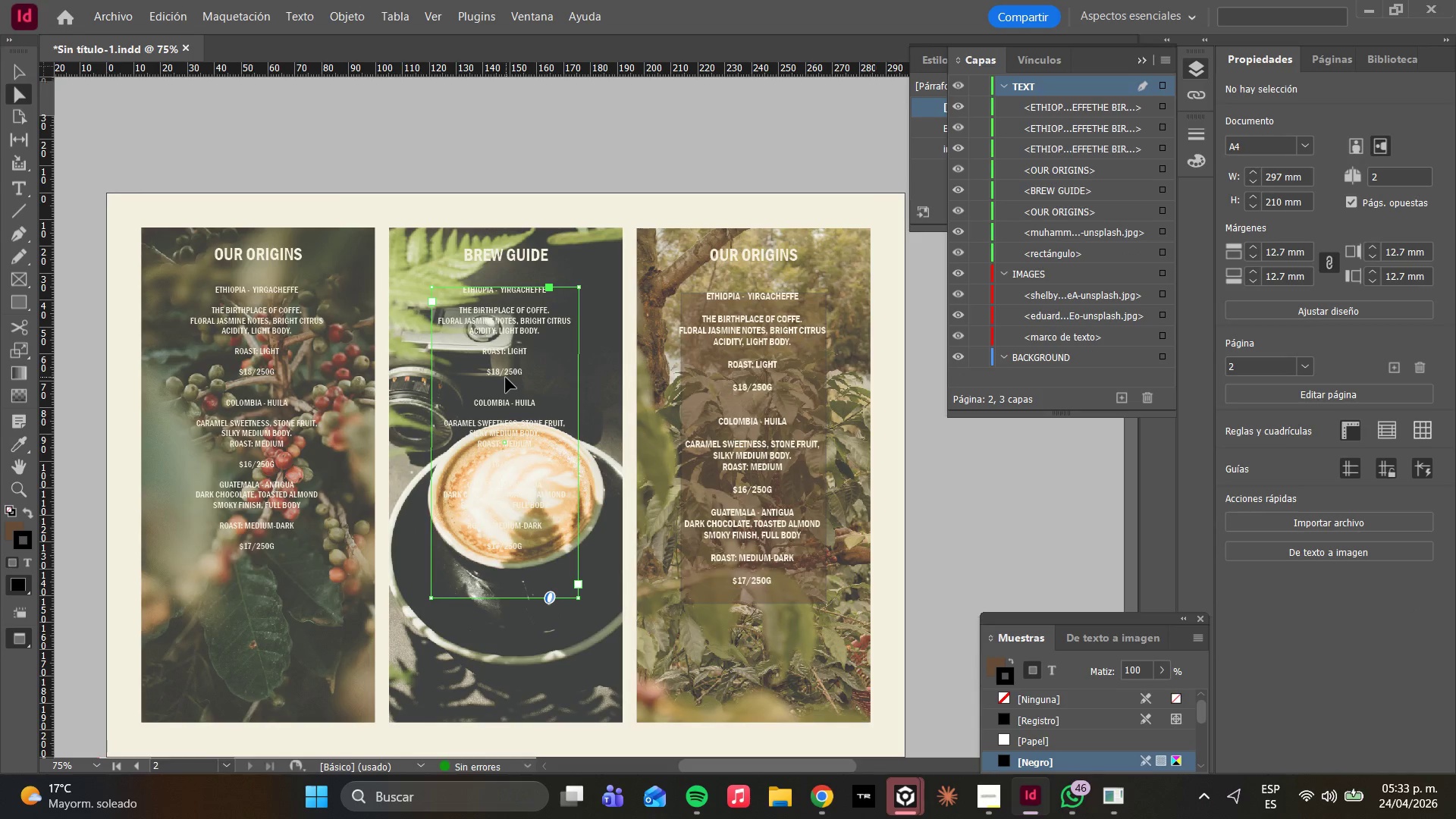 
key(Delete)
 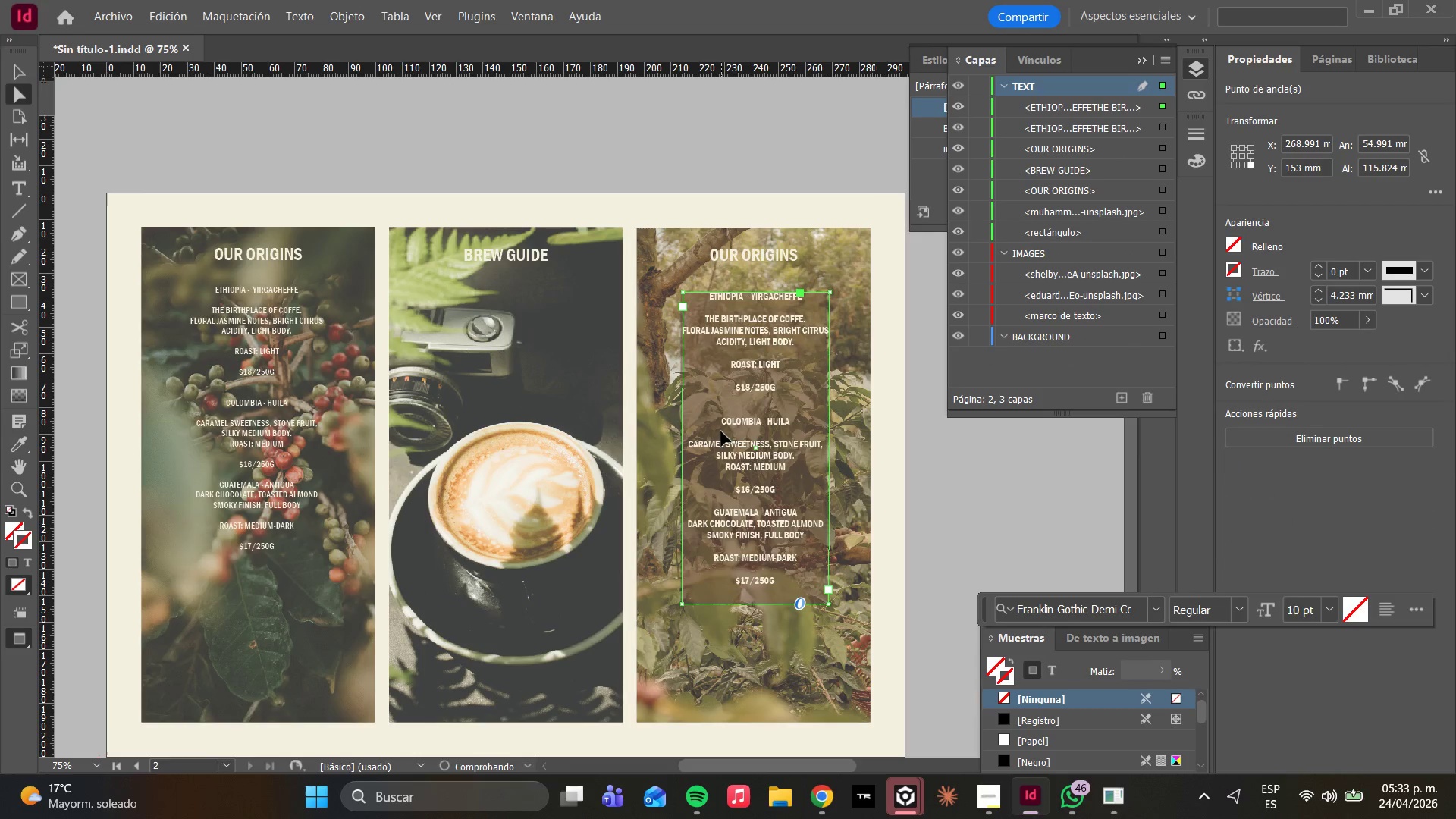 
key(Control+Z)
 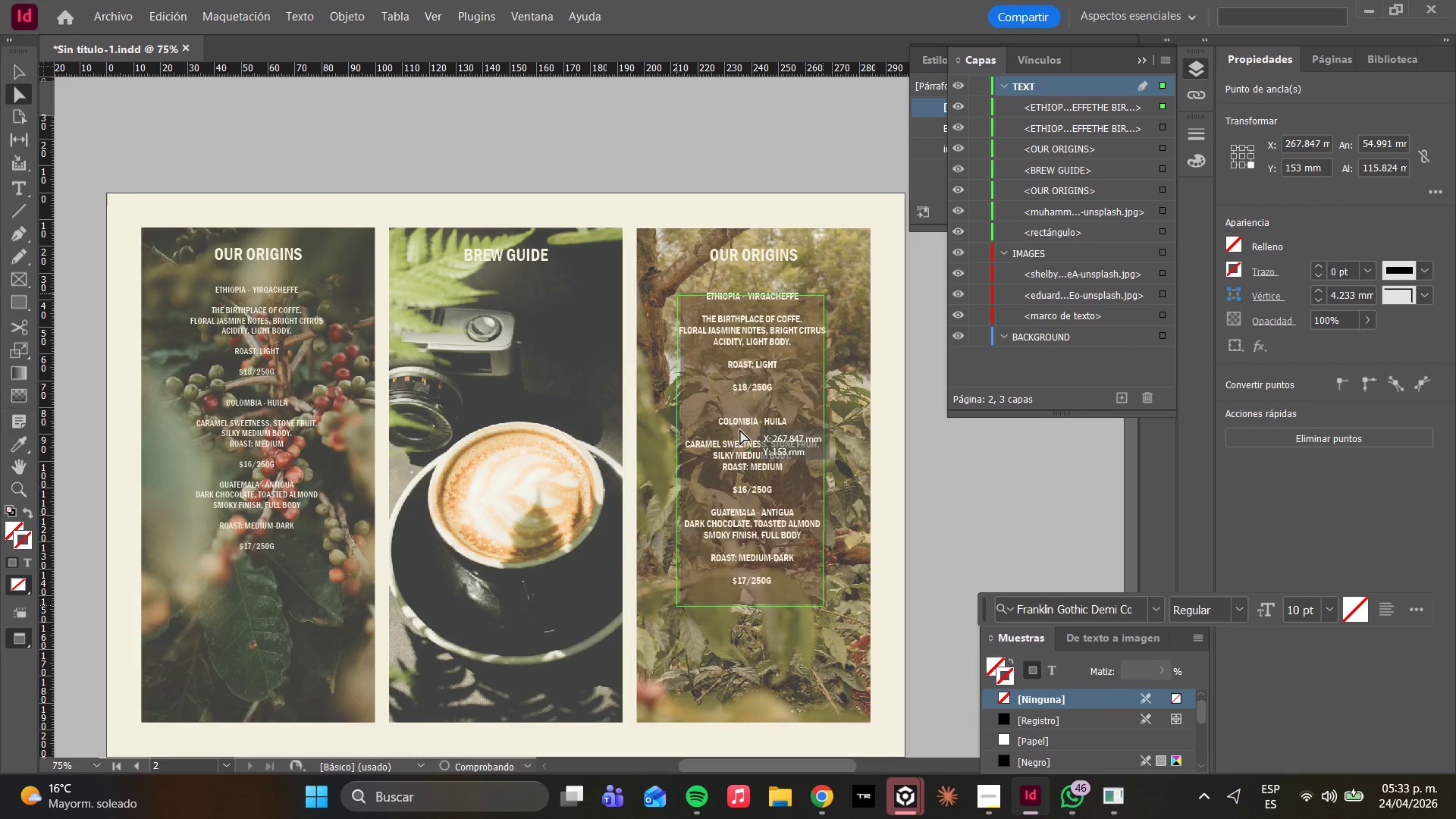 
key(Control+Z)
 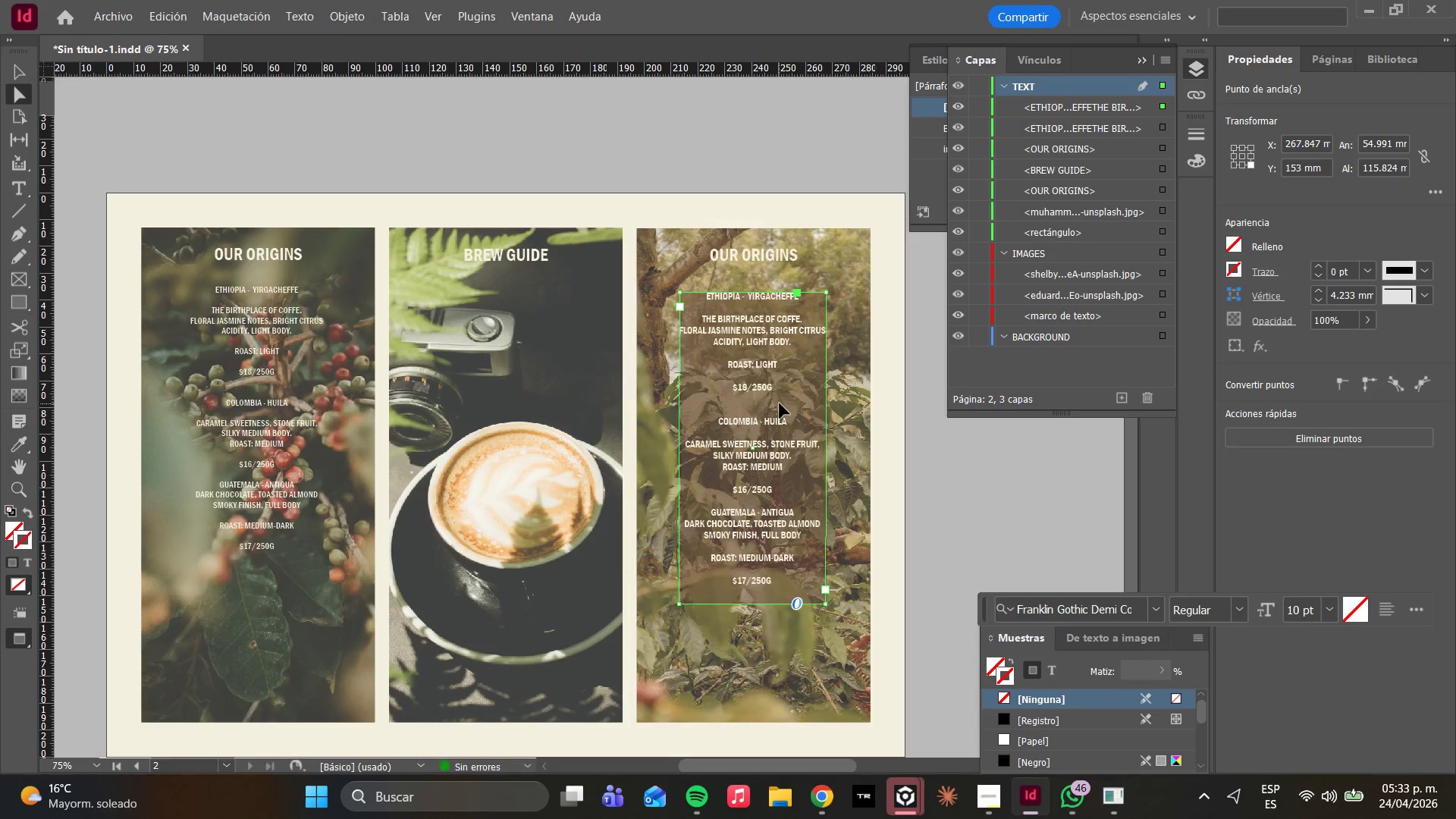 
left_click([780, 403])
 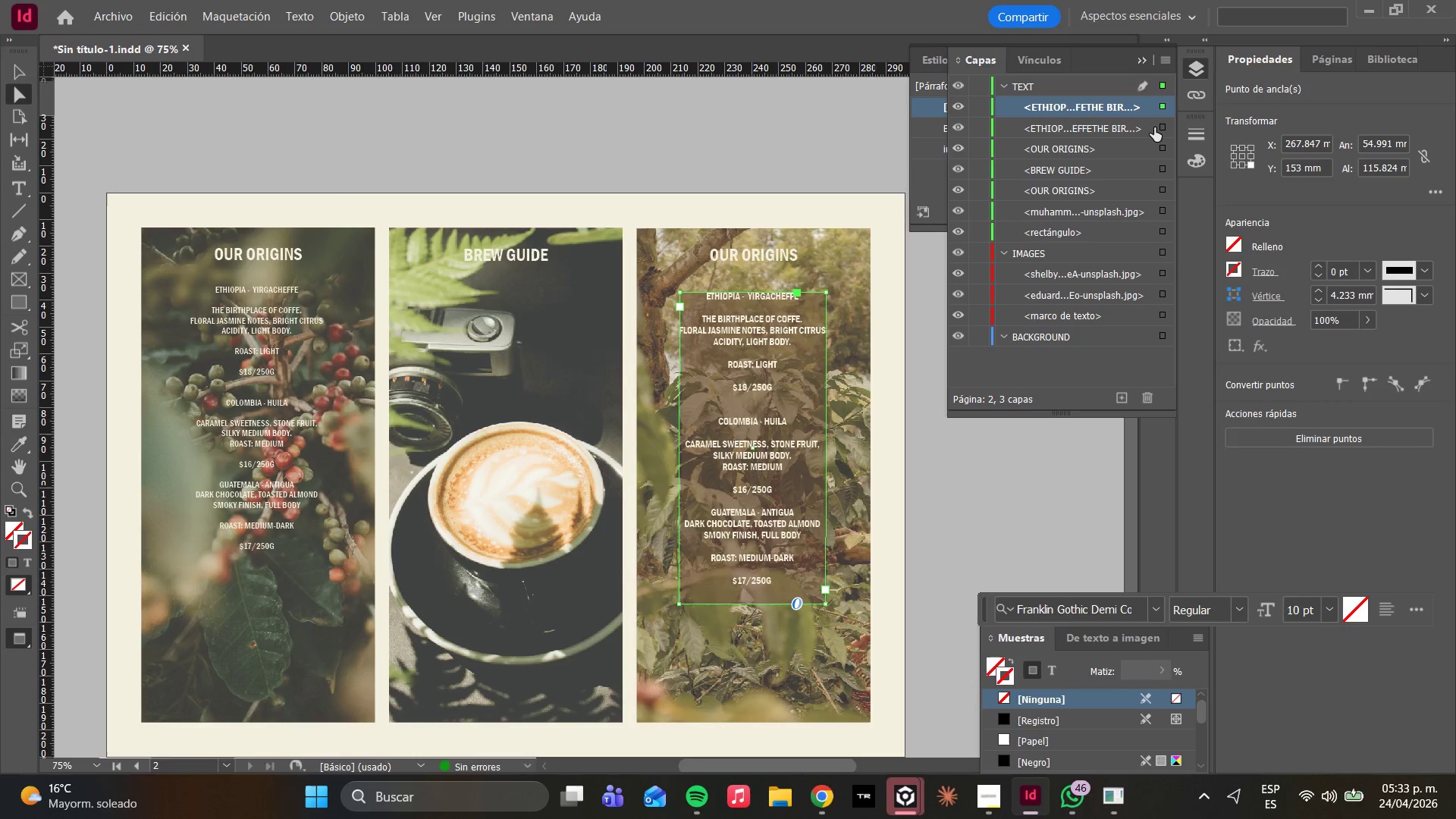 
hold_key(key=ControlLeft, duration=0.34)
 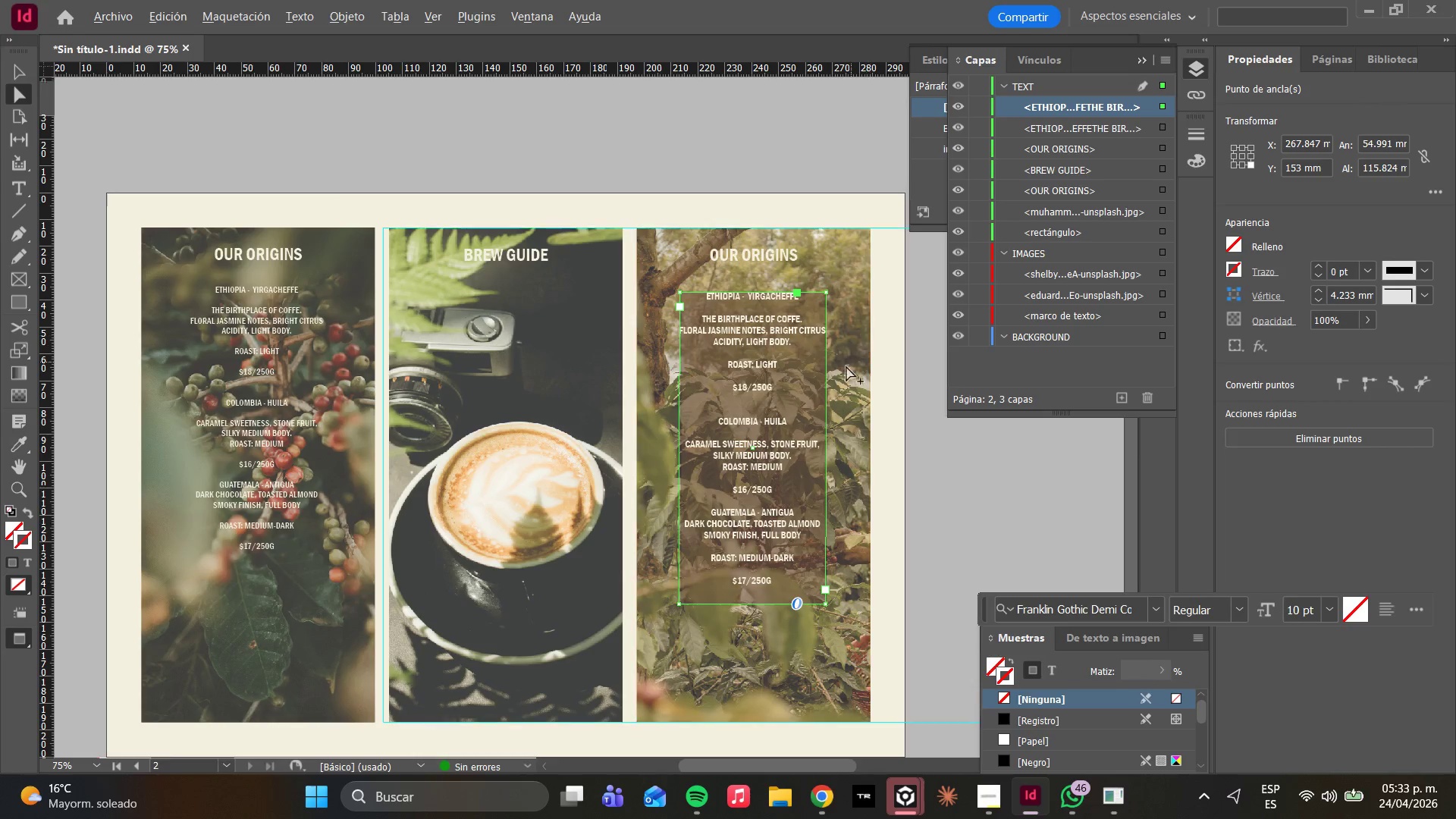 
hold_key(key=AltLeft, duration=2.11)
left_click_drag(start_coordinate=[761, 400], to_coordinate=[519, 397])
 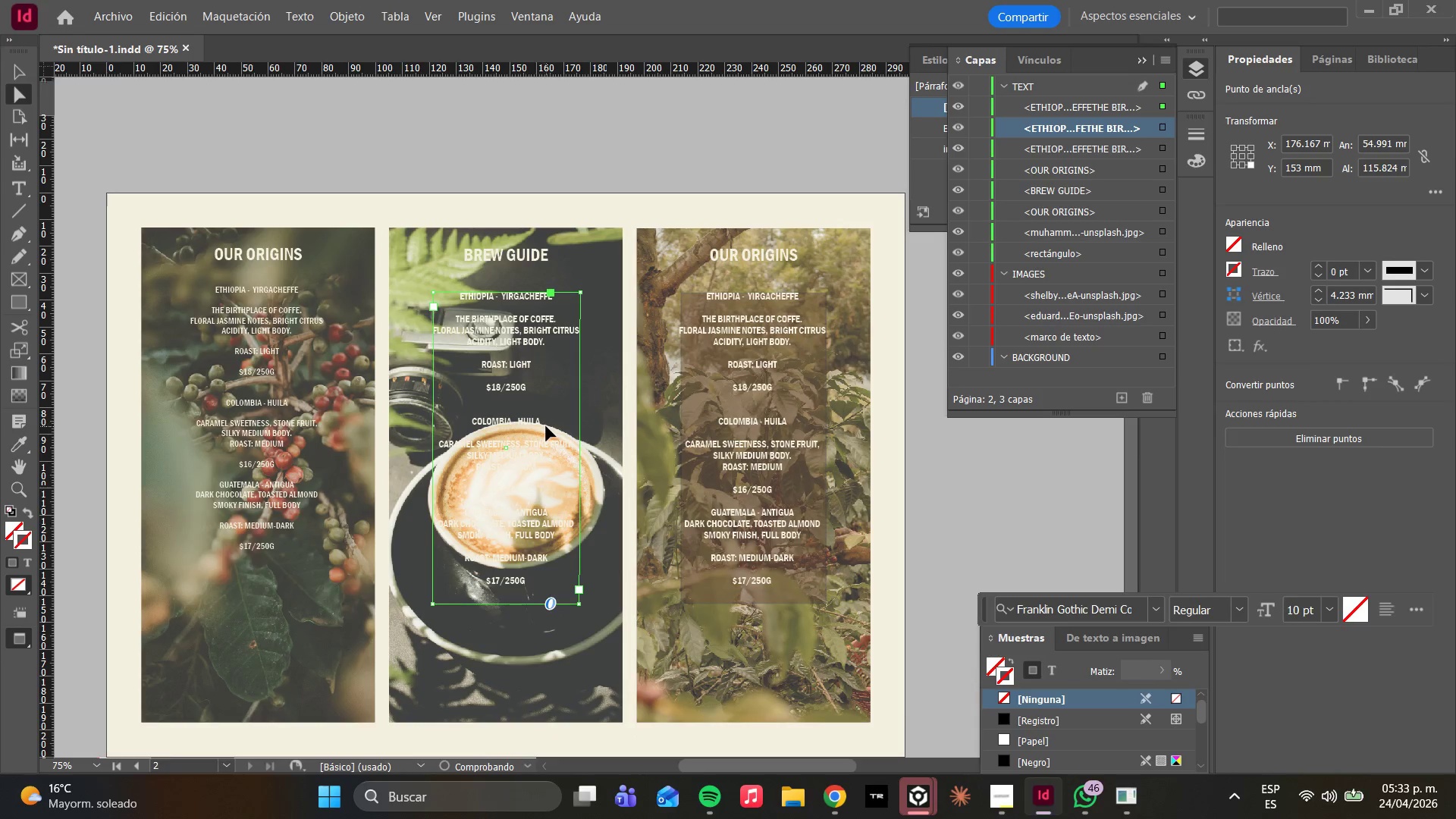 
key(Control+ControlLeft)
 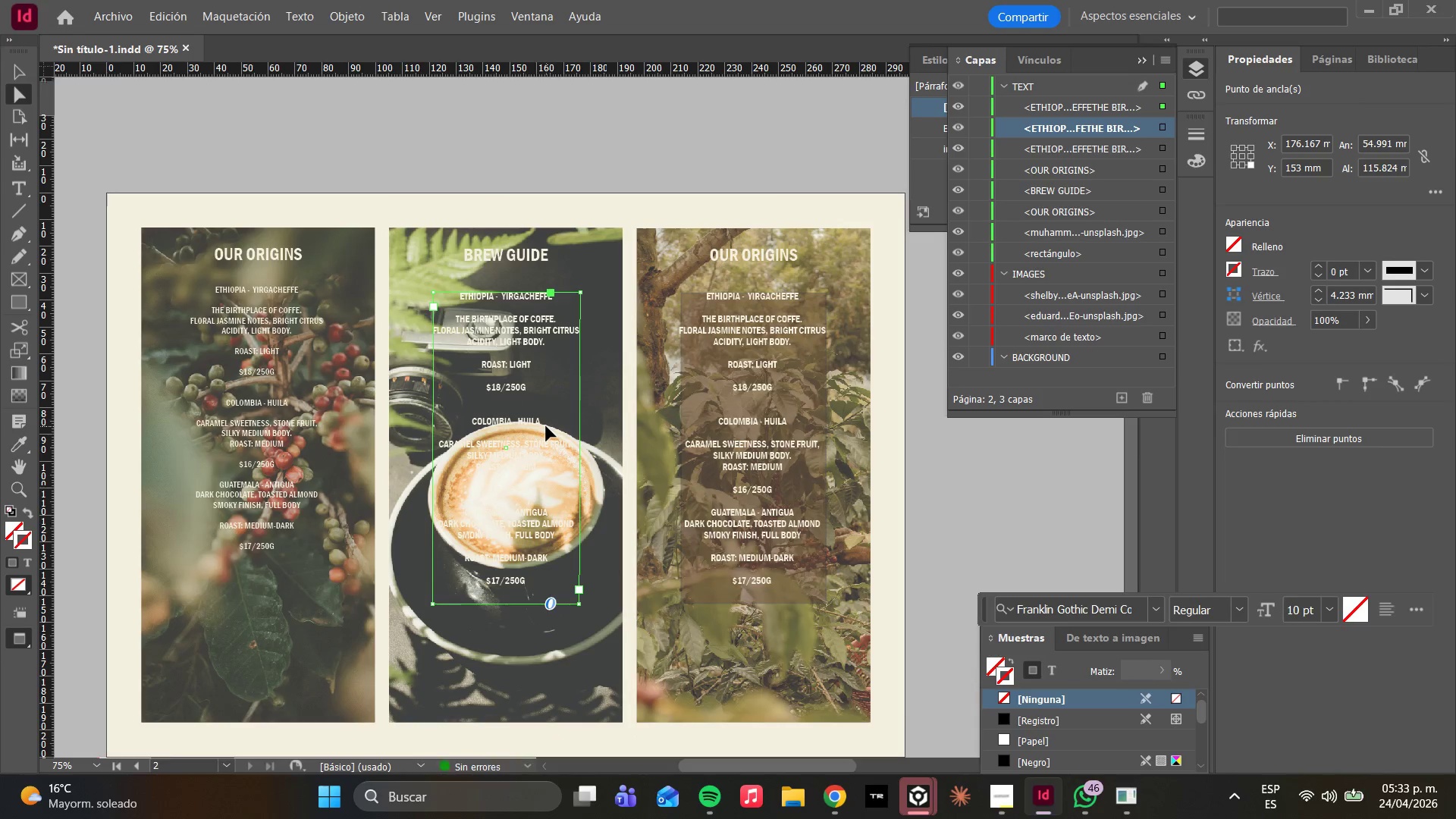 
key(Control+Z)
 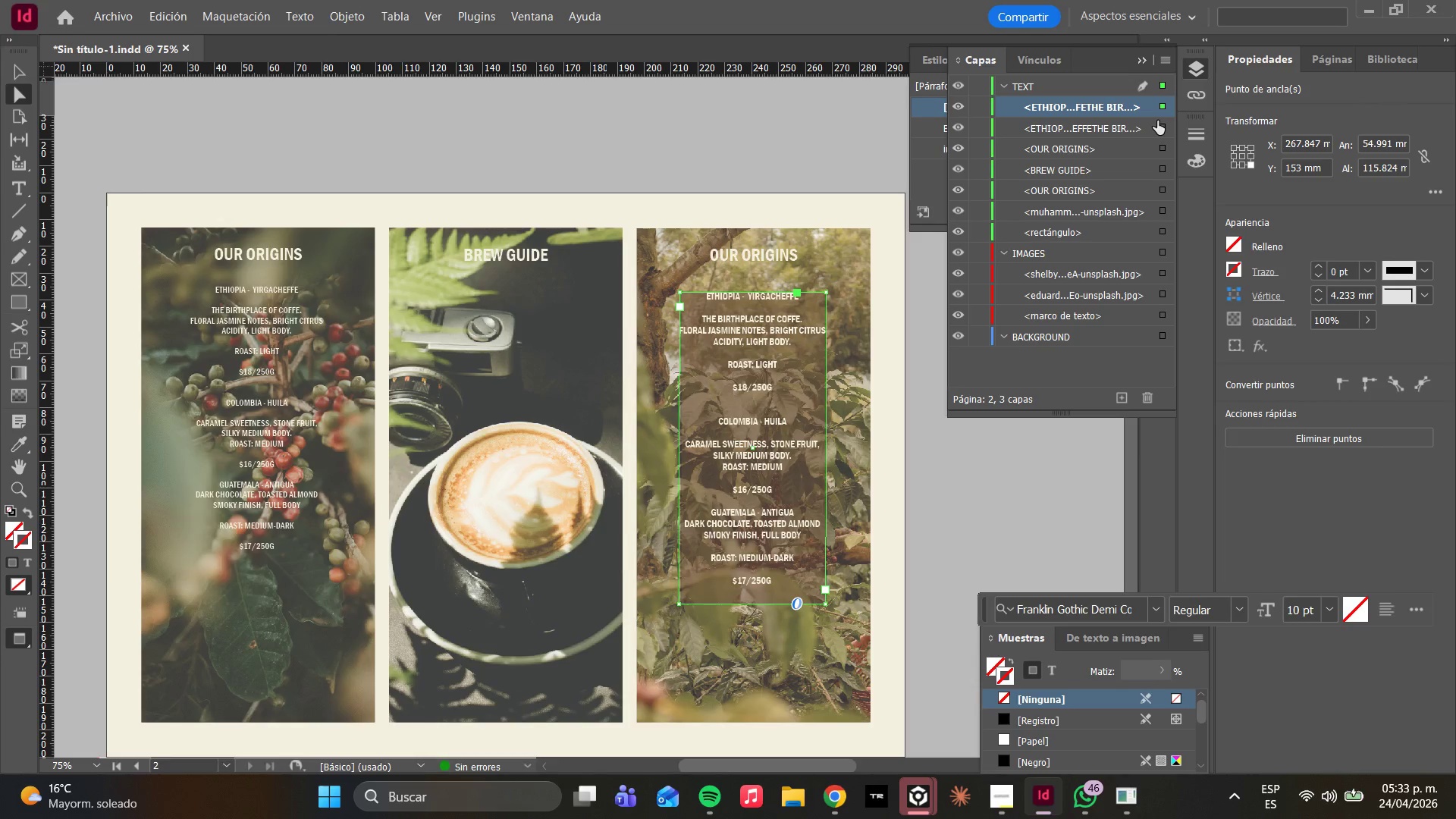 
hold_key(key=AltLeft, duration=2.97)
left_click_drag(start_coordinate=[793, 400], to_coordinate=[547, 395])
 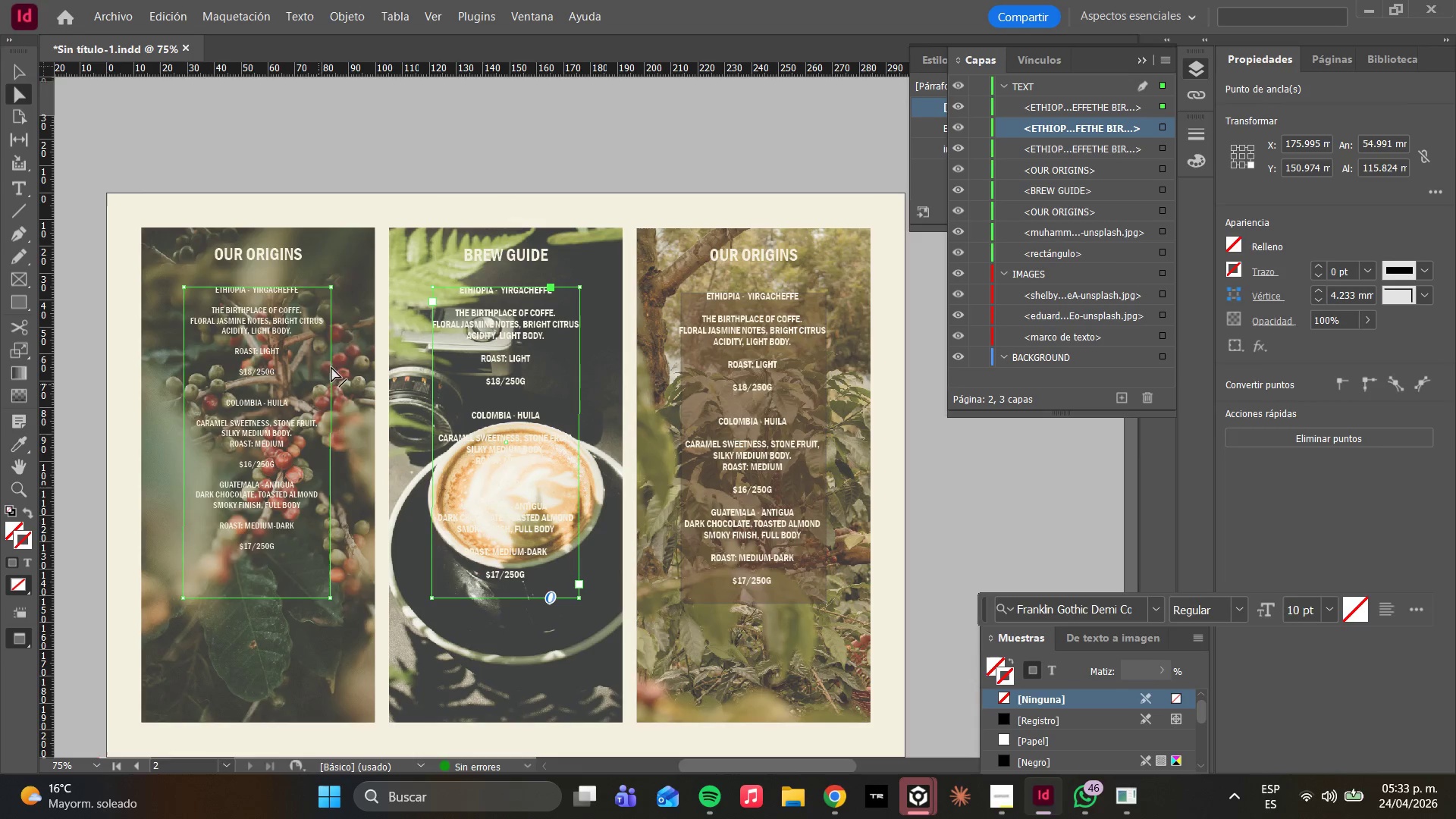 
left_click([323, 350])
 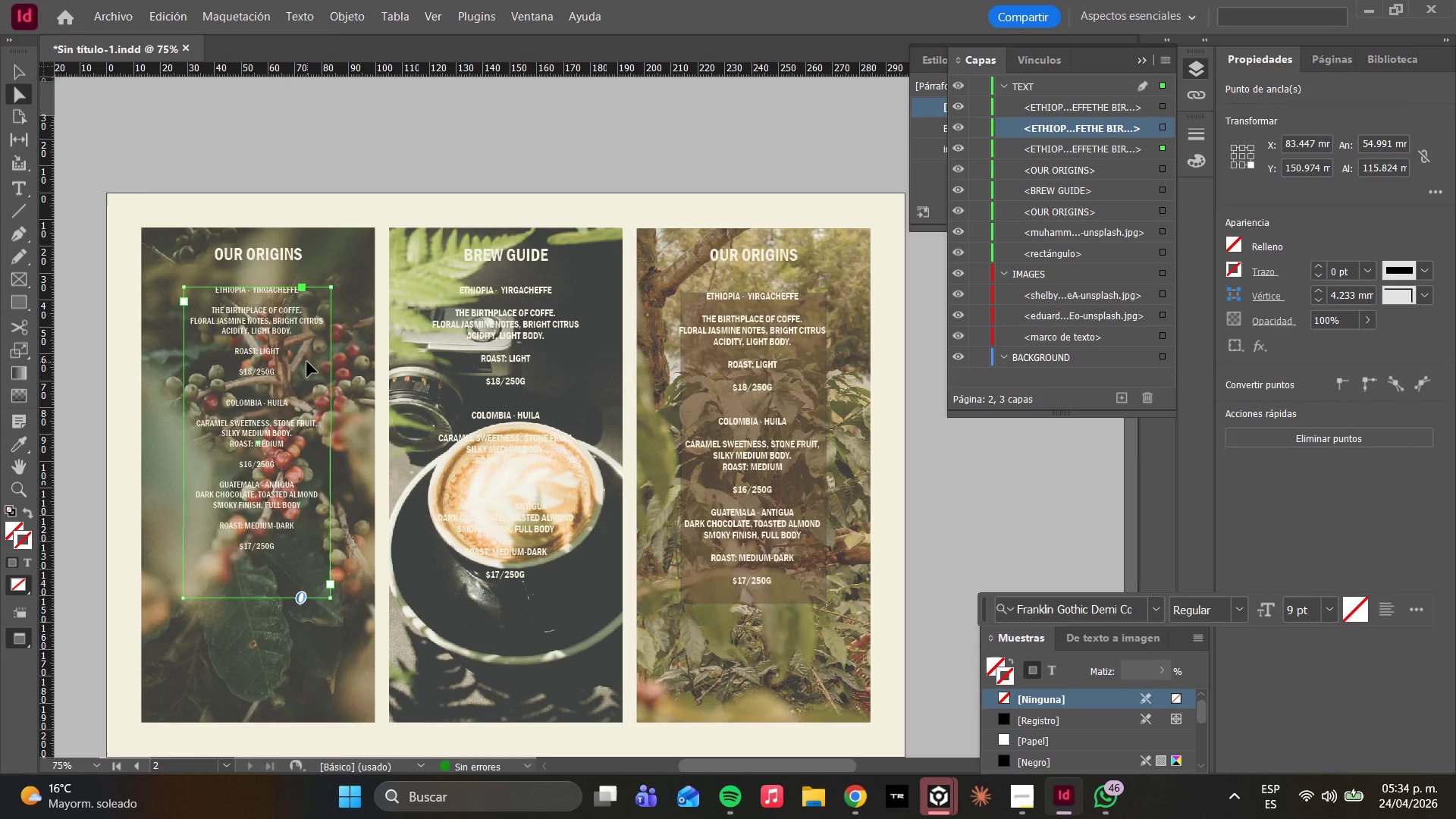 
wait(17.48)
 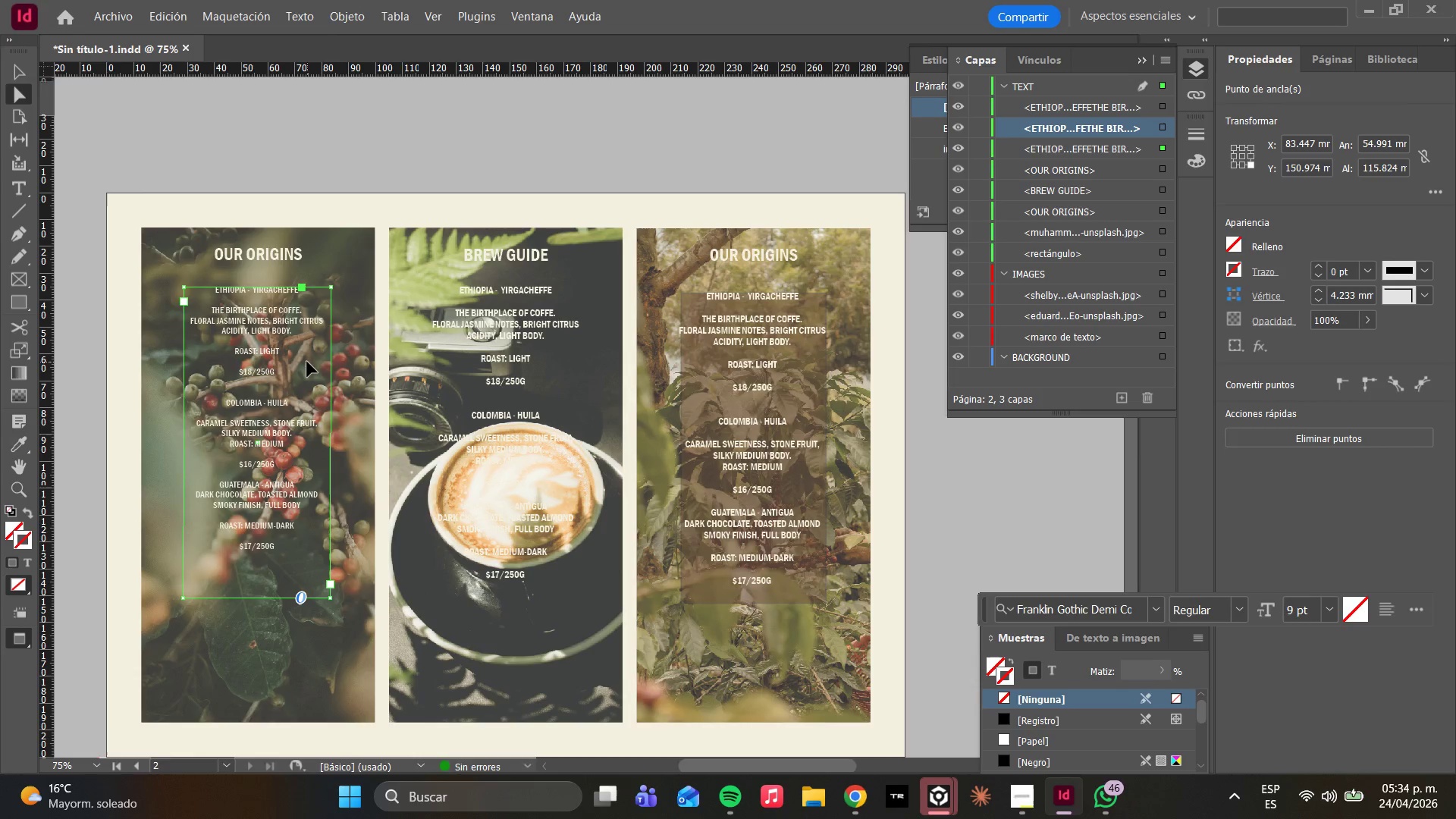 
key(Delete)
 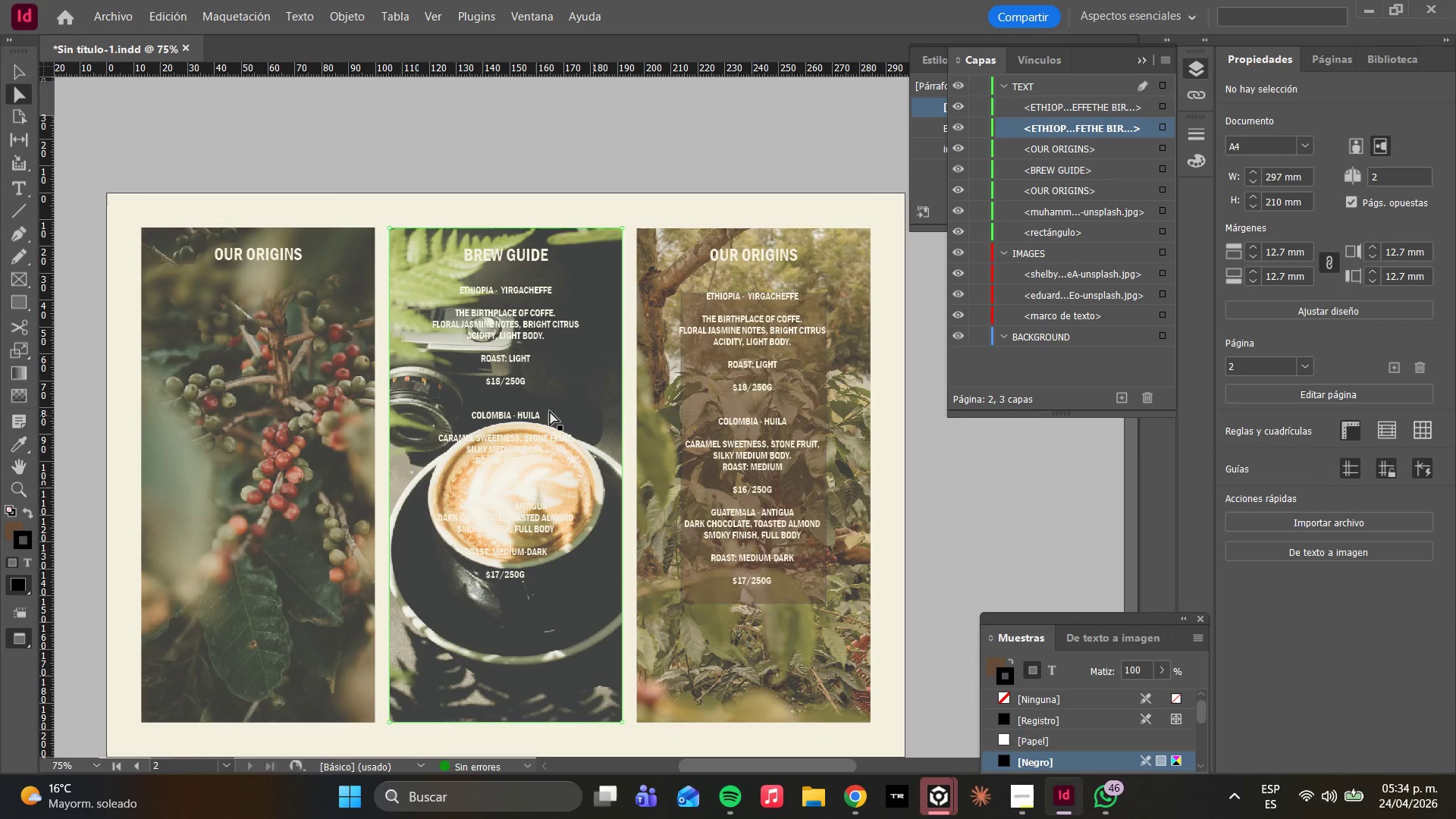 
left_click([488, 411])
 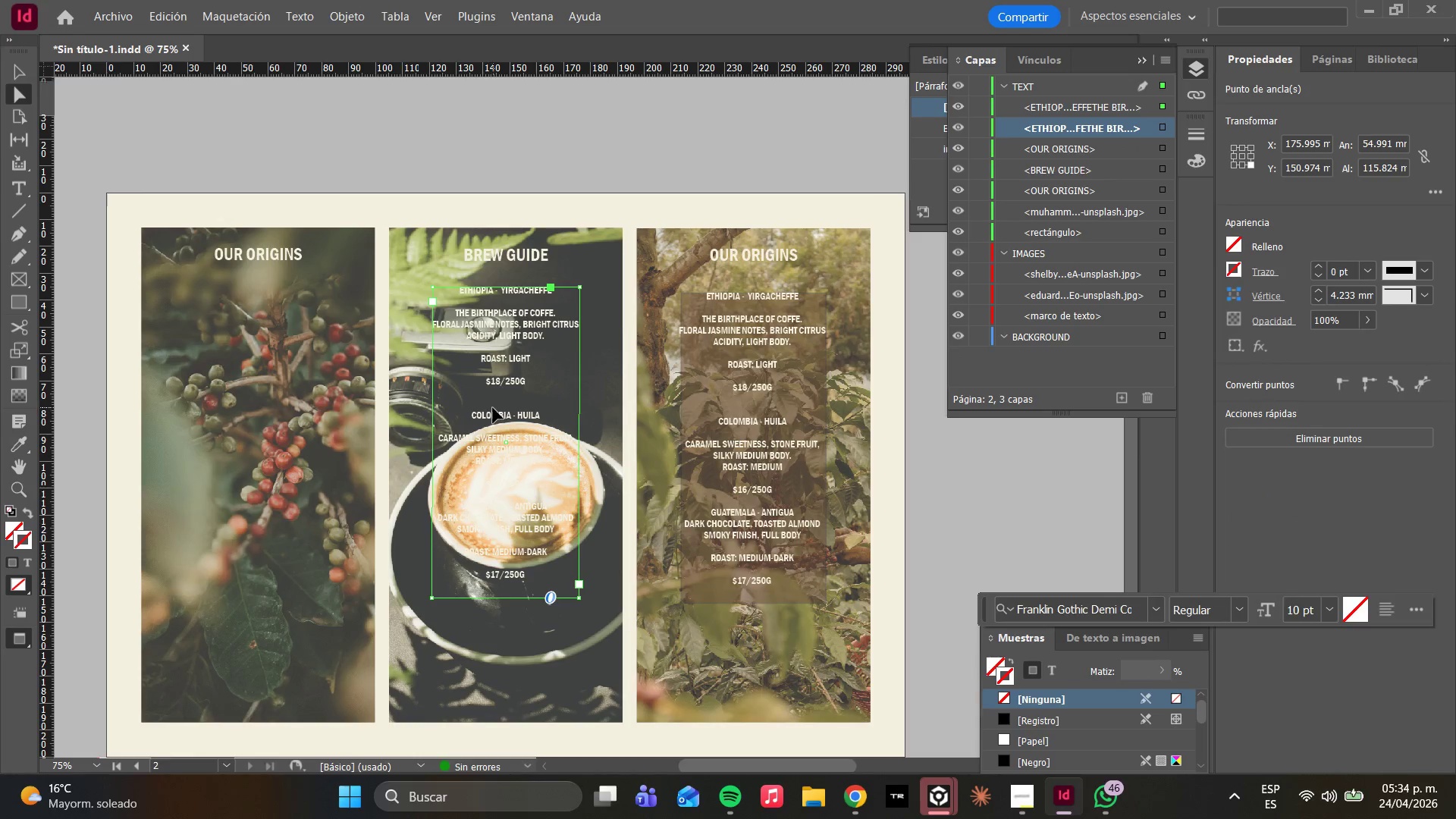 
hold_key(key=AltLeft, duration=3.05)
left_click_drag(start_coordinate=[528, 413], to_coordinate=[281, 413])
 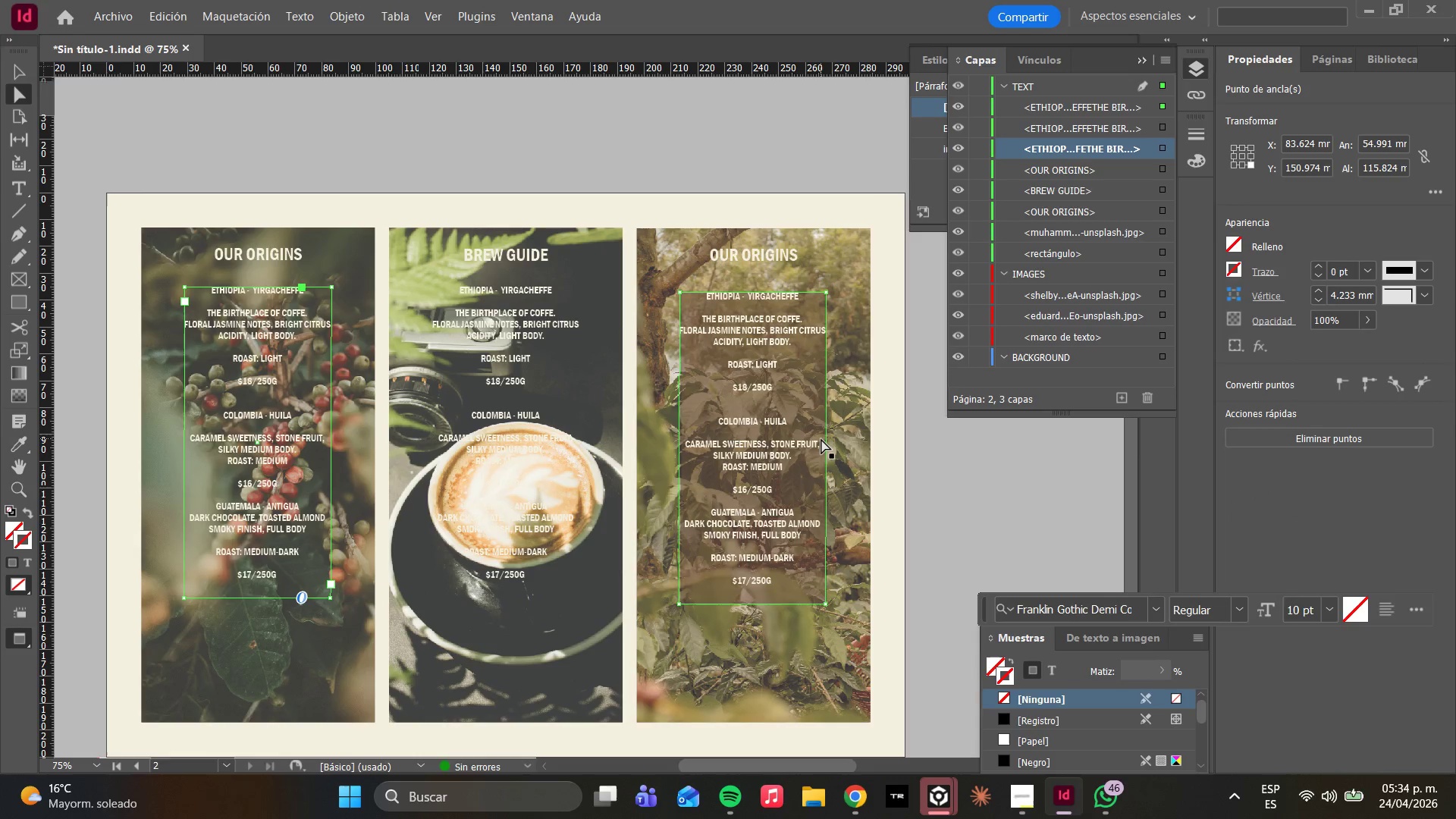 
left_click([821, 439])
 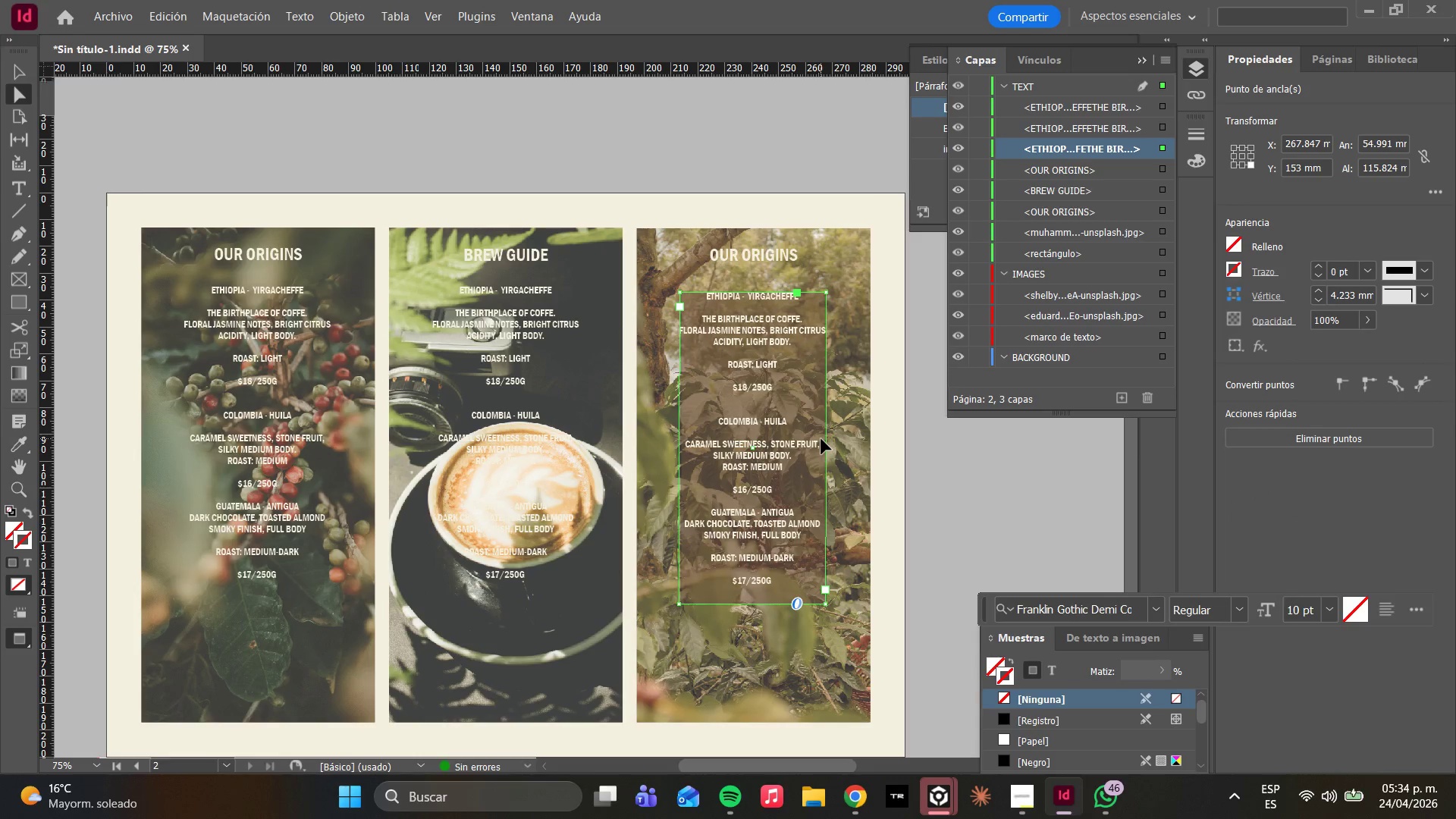 
hold_key(key=AltLeft, duration=3.56)
left_click_drag(start_coordinate=[821, 428], to_coordinate=[574, 422])
 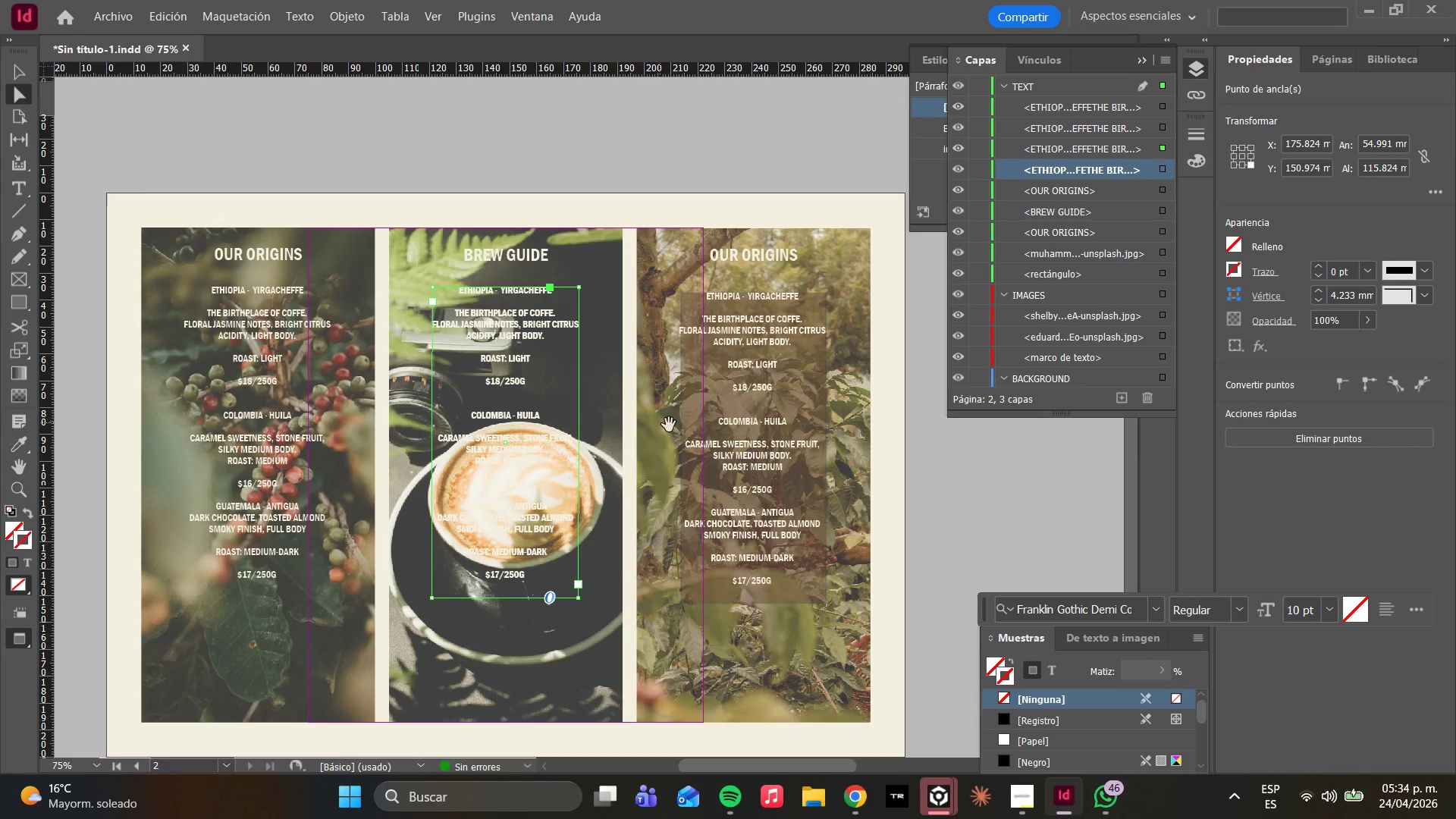 
key(Control+Z)
 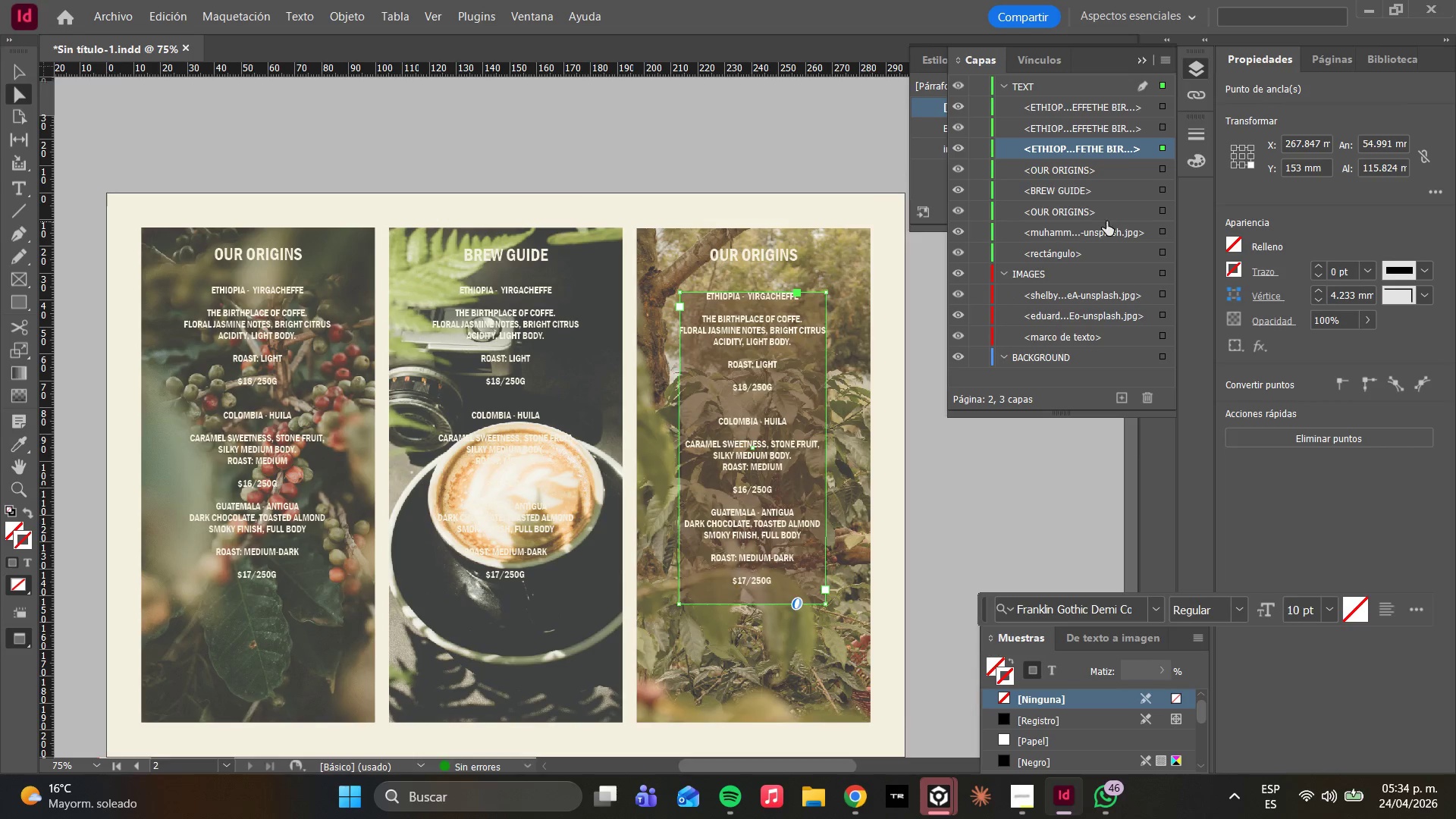 
left_click([1072, 246])
 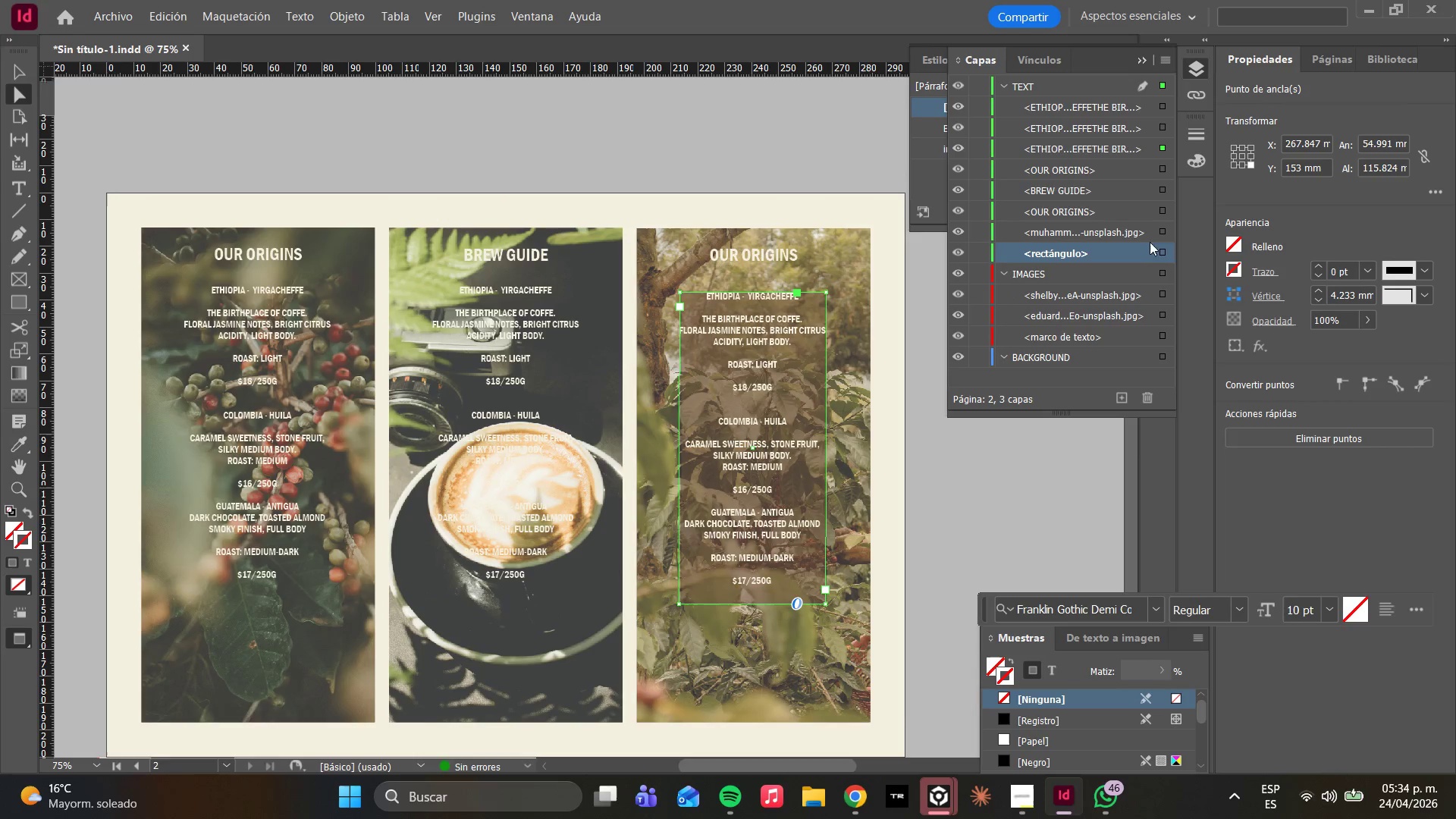 
mouse_move([1138, 260])
 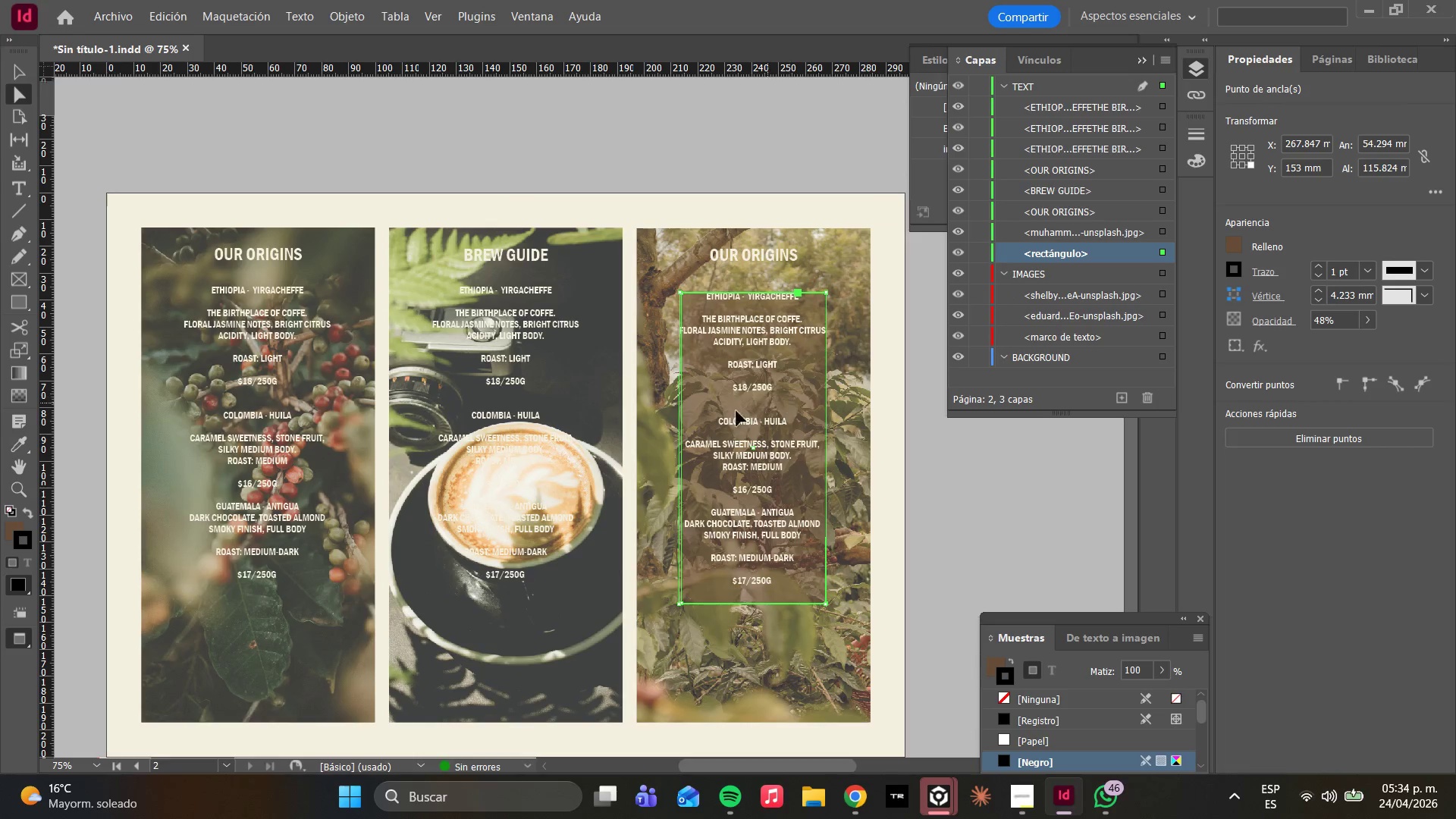 
hold_key(key=AltLeft, duration=4.09)
left_click_drag(start_coordinate=[817, 390], to_coordinate=[591, 383])
 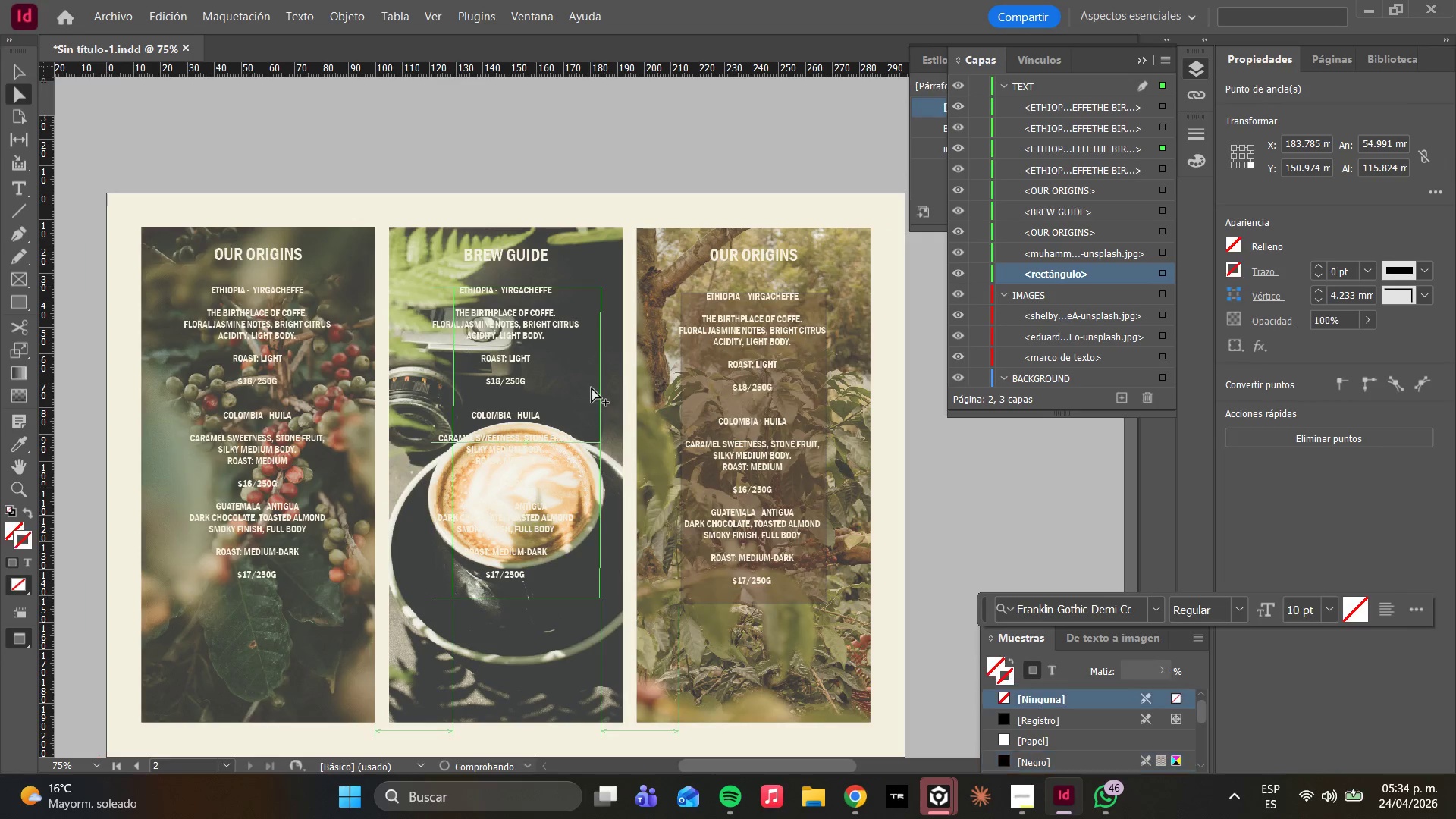 
left_click_drag(start_coordinate=[592, 388], to_coordinate=[606, 416])
 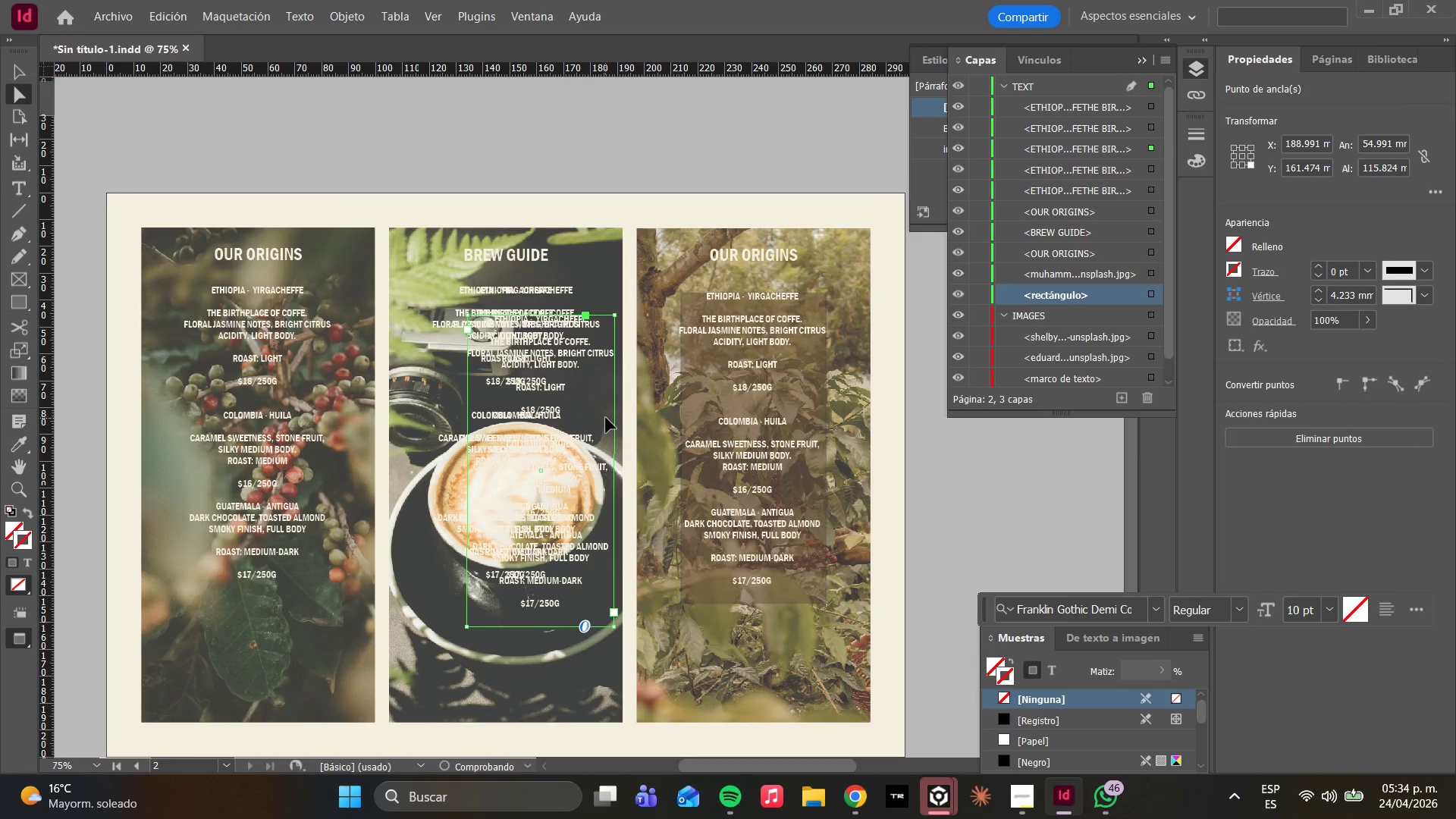 
key(Control+Z)
 